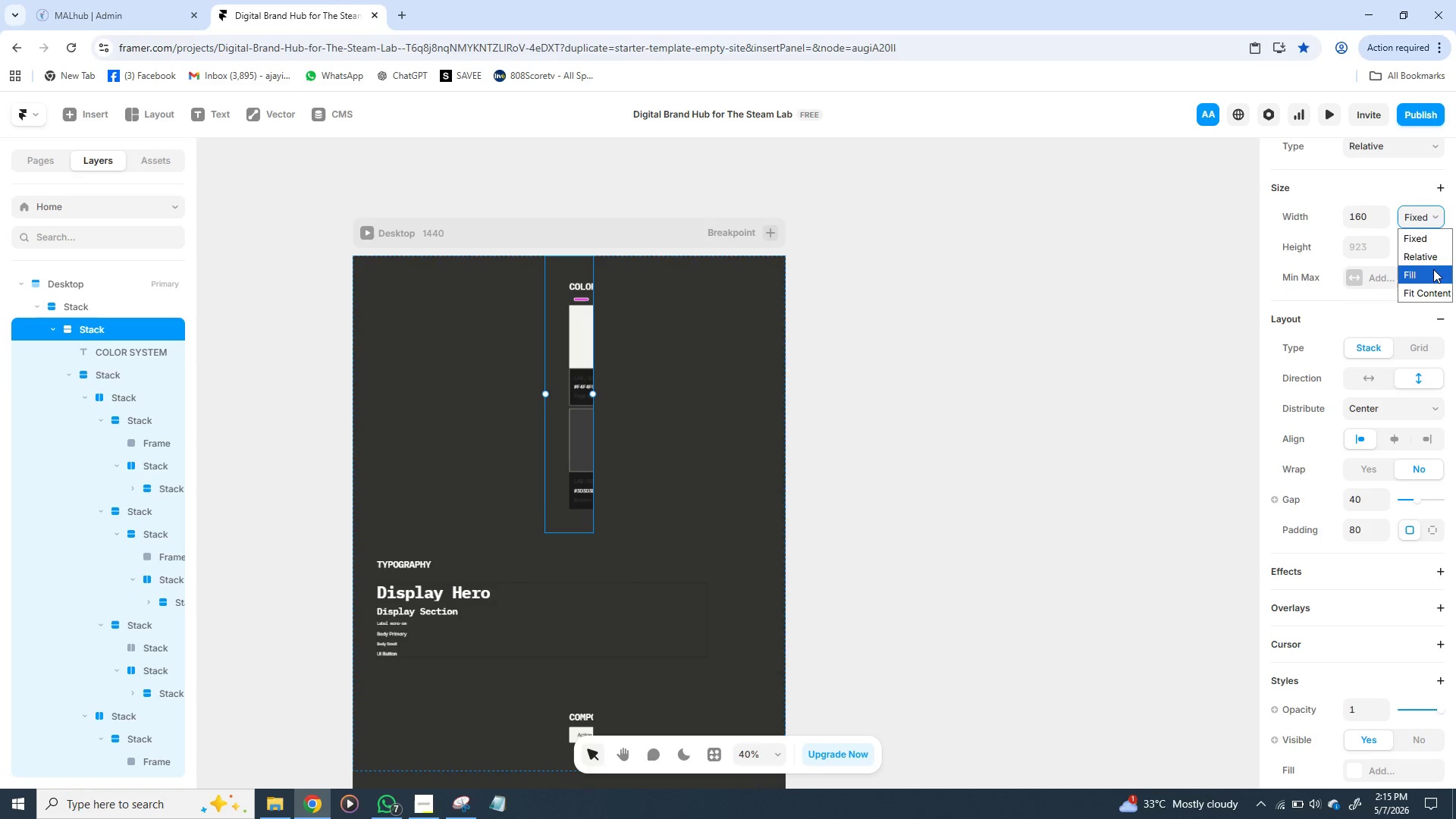 
left_click([1433, 269])
 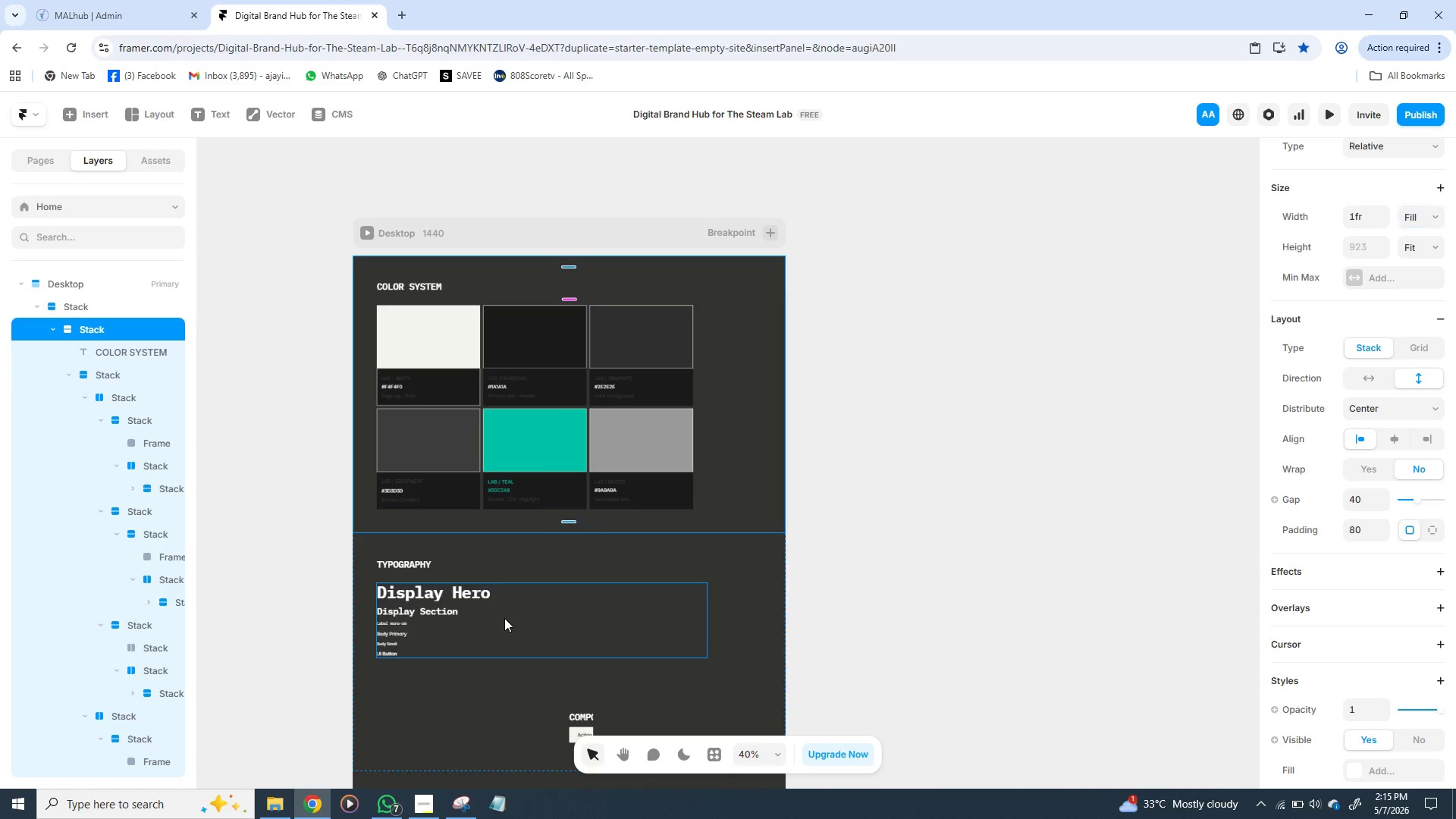 
double_click([504, 618])
 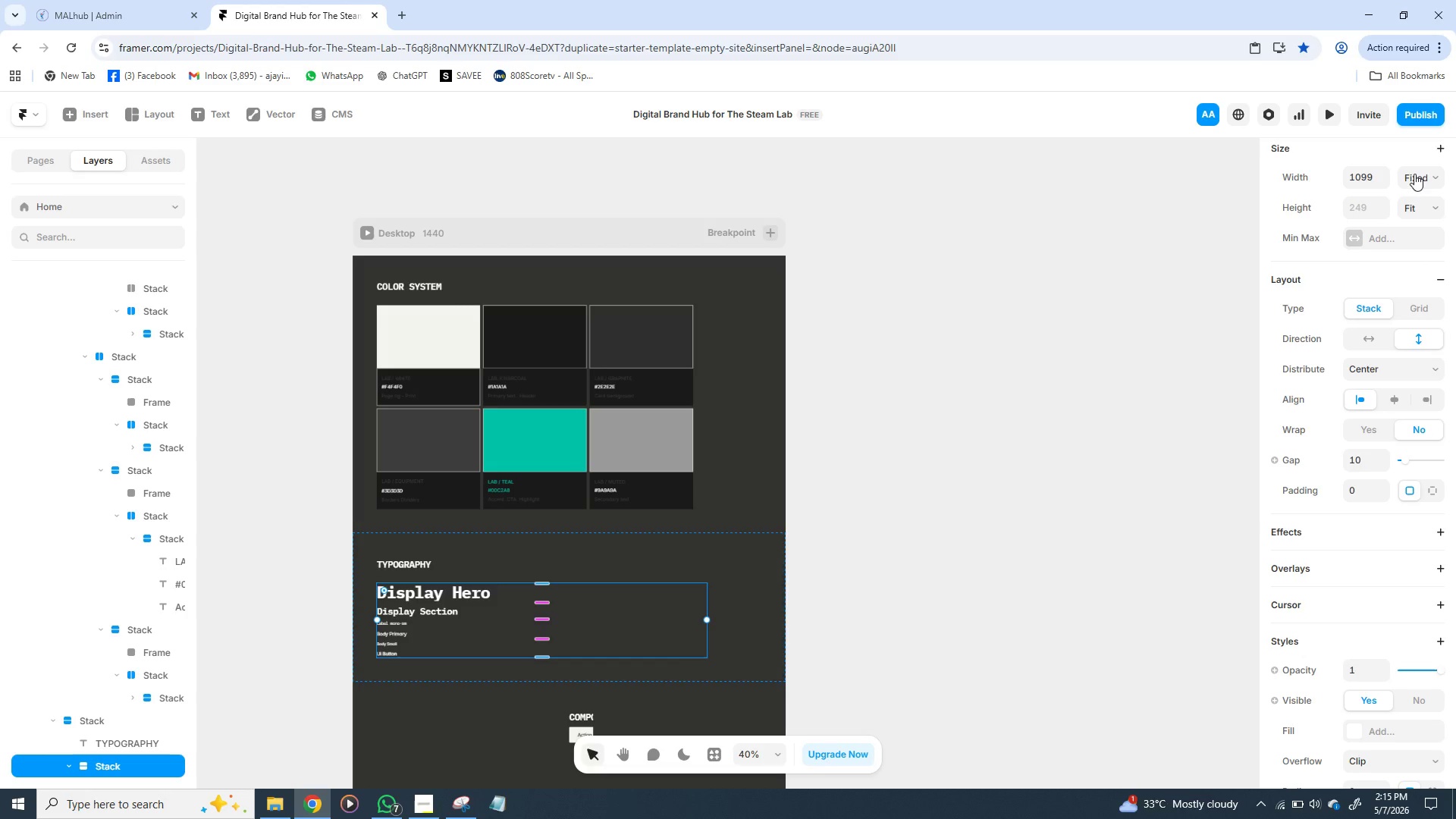 
left_click([1414, 184])
 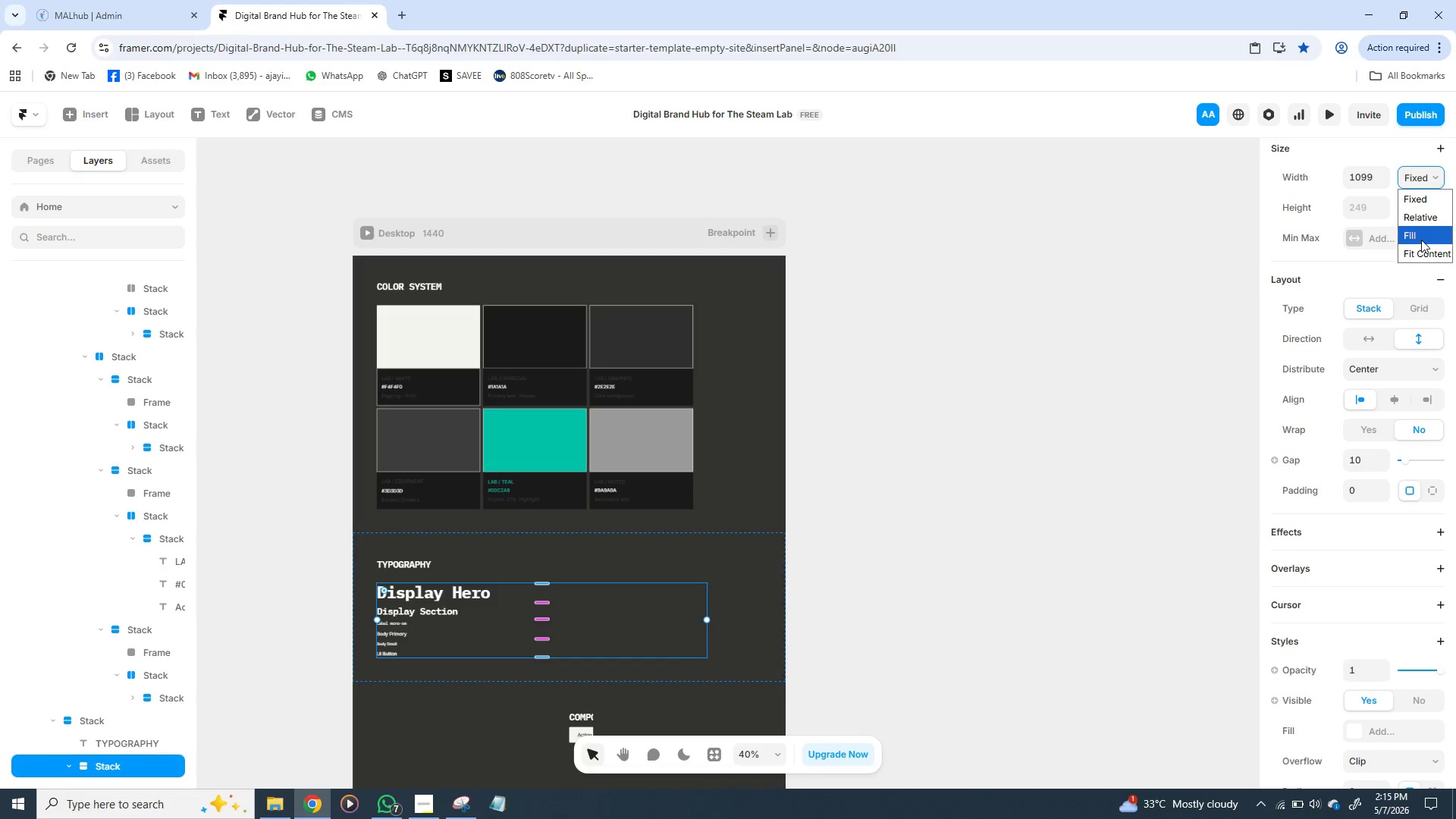 
left_click([1421, 240])
 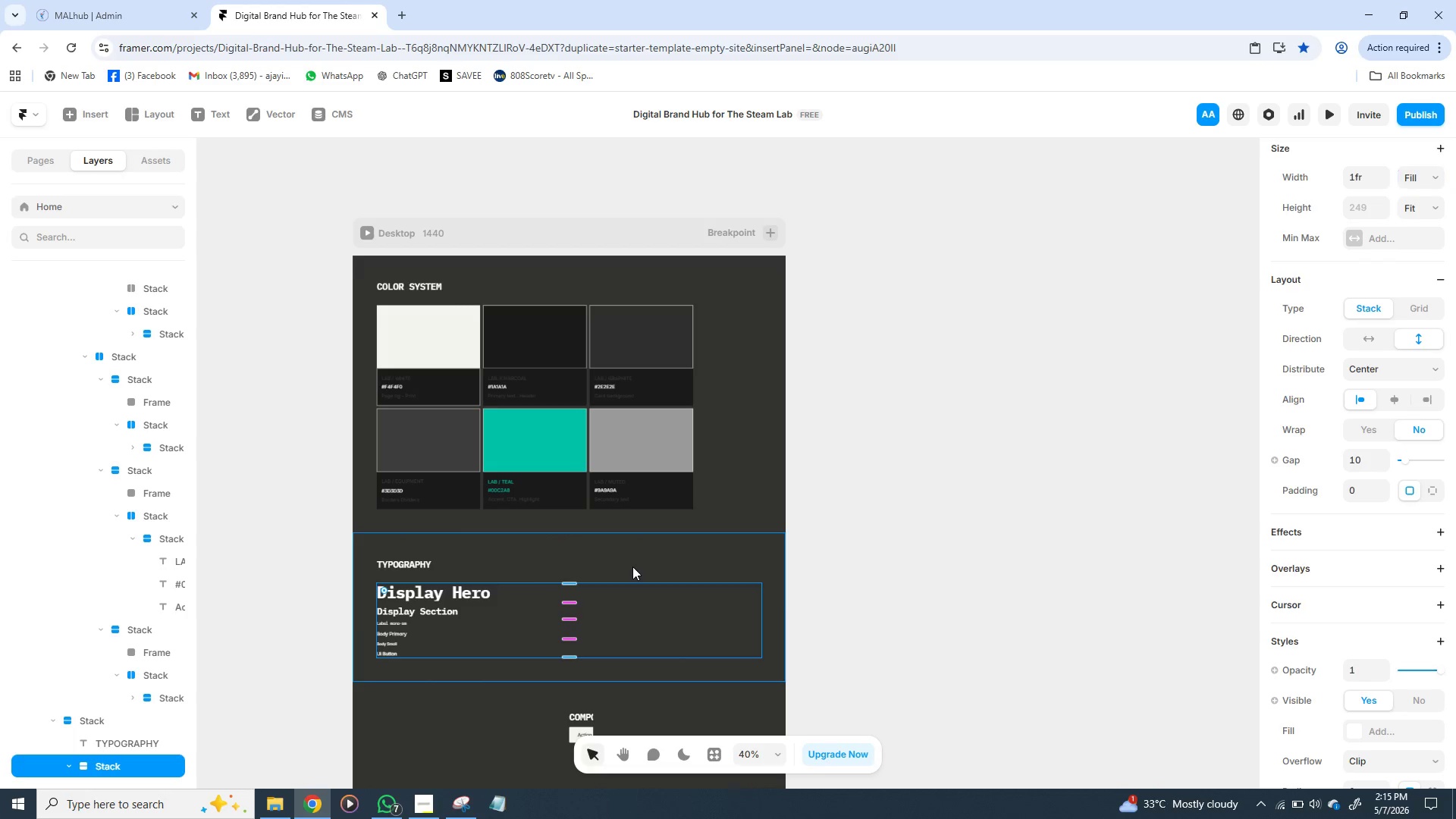 
left_click([632, 566])
 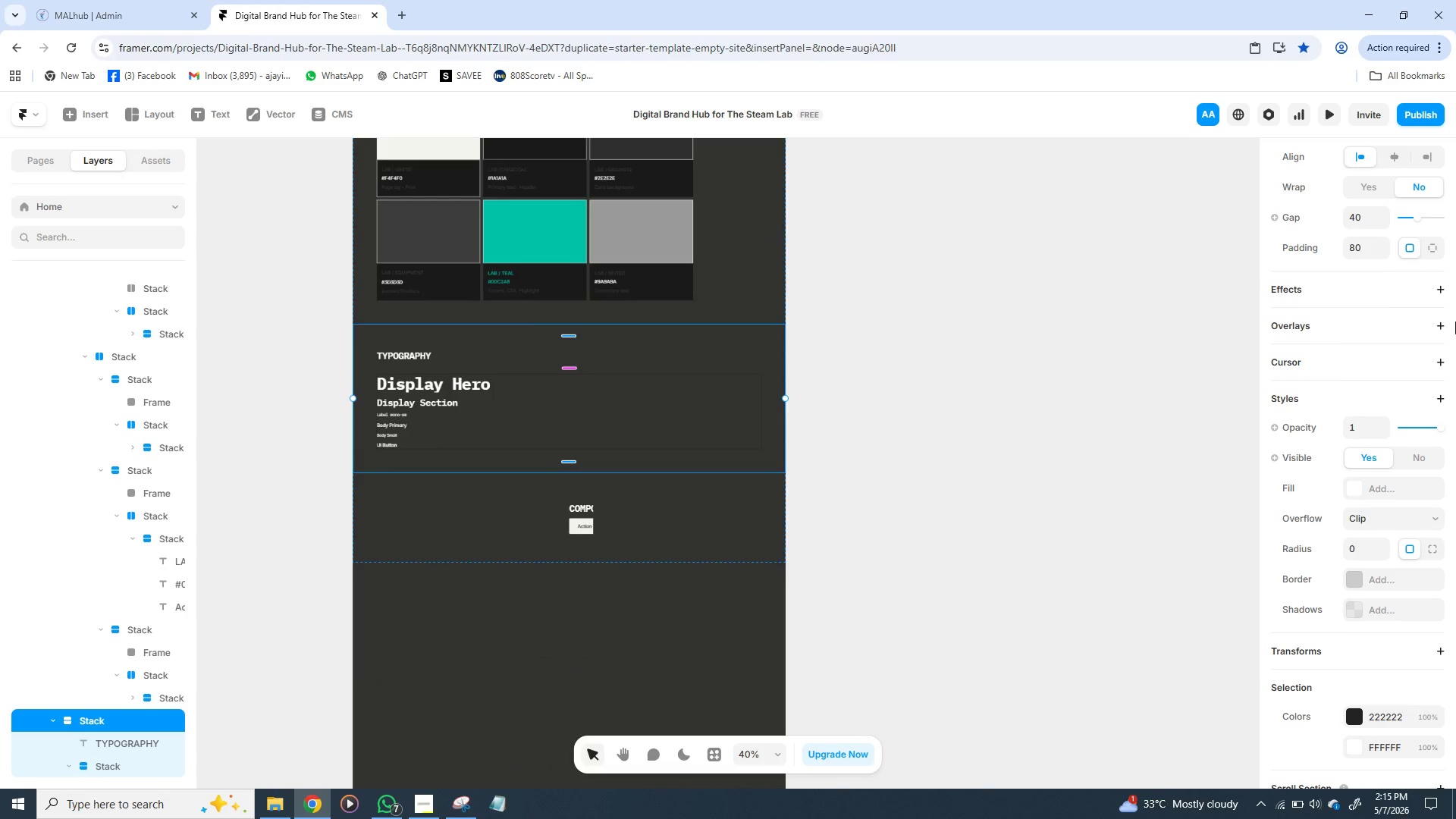 
mouse_move([1348, 319])
 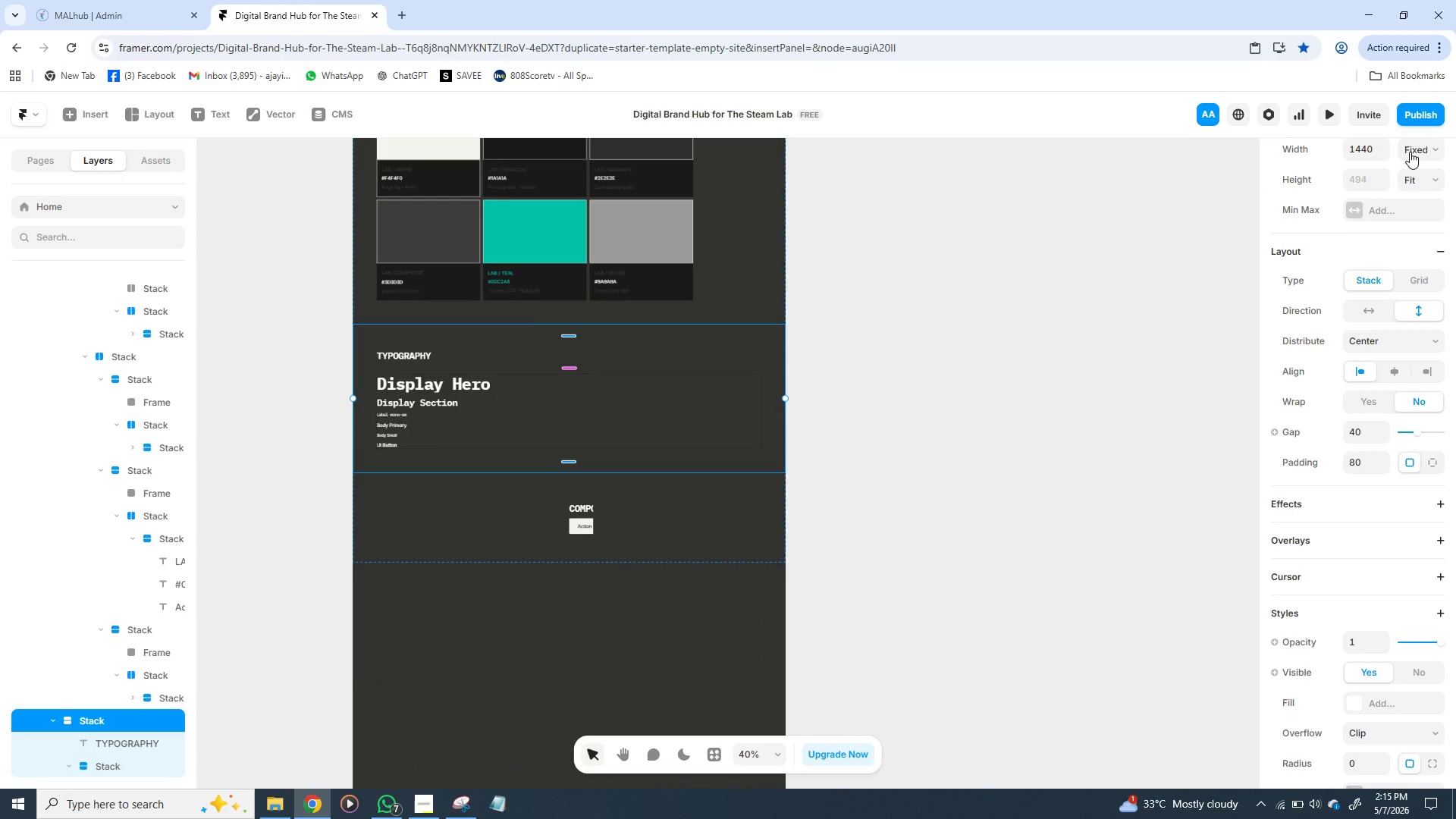 
left_click([1410, 152])
 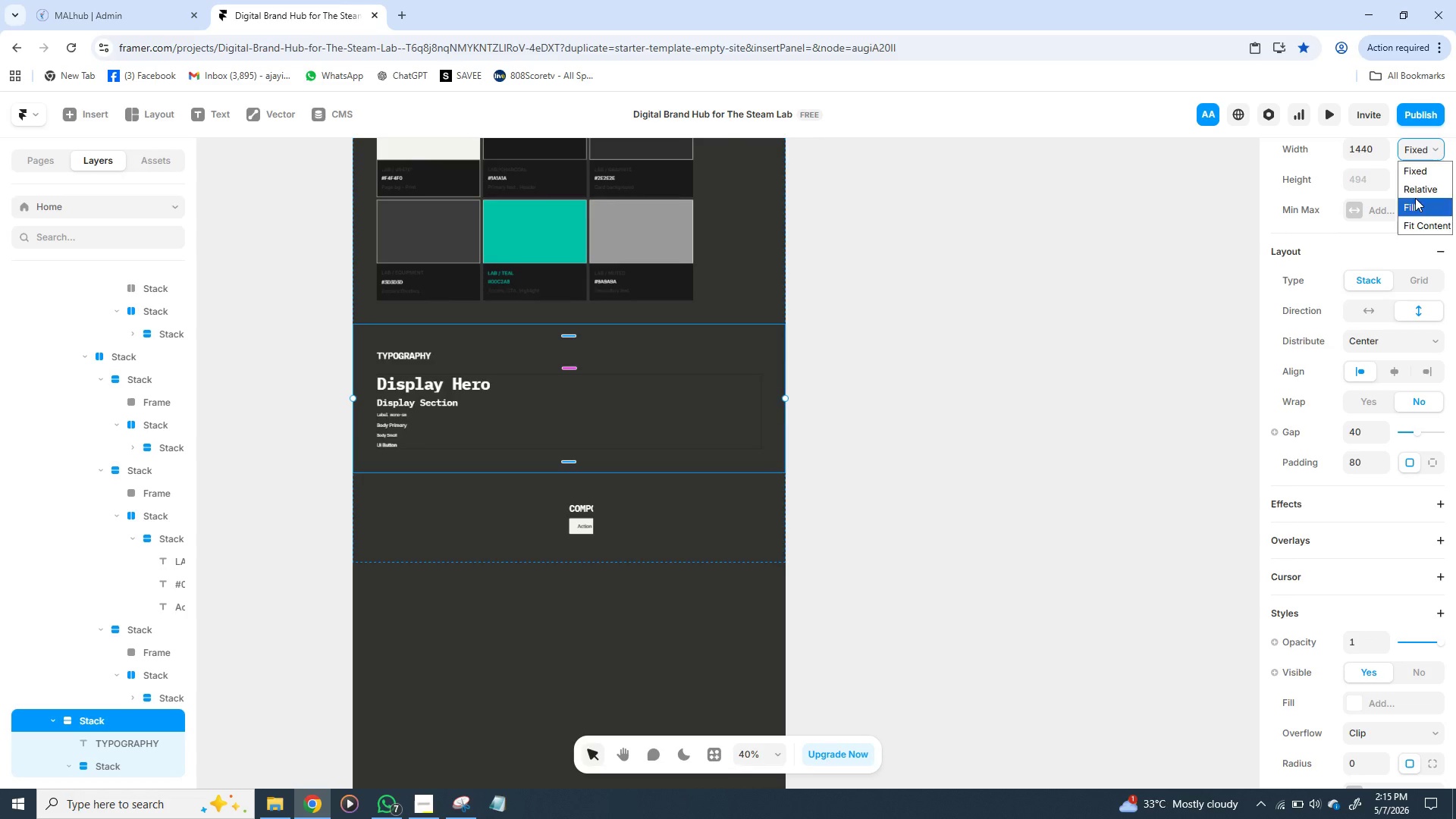 
left_click([1415, 198])
 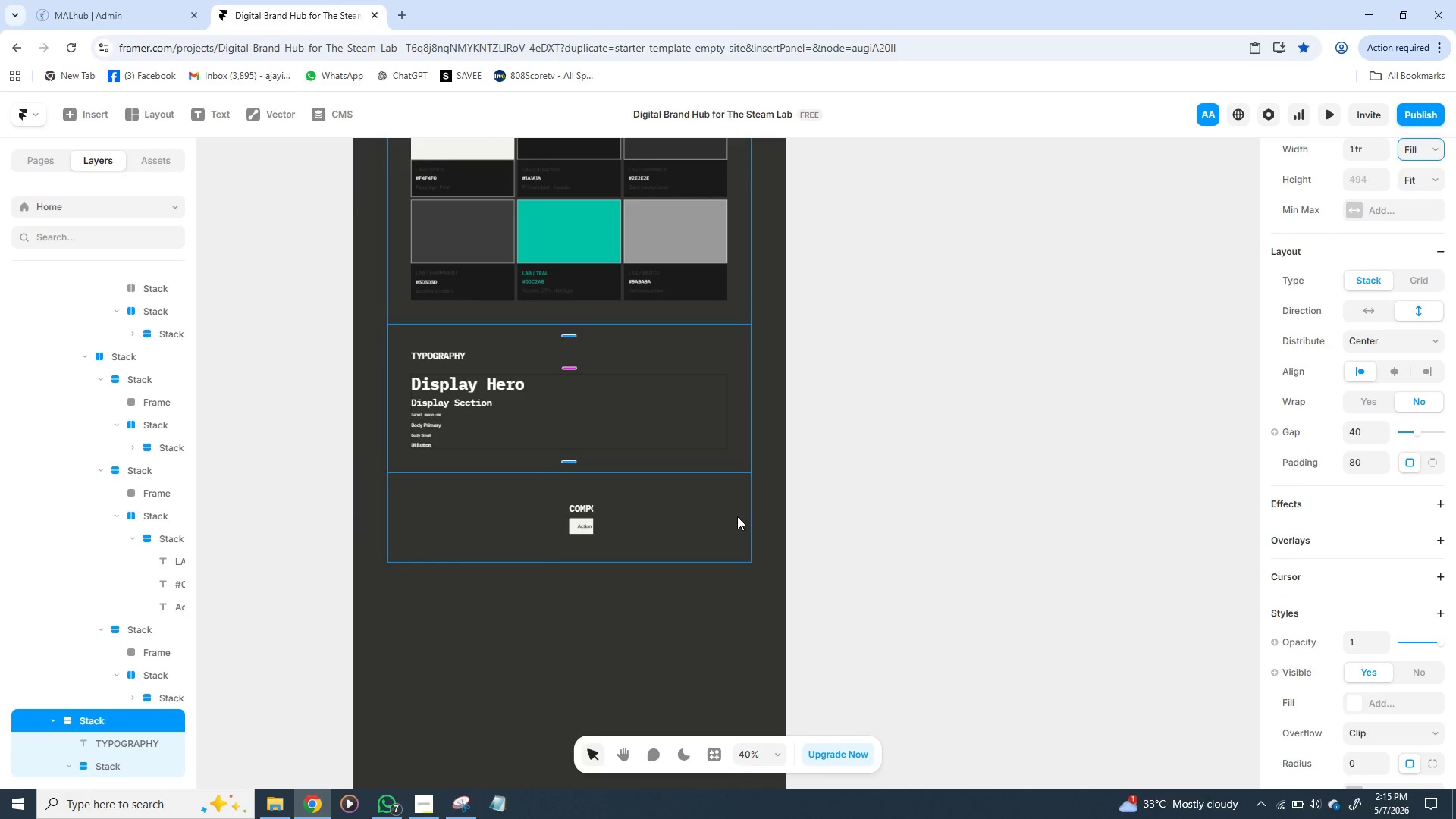 
left_click([764, 510])
 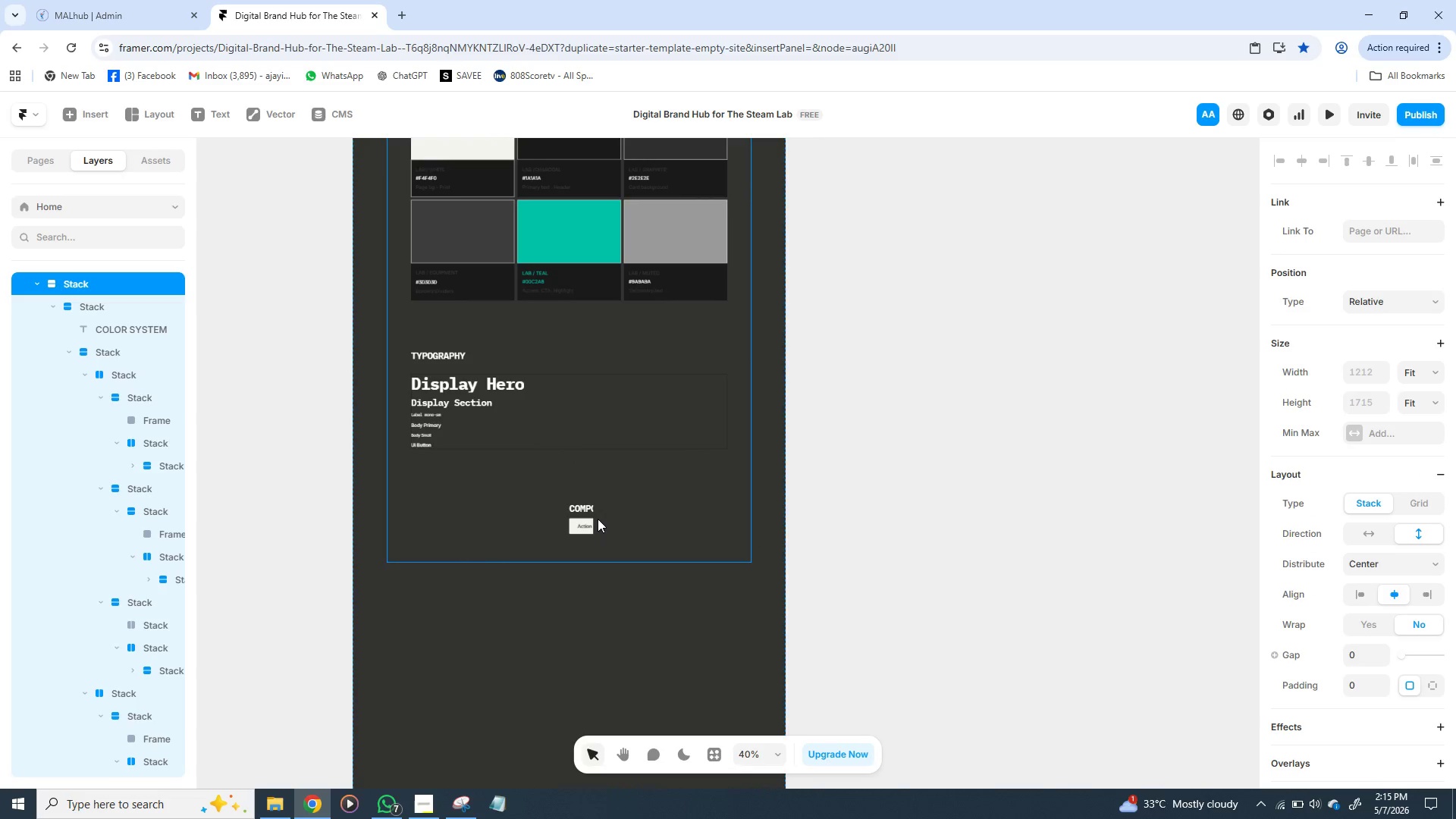 
left_click_drag(start_coordinate=[598, 519], to_coordinate=[536, 486])
 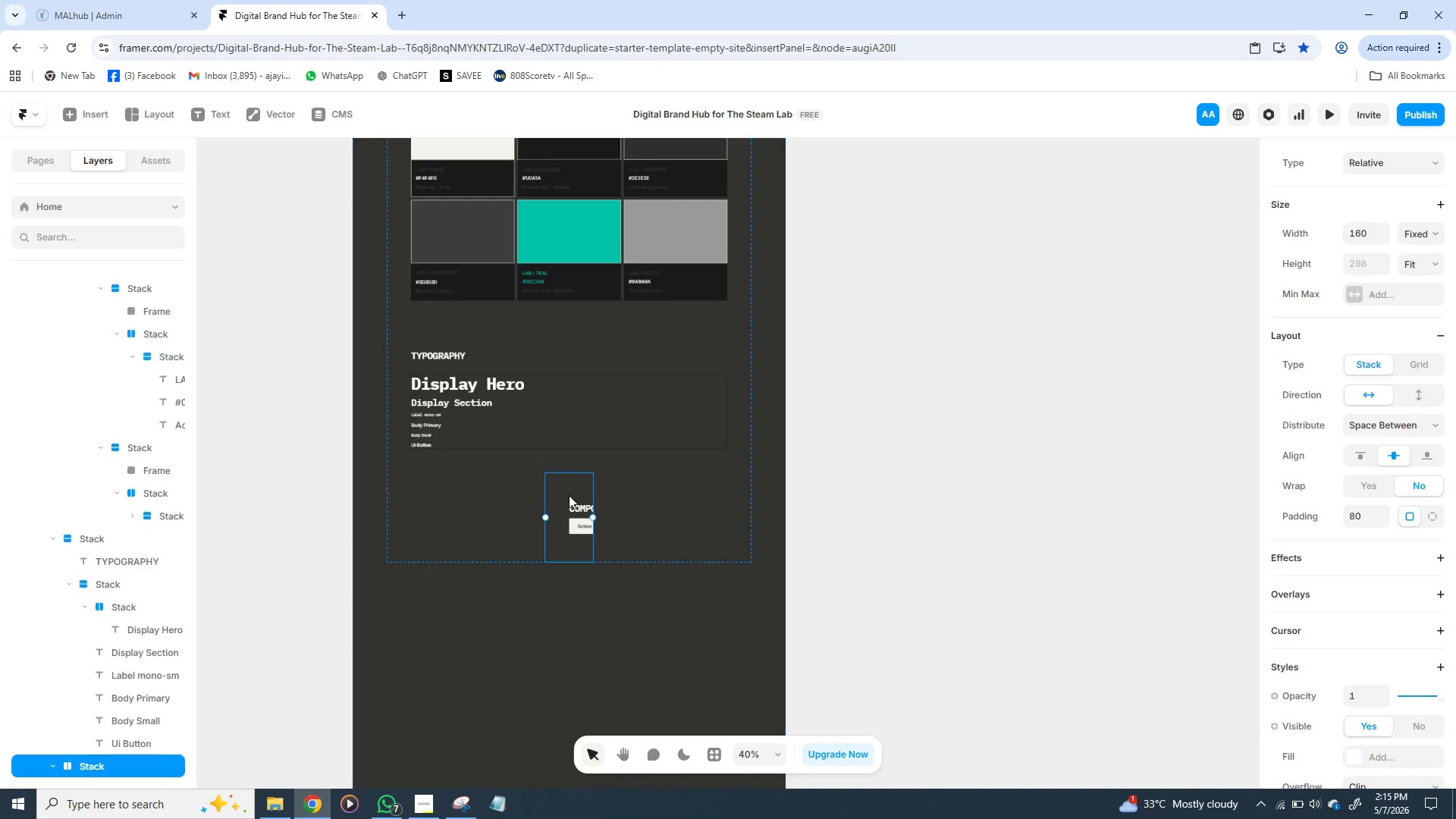 
left_click([569, 495])
 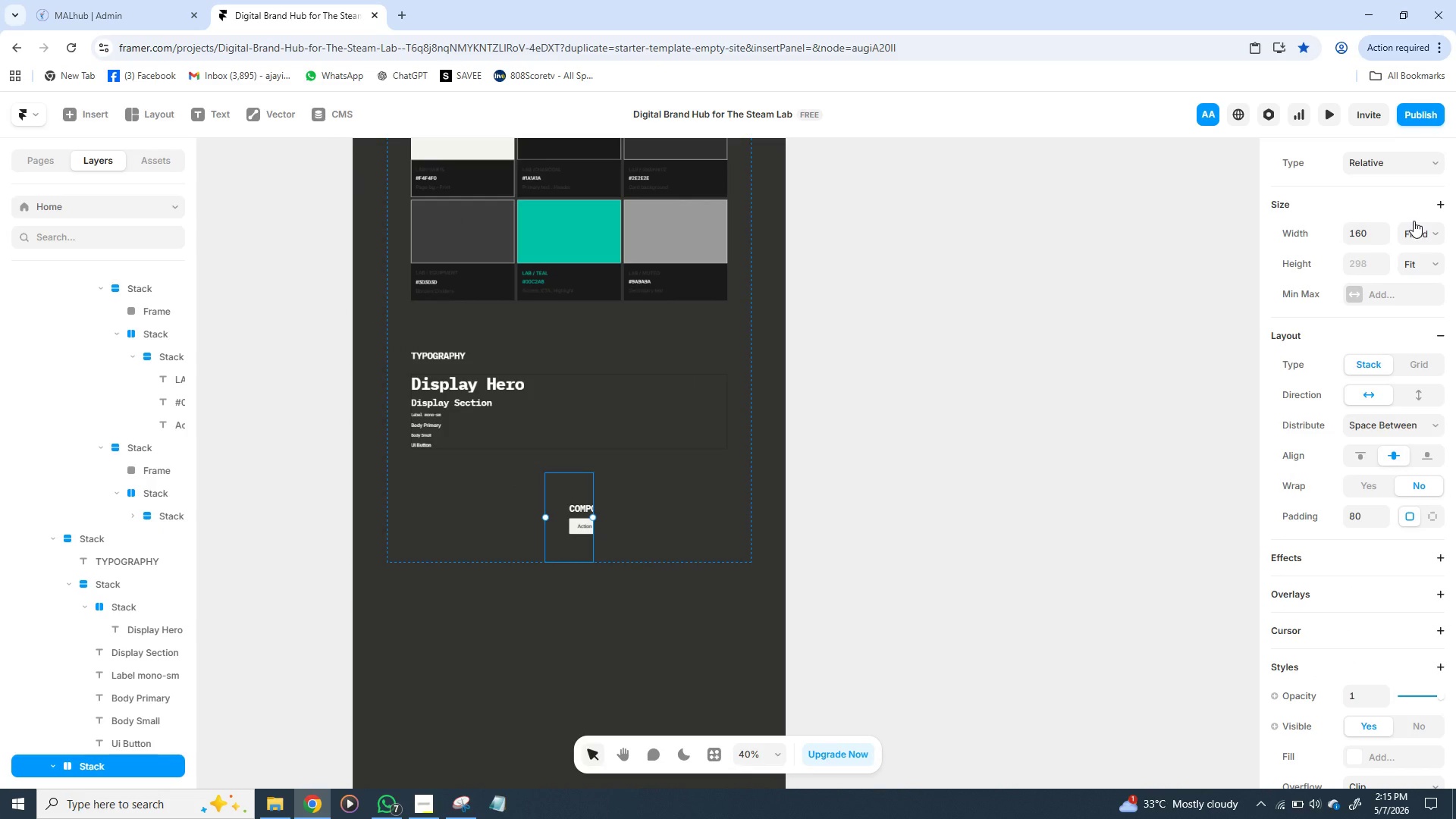 
left_click([1414, 221])
 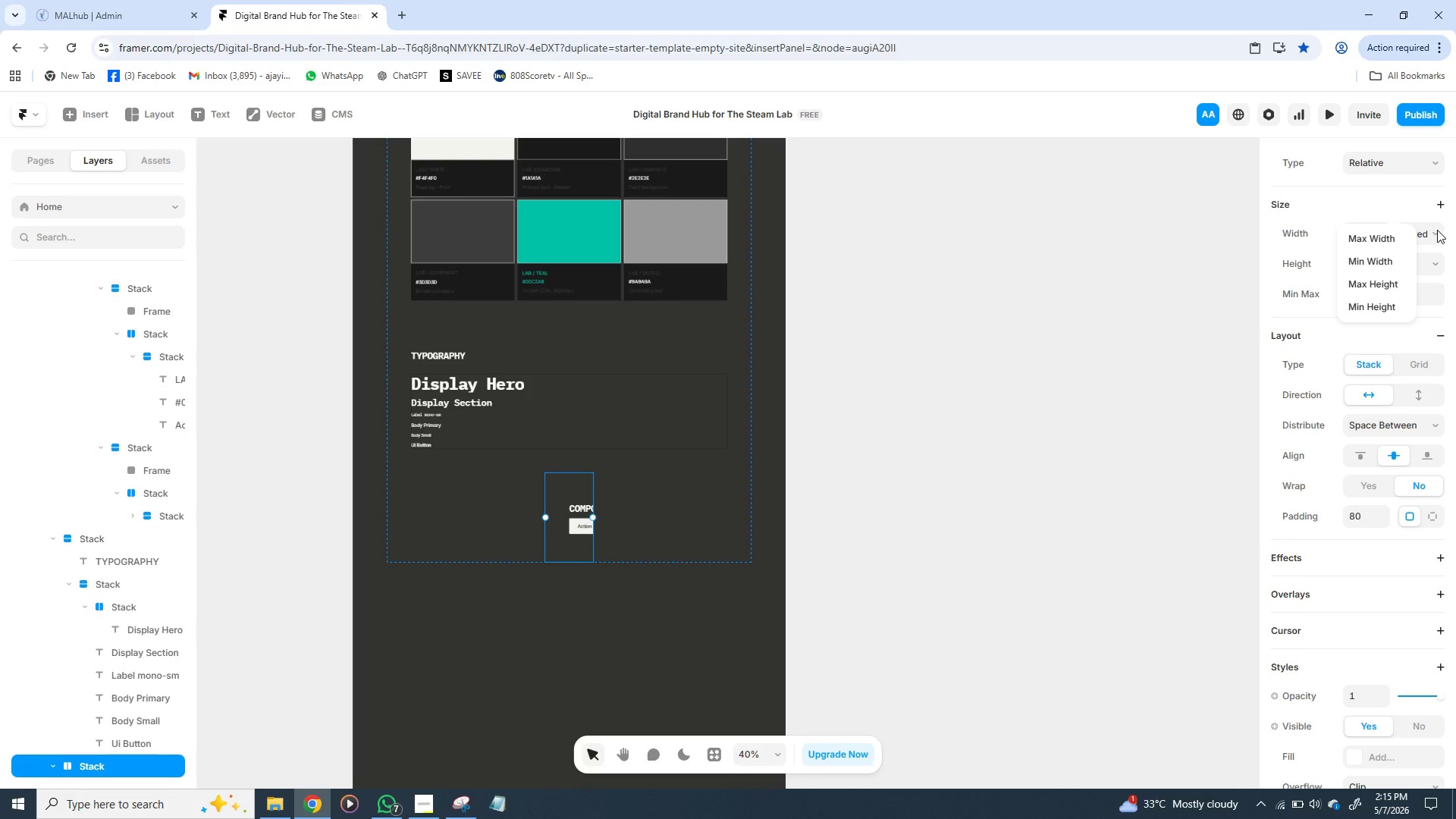 
left_click([1437, 230])
 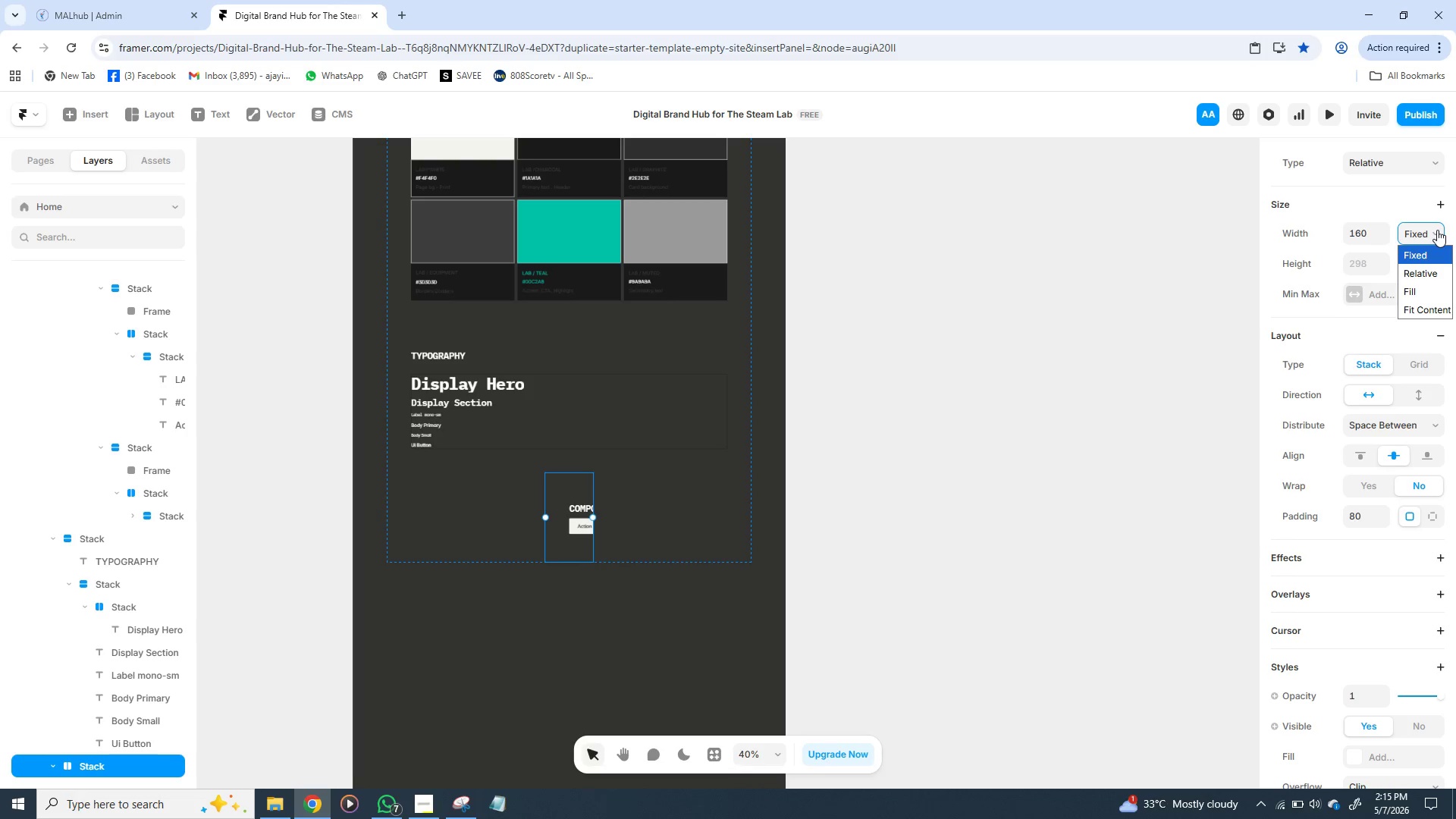 
left_click([1437, 230])
 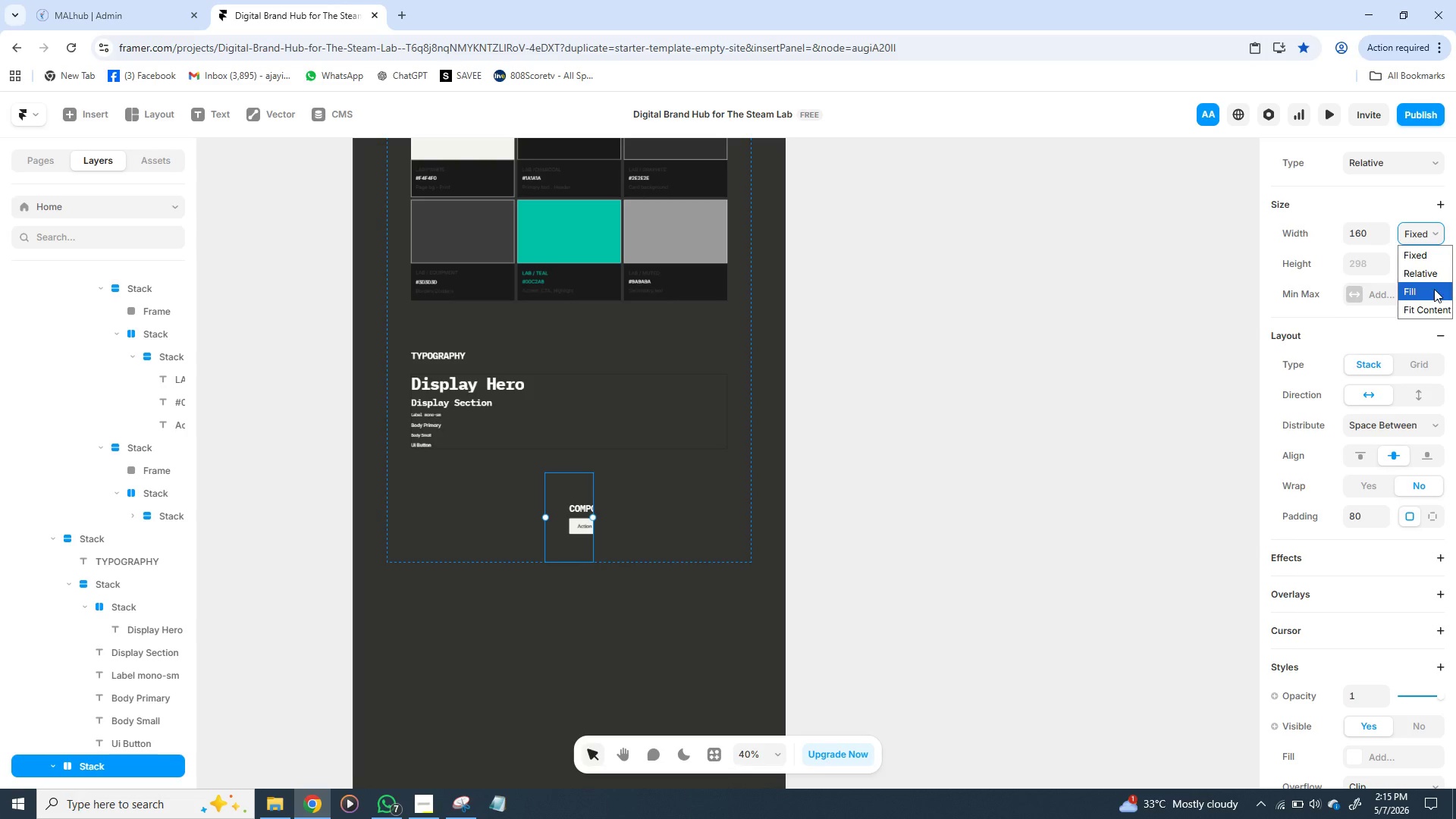 
left_click([1434, 289])
 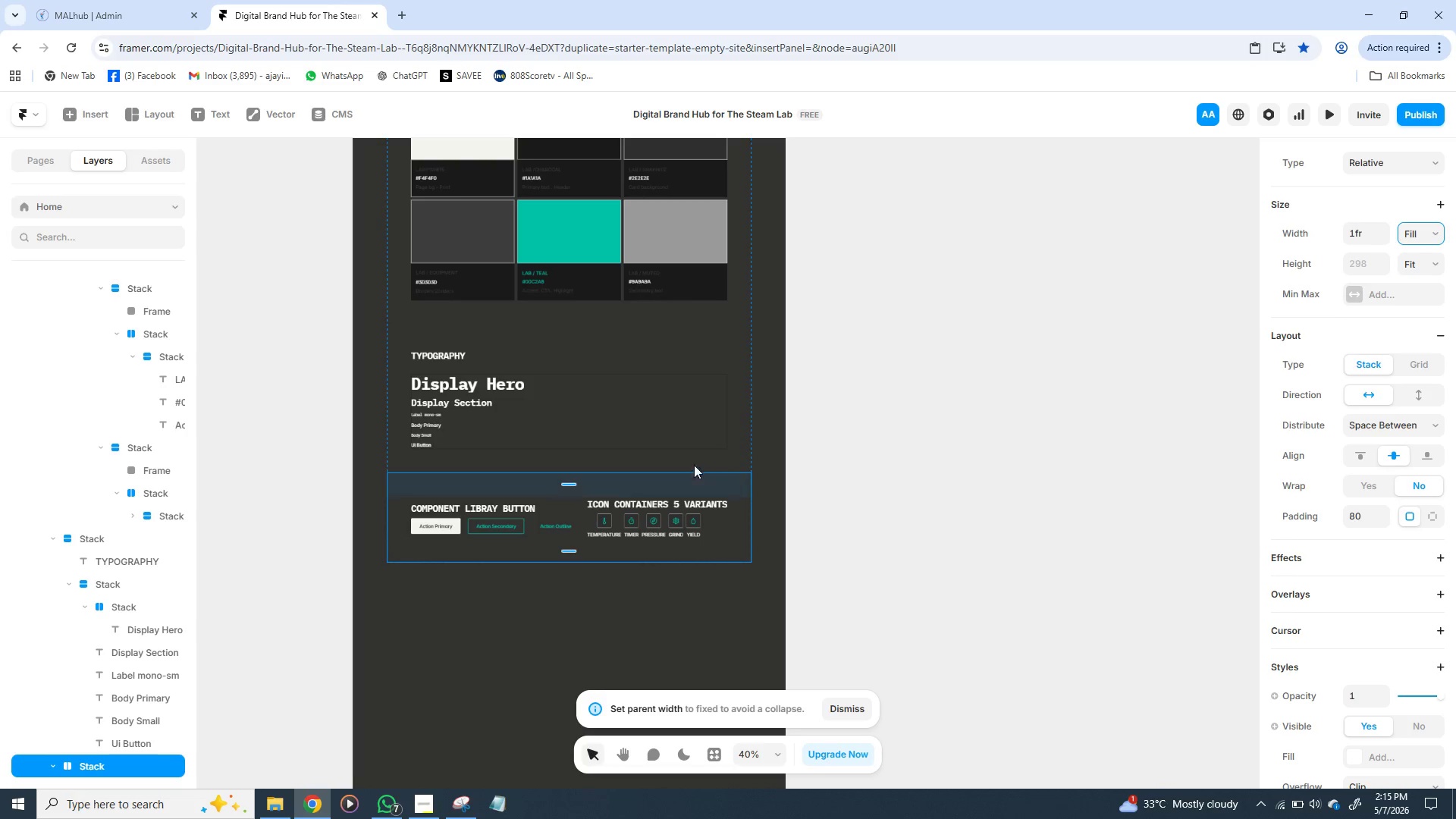 
left_click([926, 381])
 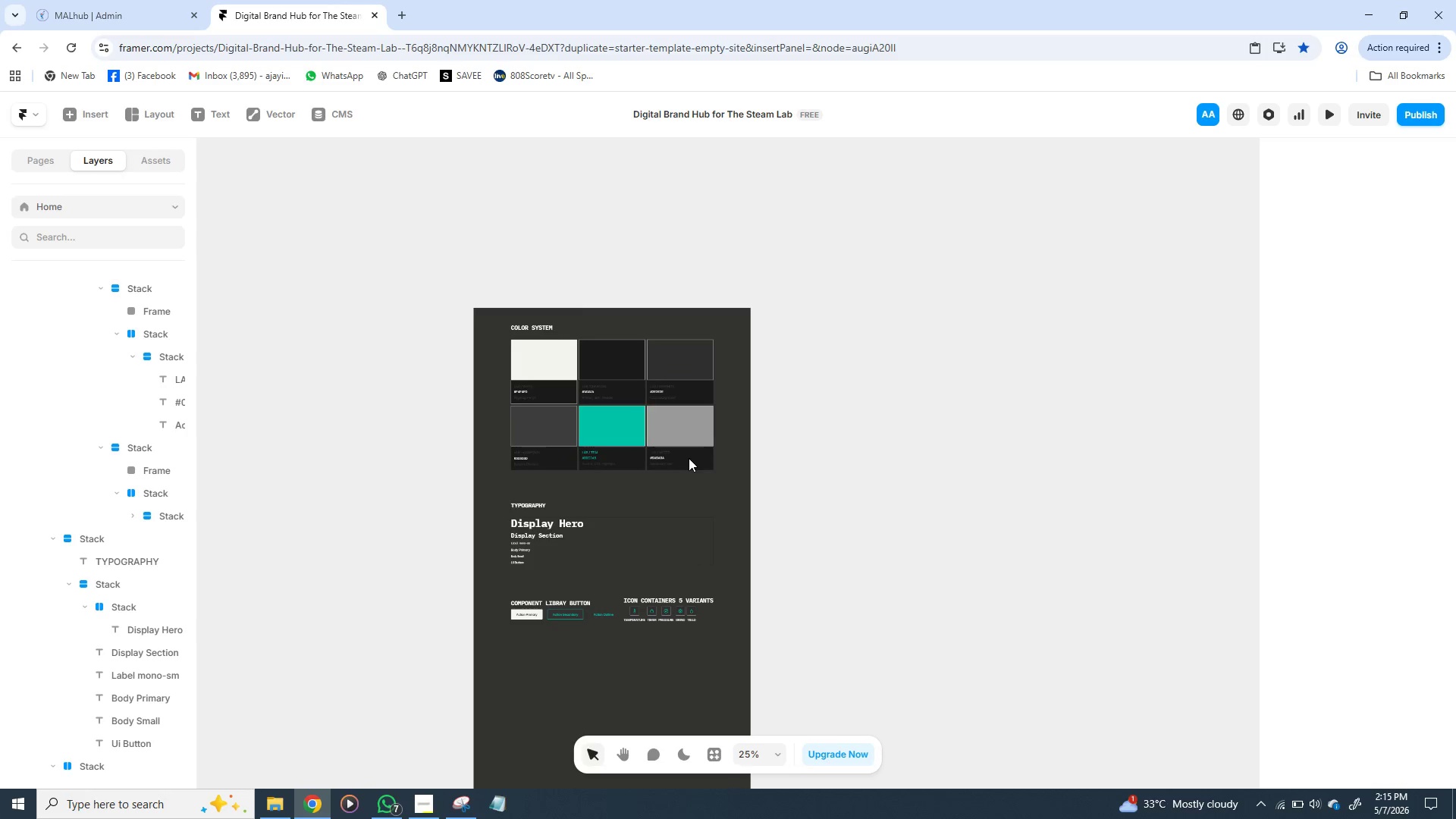 
mouse_move([84, 357])
 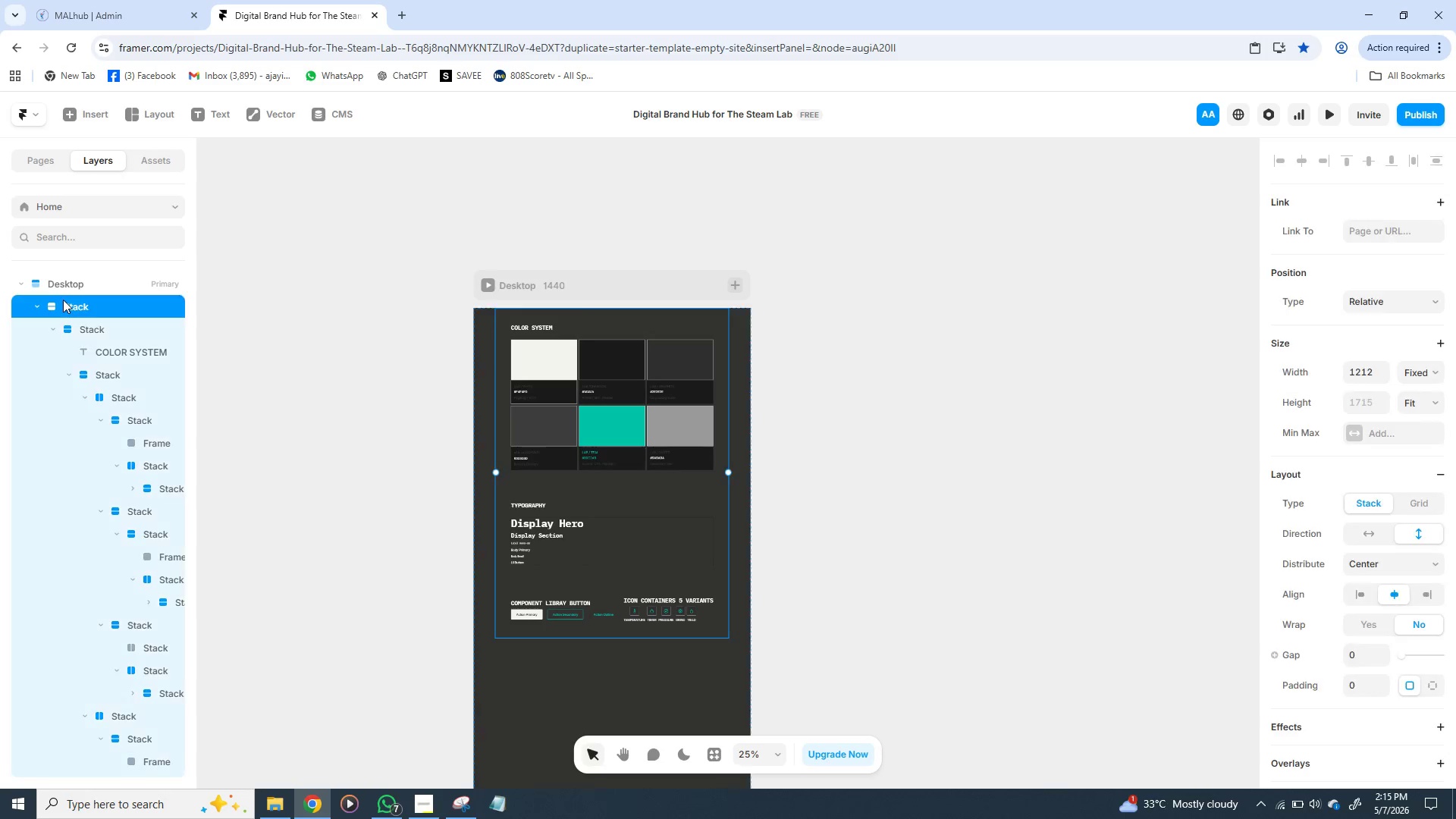 
left_click([63, 300])
 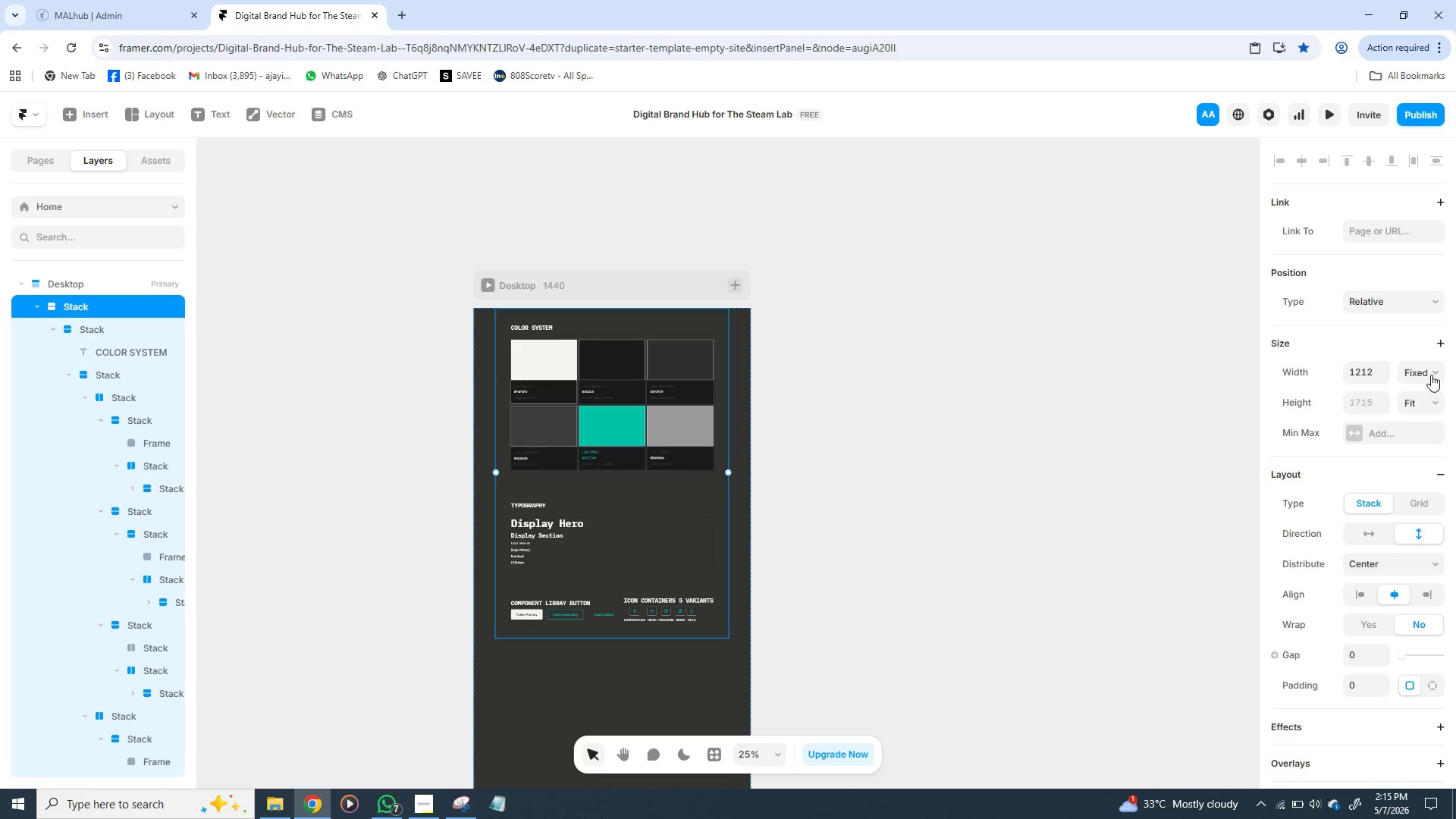 
left_click([1431, 373])
 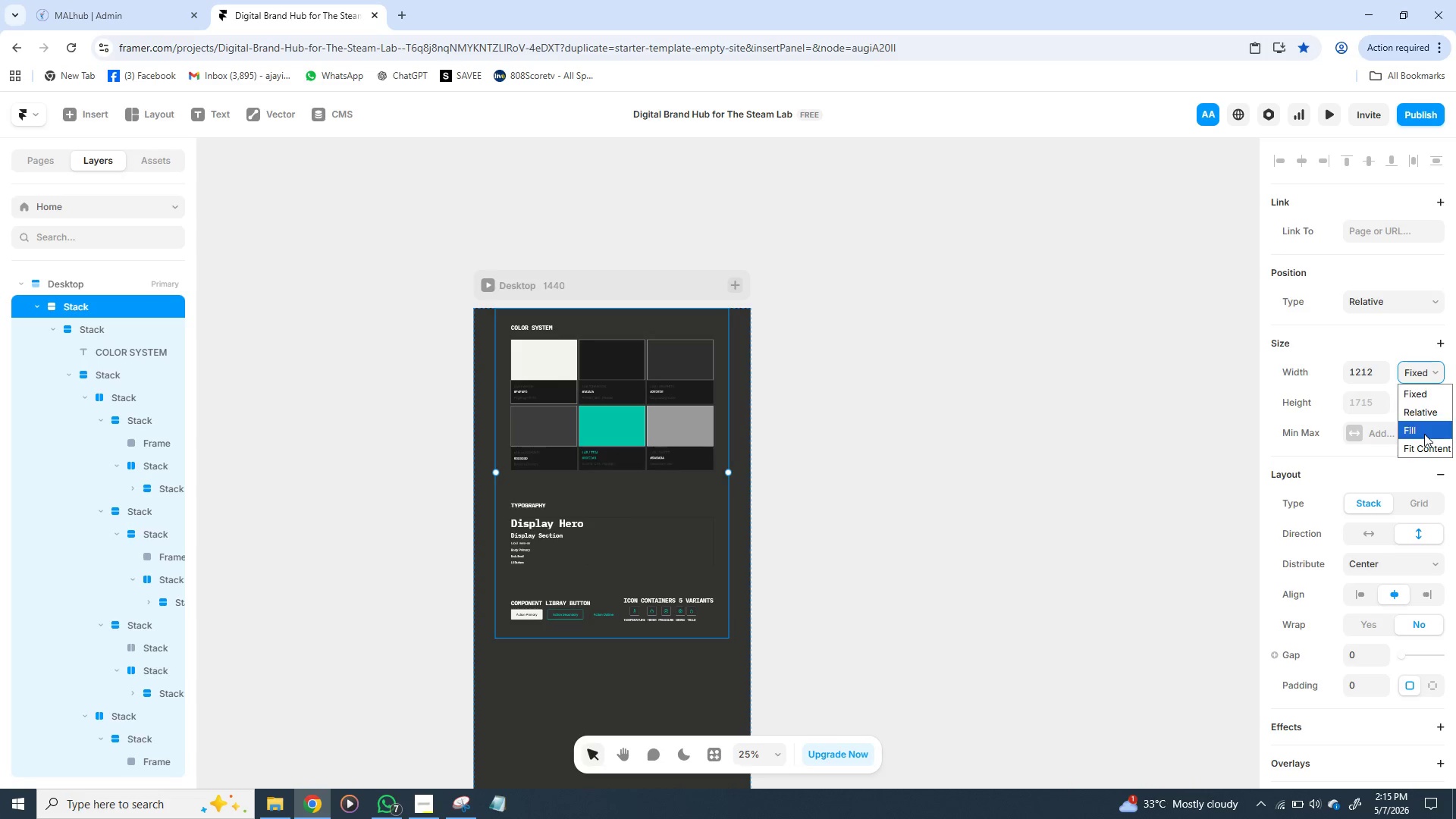 
left_click([1424, 434])
 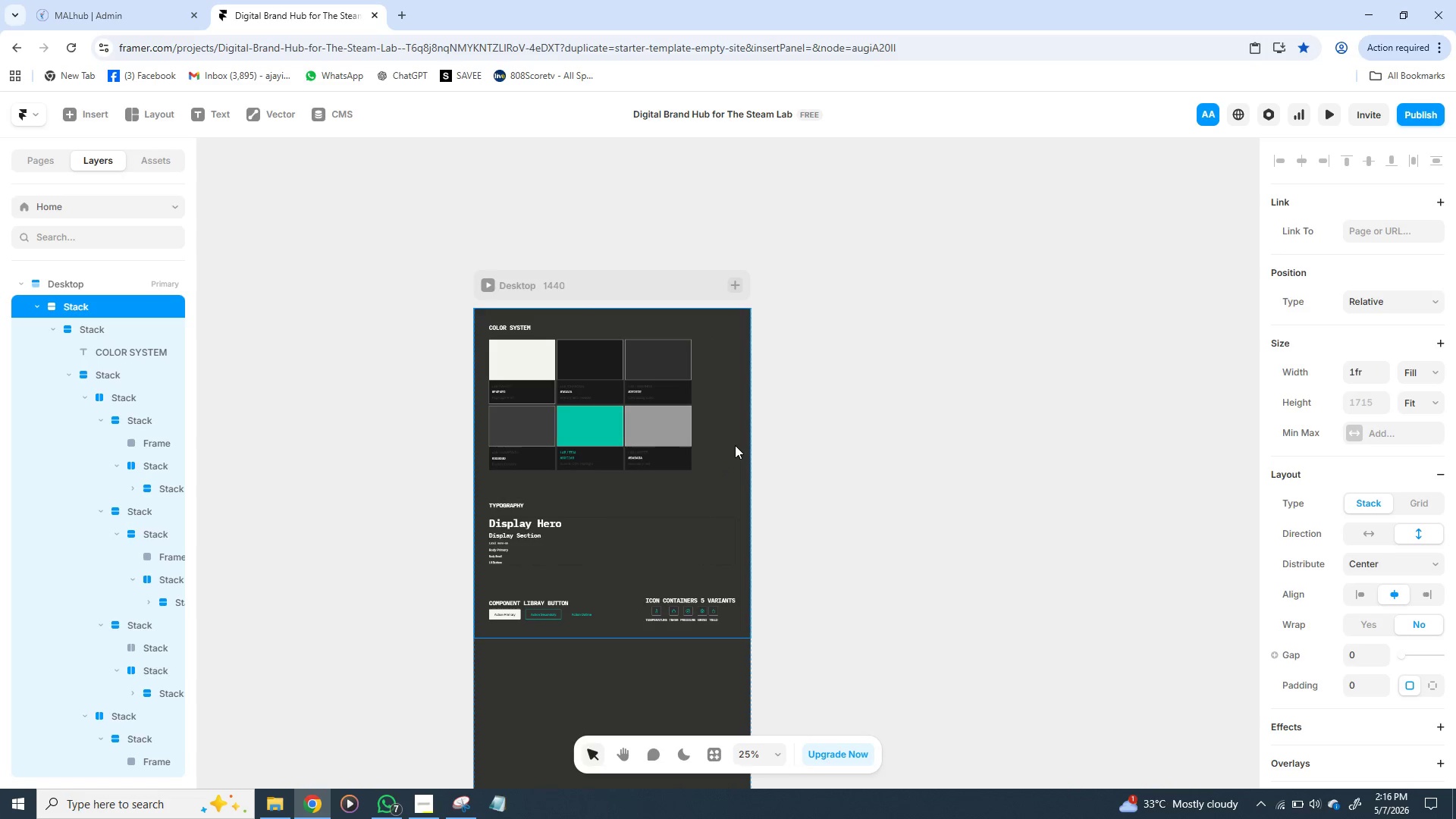 
left_click([735, 445])
 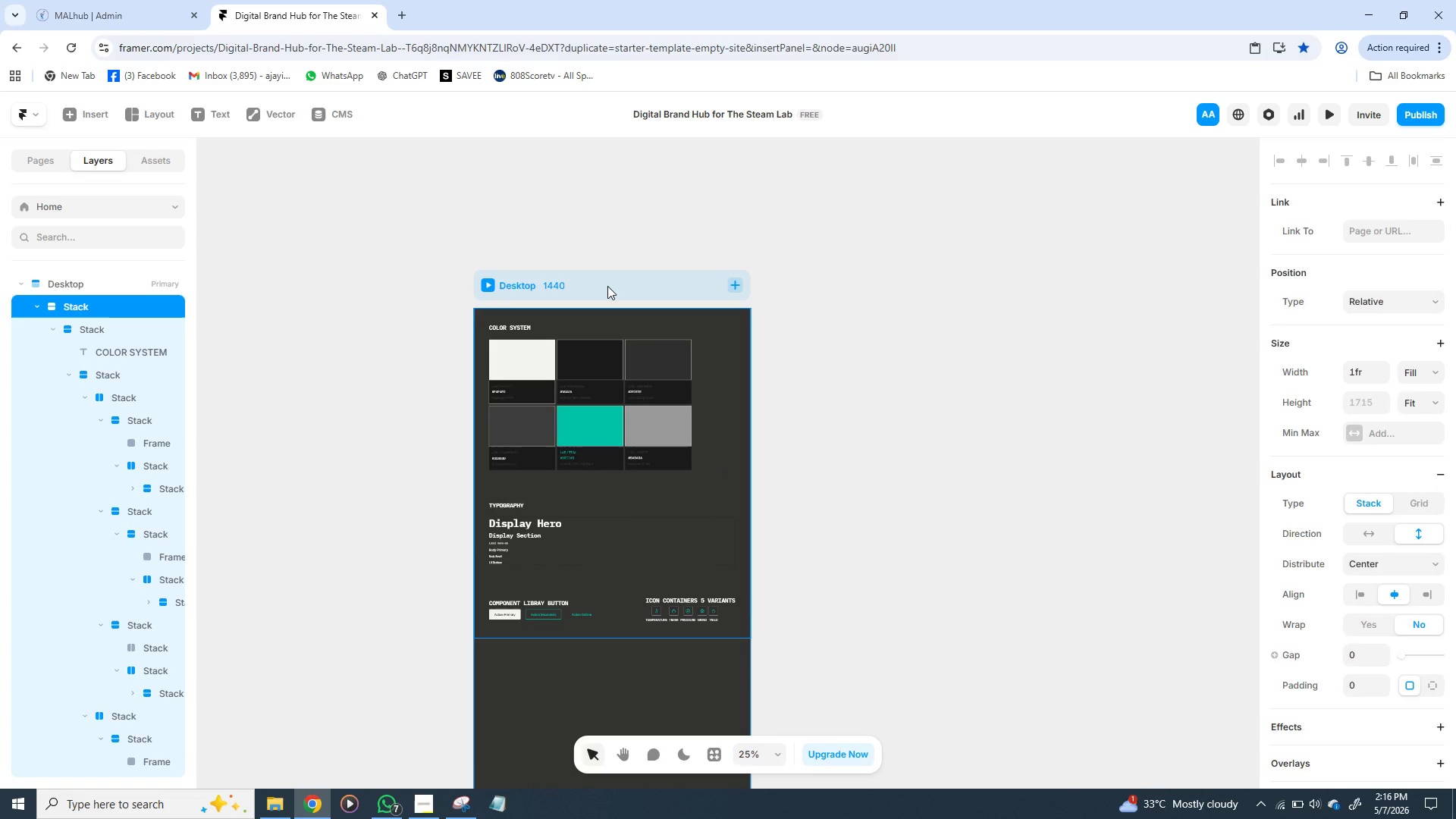 
left_click([607, 286])
 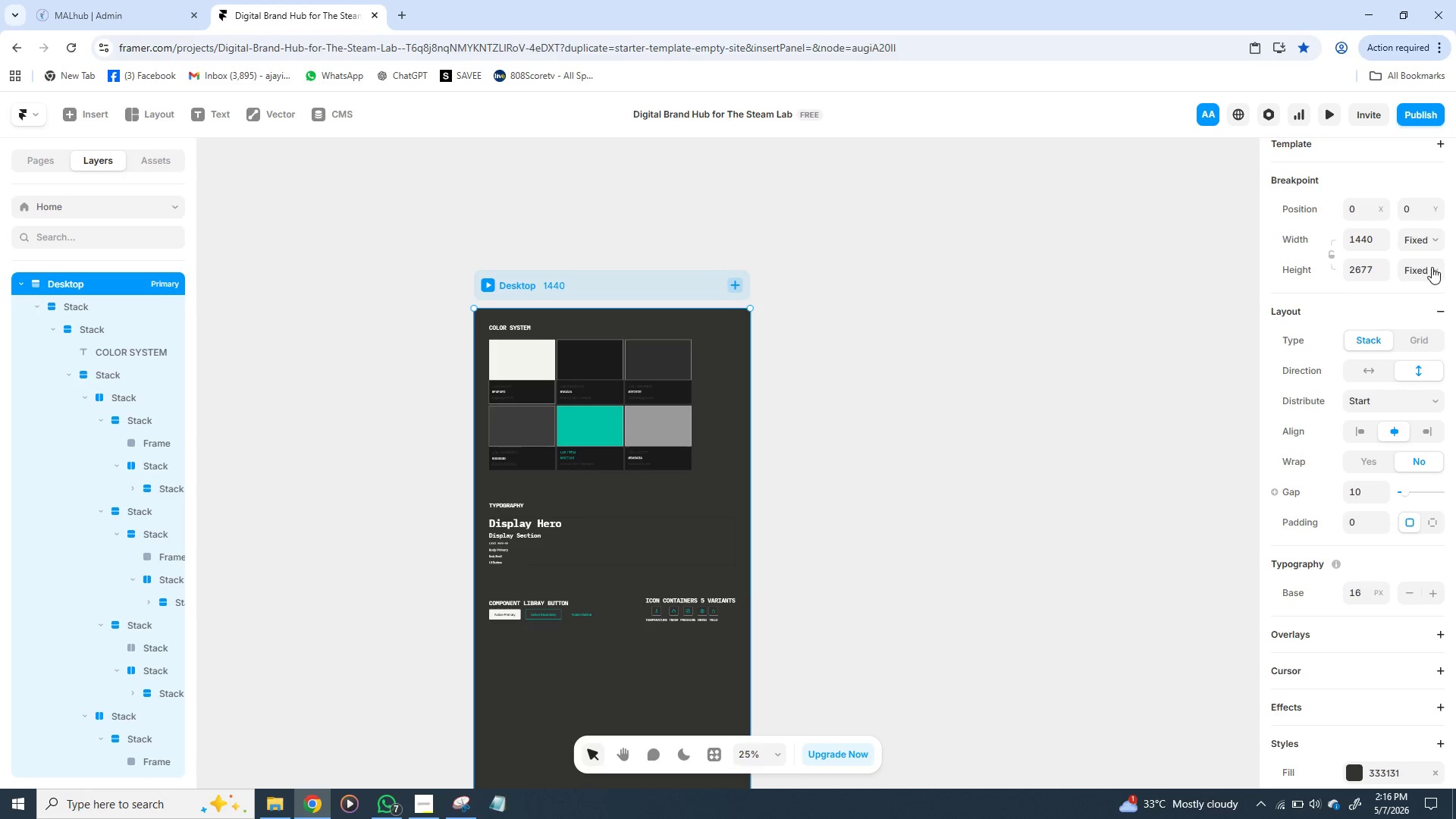 
left_click([1432, 267])
 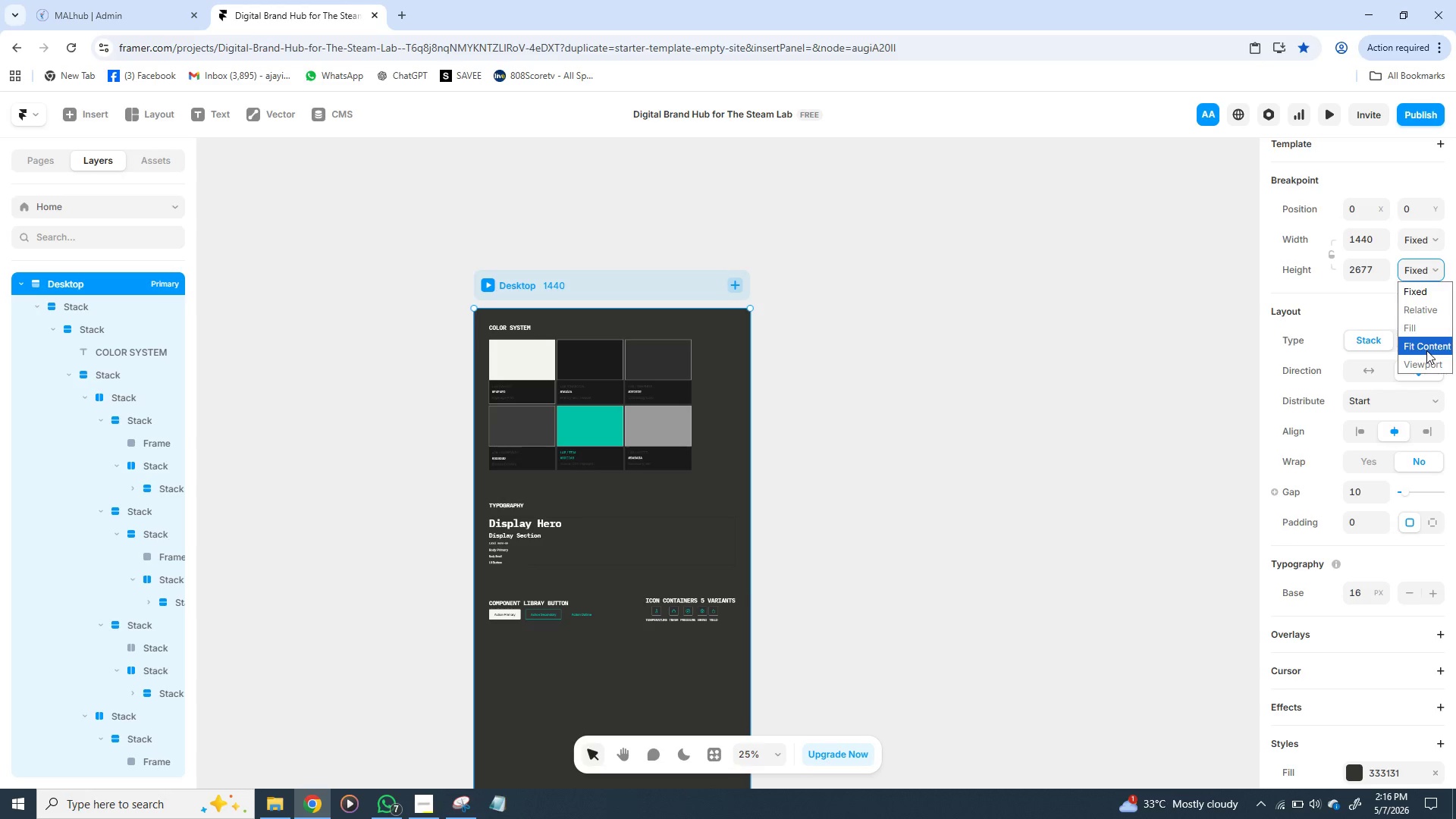 
left_click([1426, 350])
 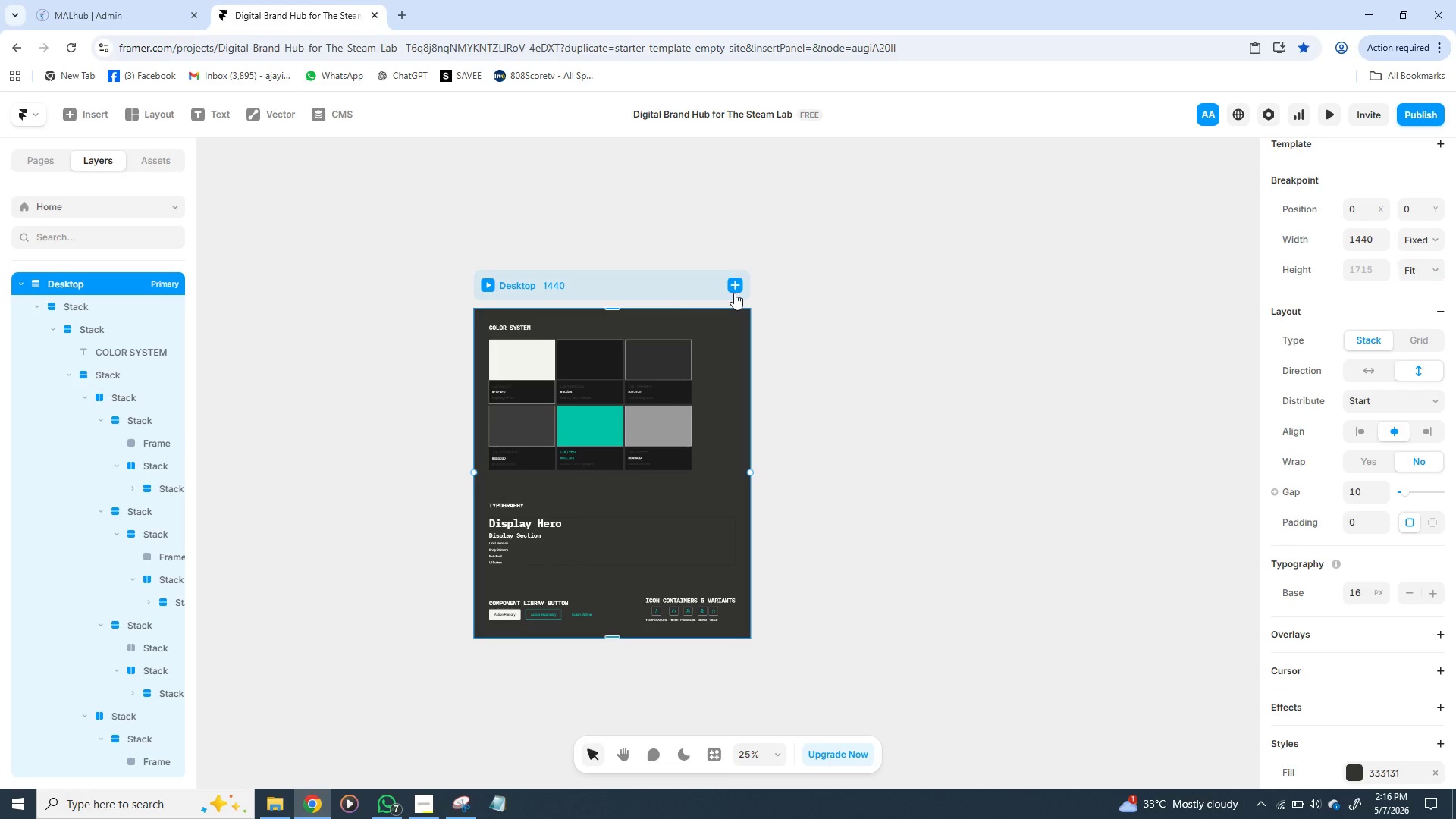 
left_click([734, 293])
 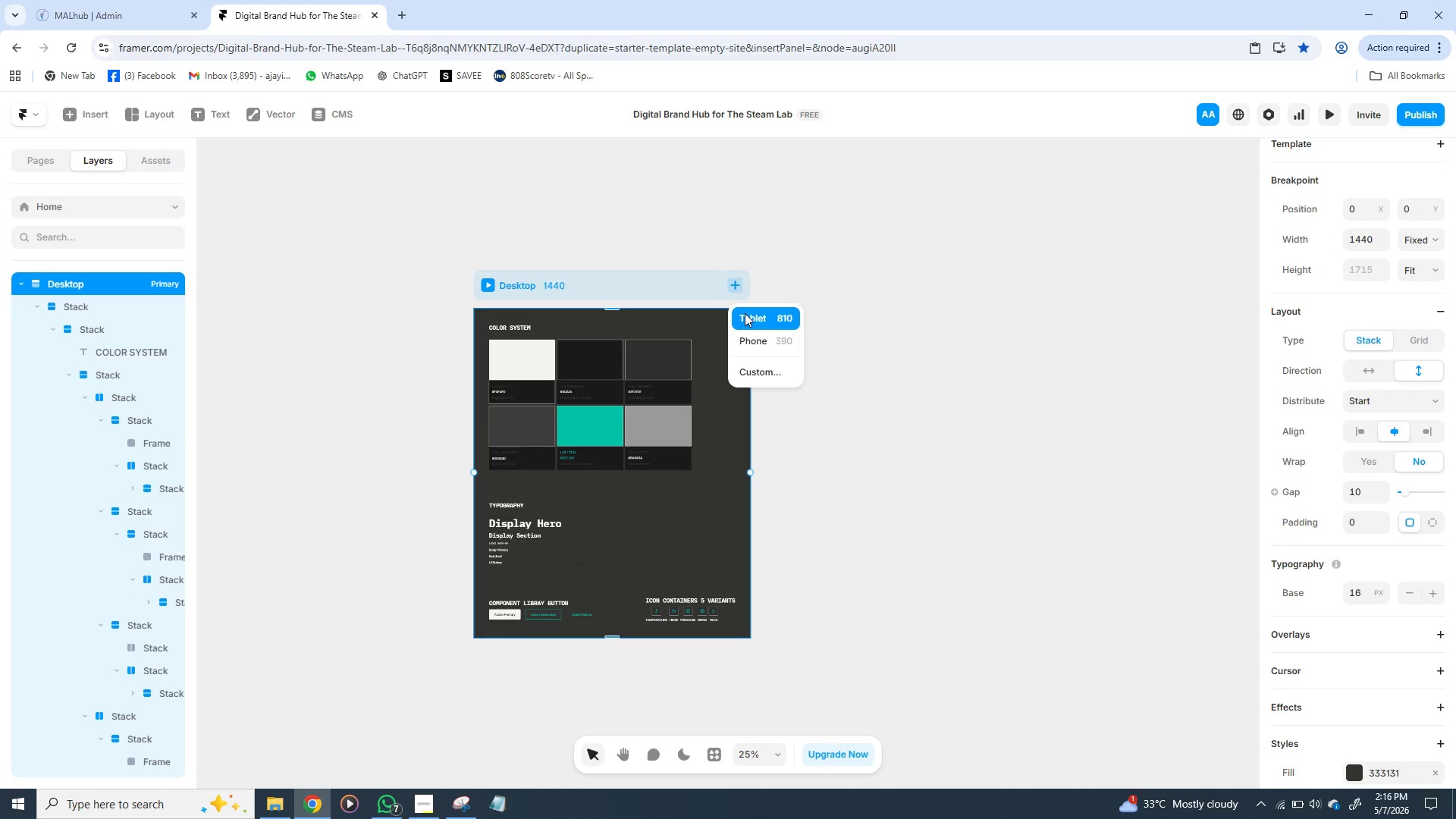 
left_click([745, 313])
 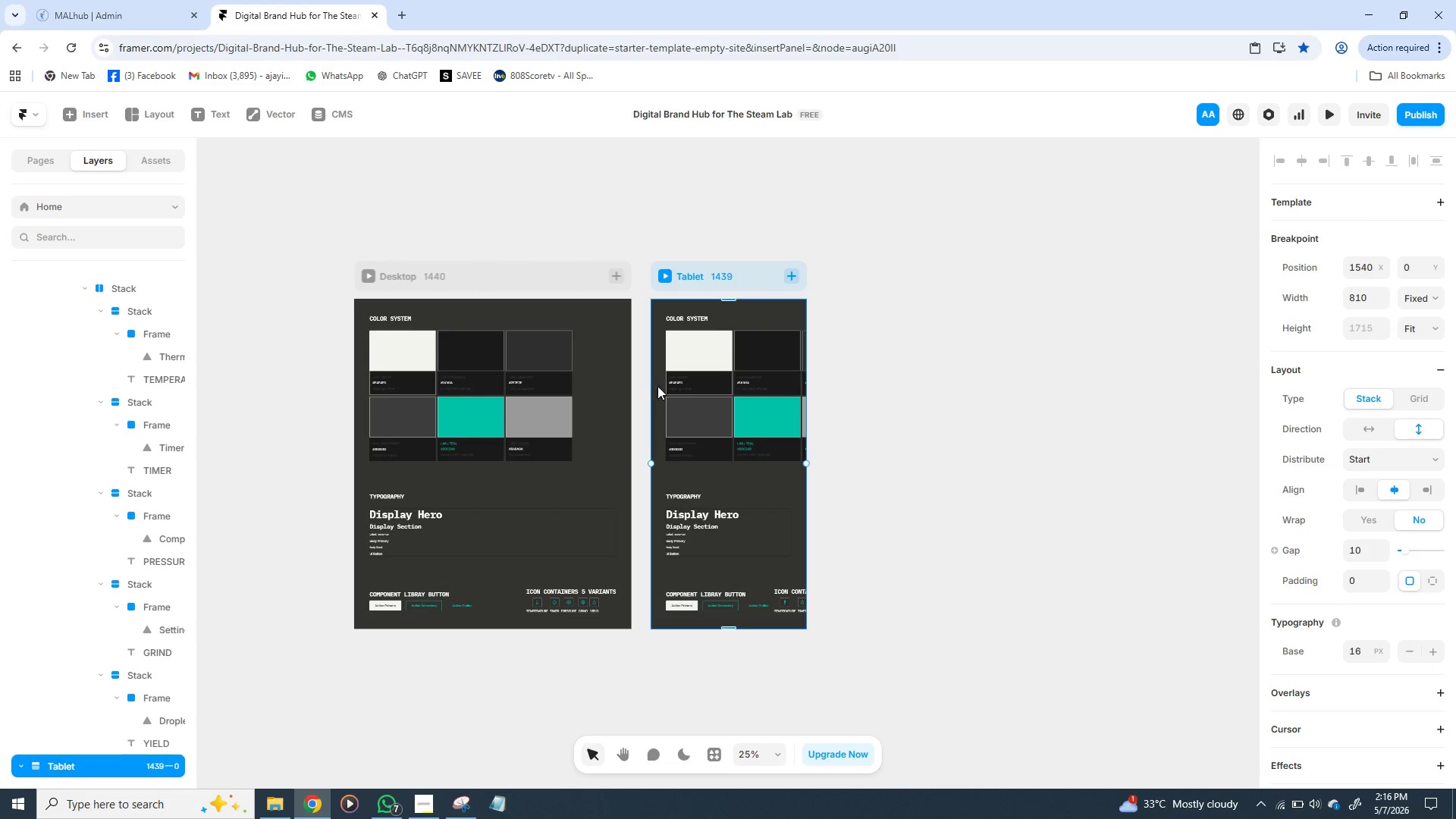 
left_click([660, 386])
 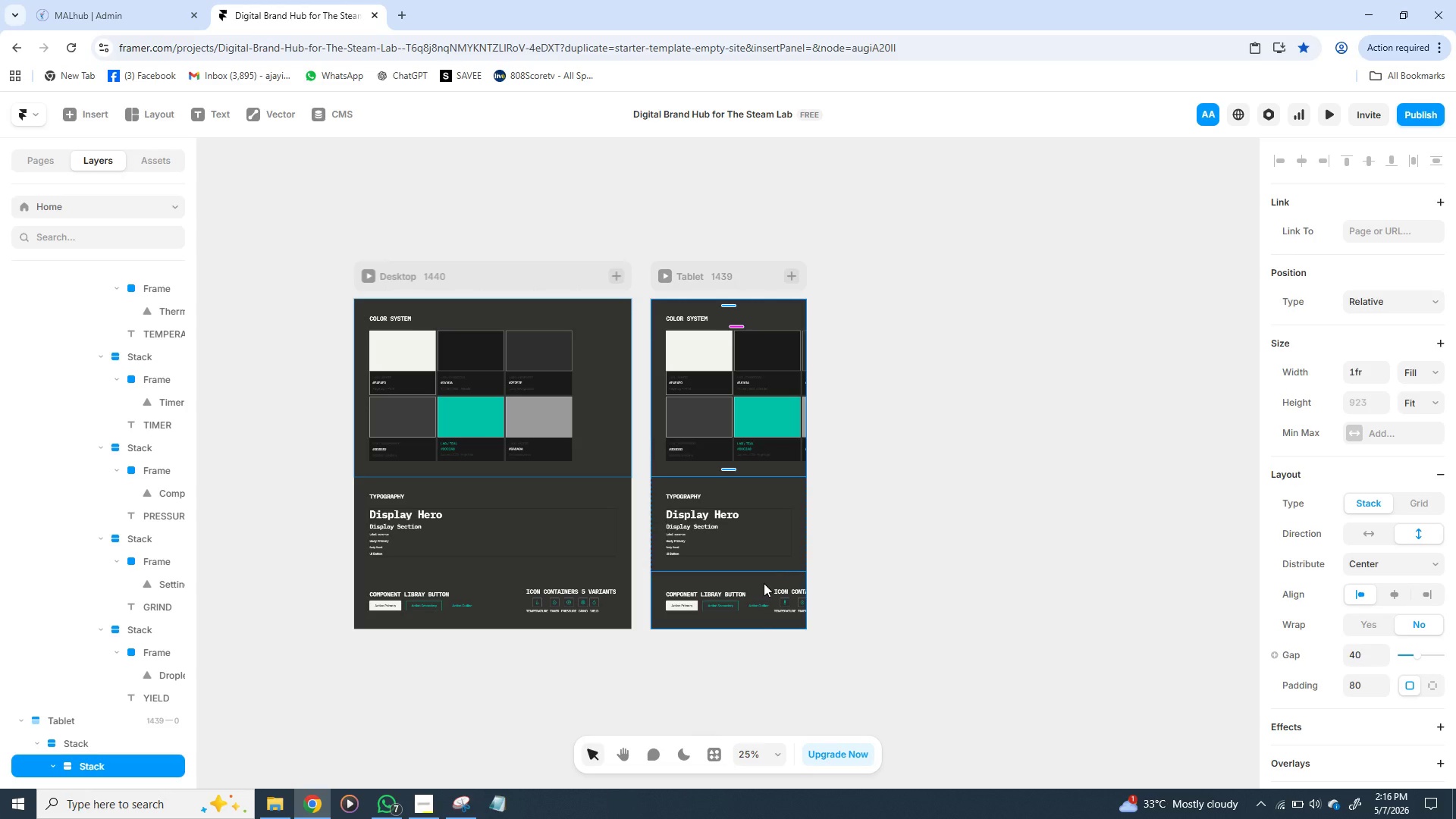 
left_click([764, 583])
 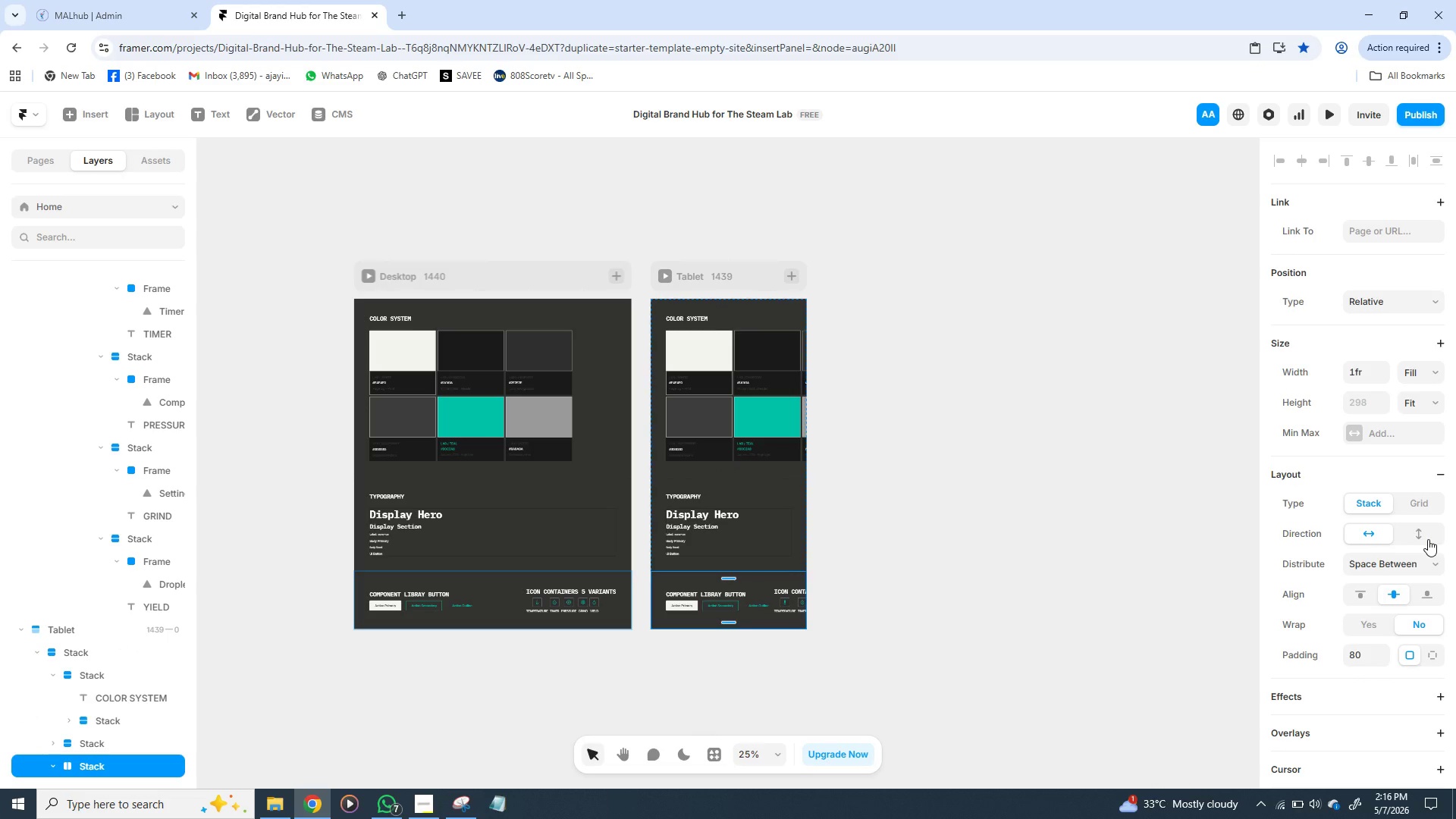 
left_click([1428, 539])
 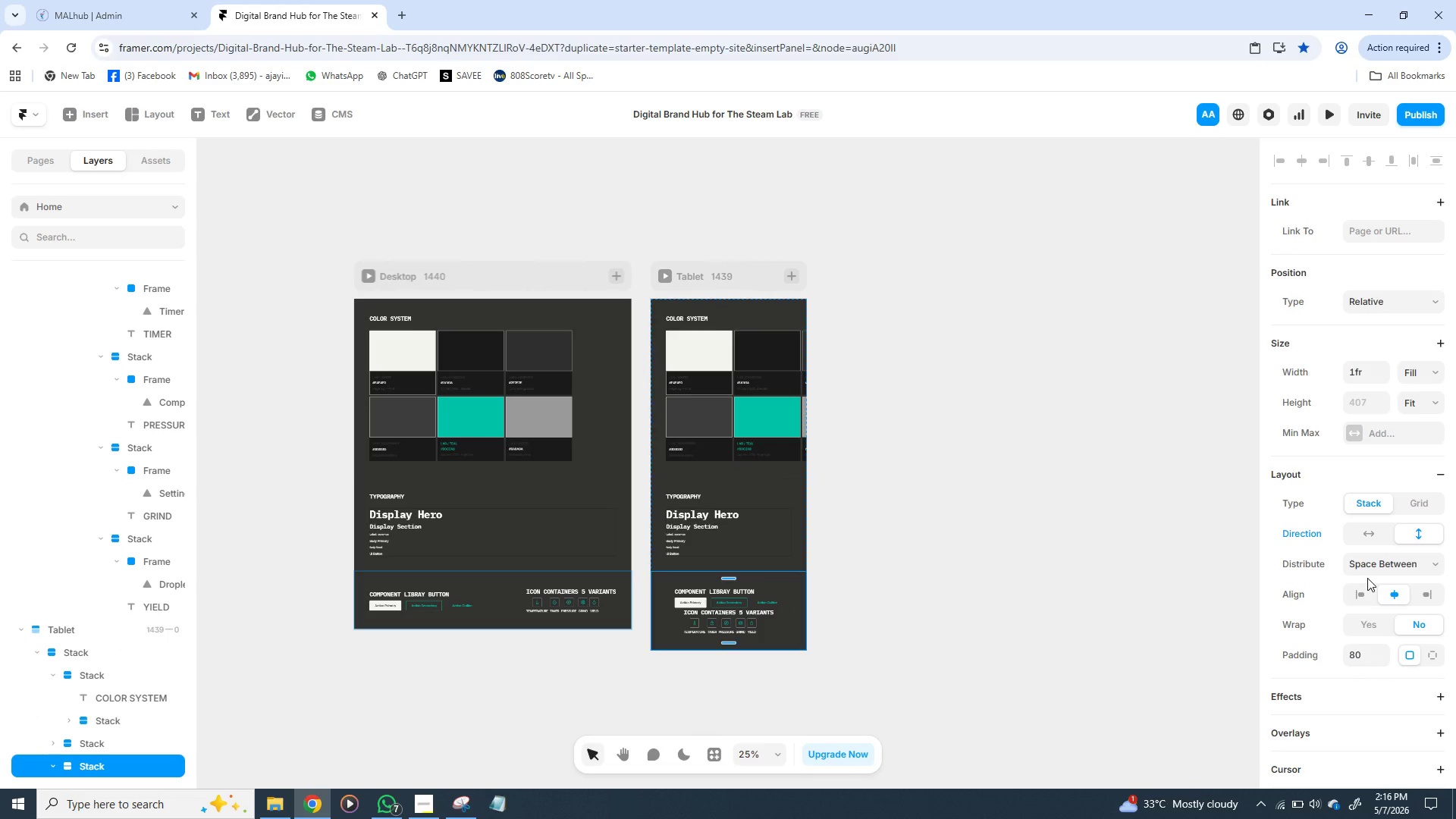 
left_click([1367, 578])
 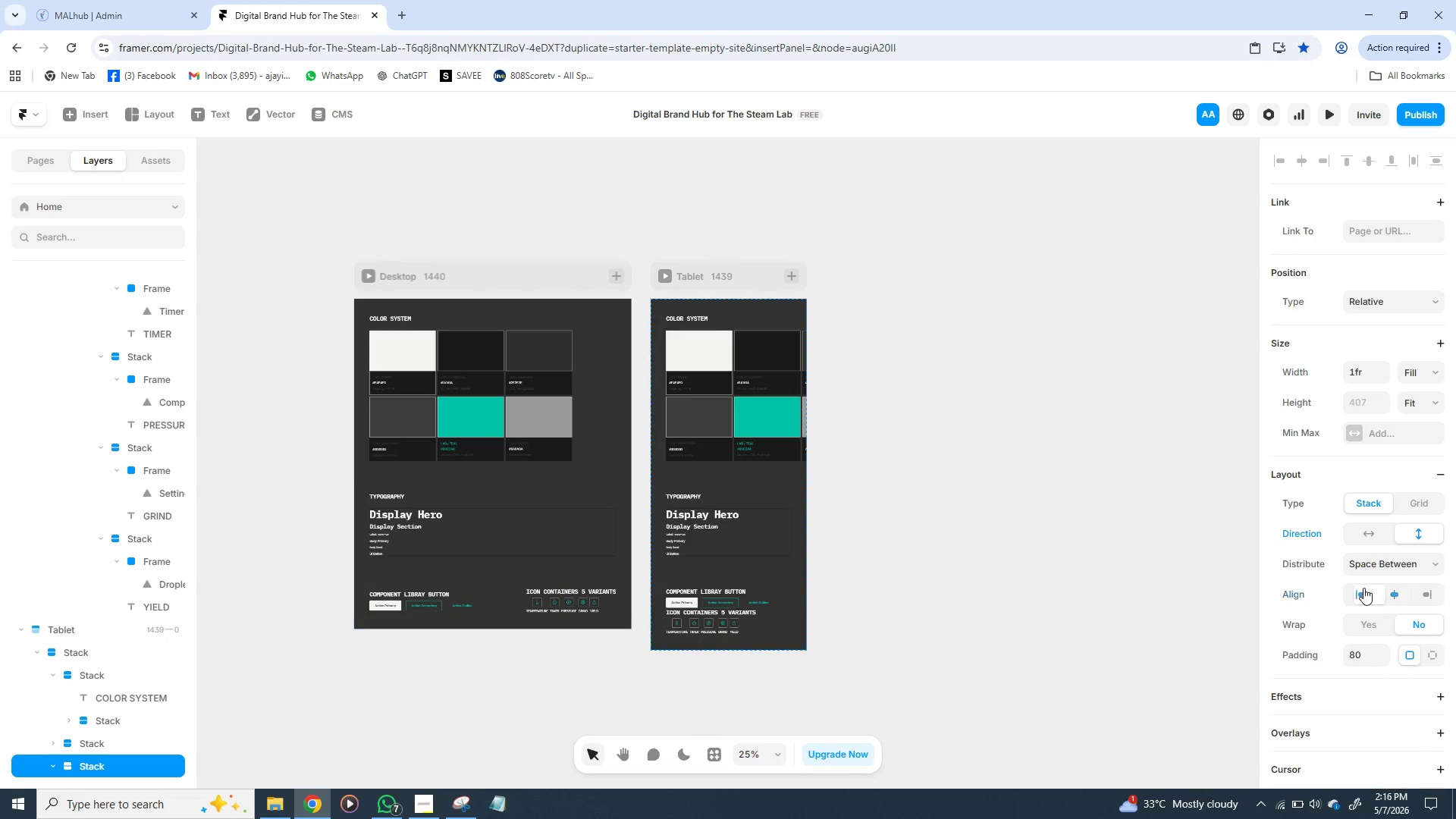 
left_click([1363, 588])
 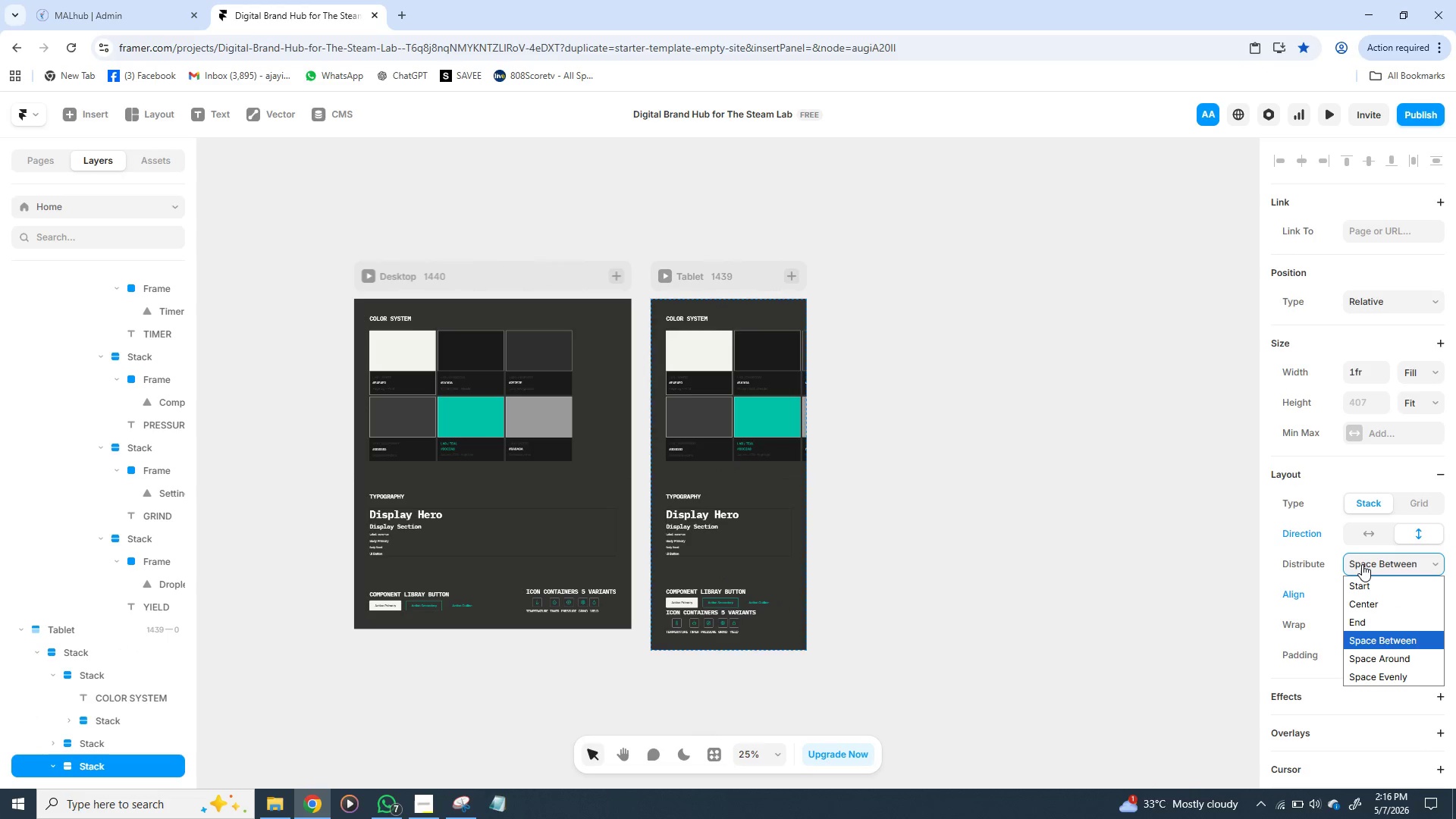 
left_click([1362, 564])
 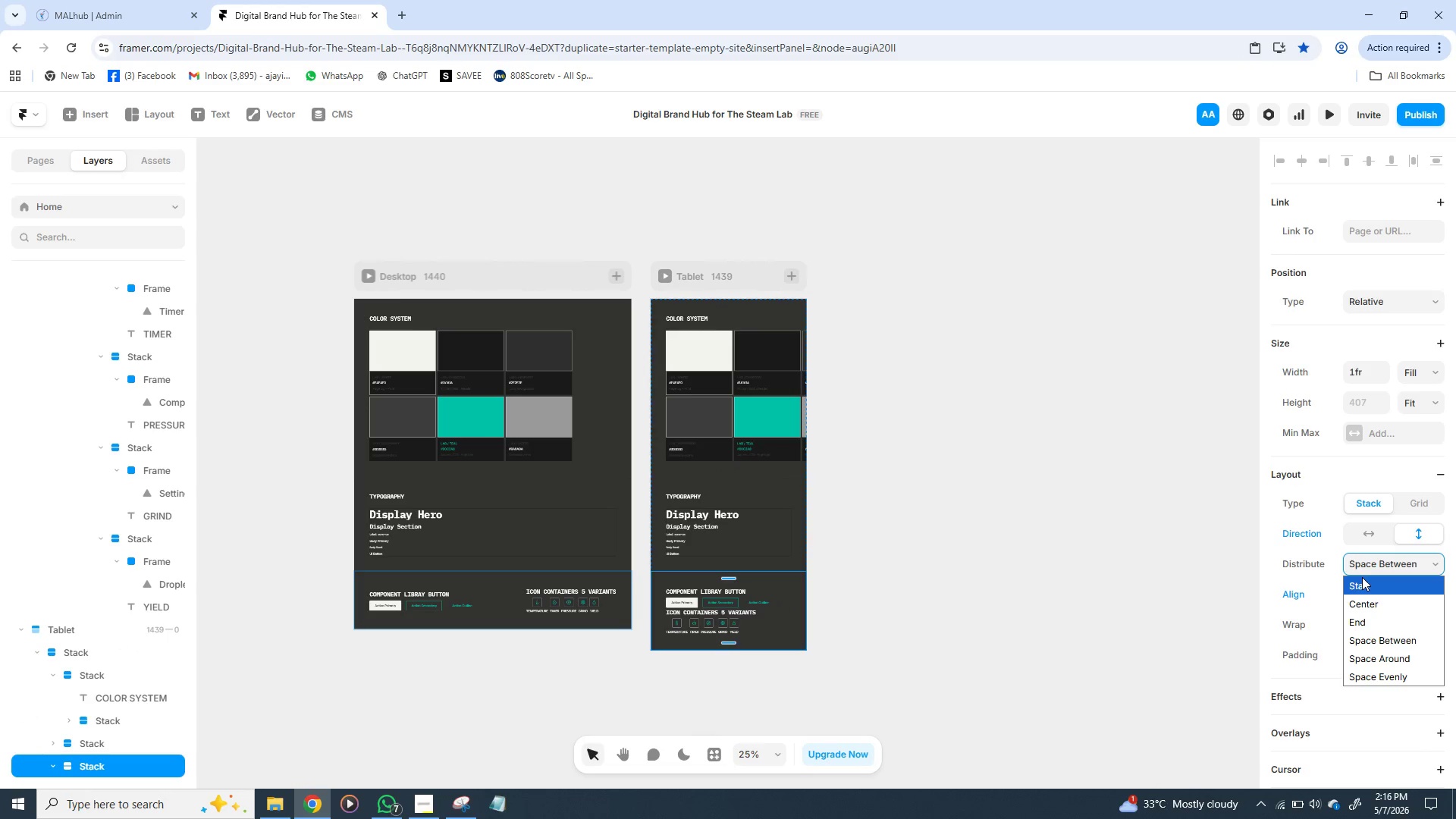 
left_click([1362, 577])
 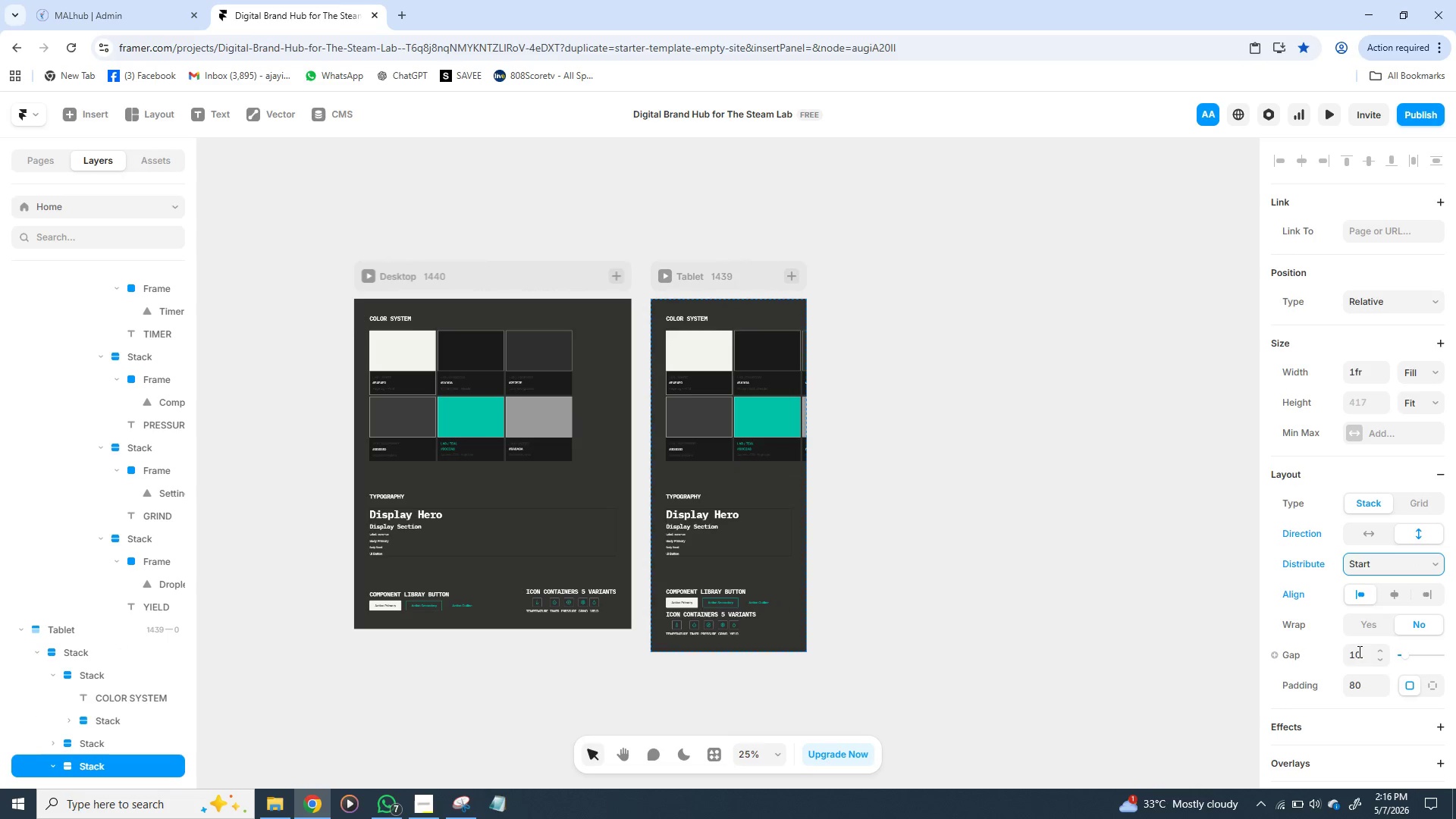 
left_click([1358, 651])
 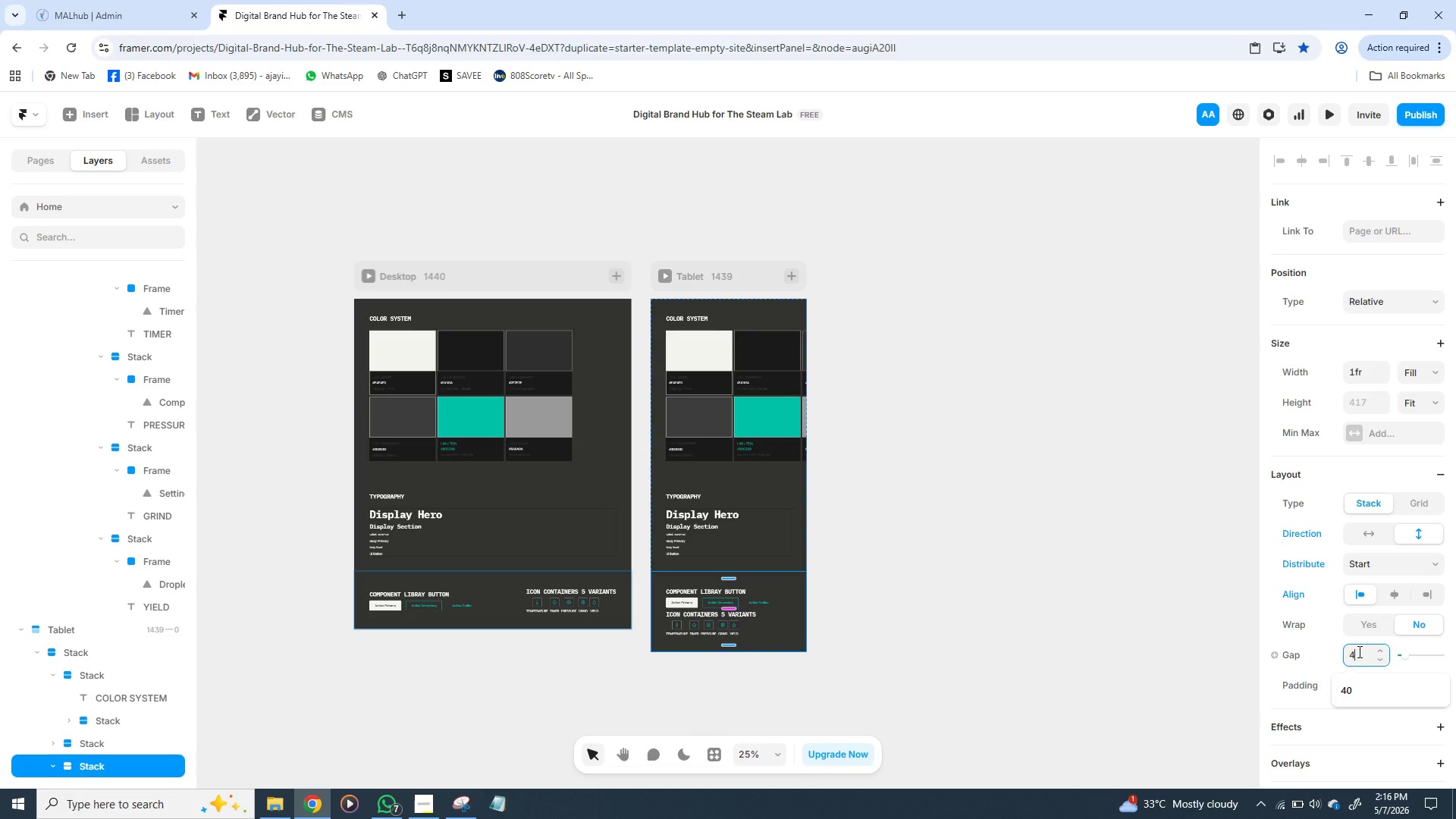 
type(4)
key(Backspace)
type(40)
 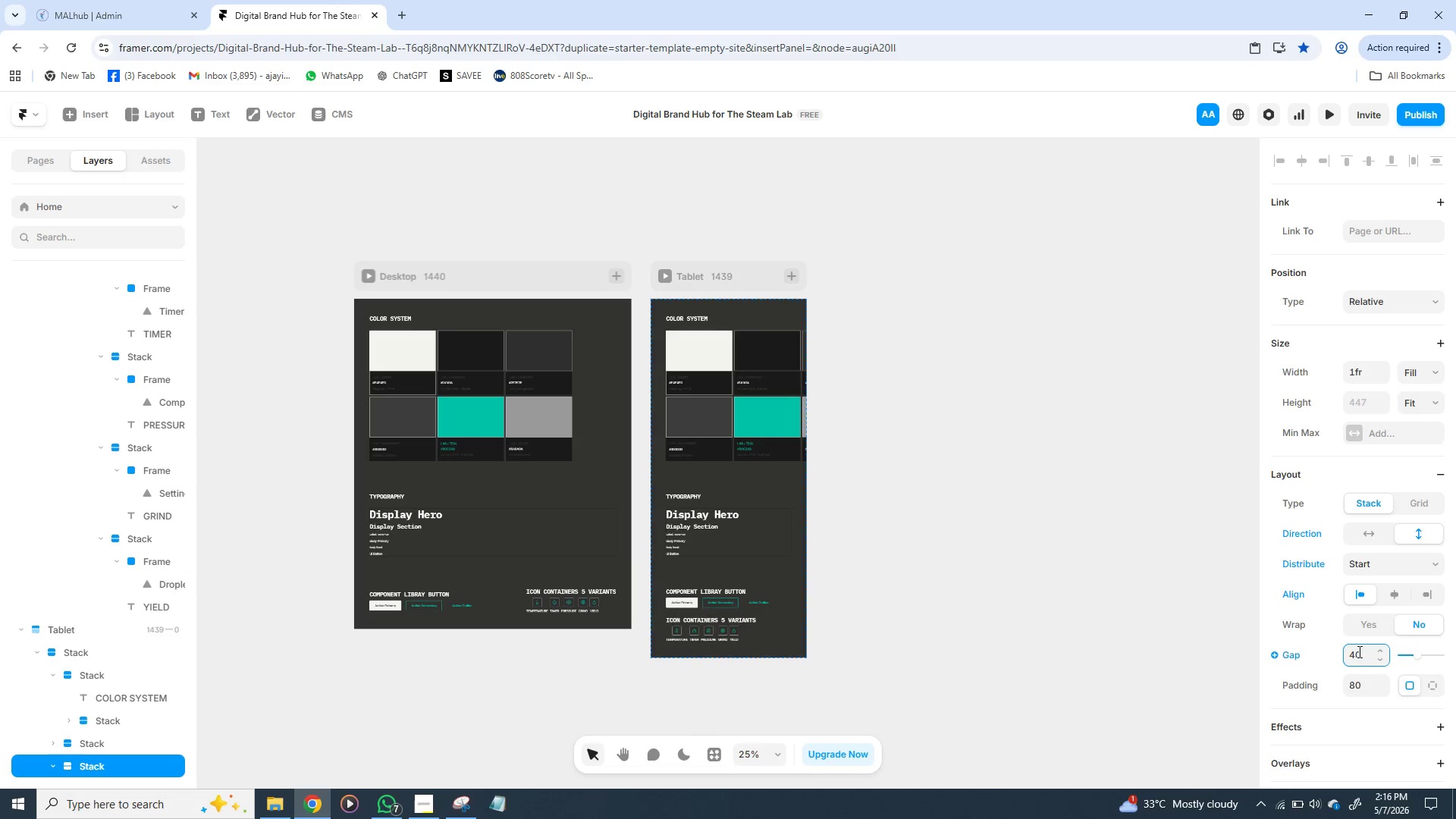 
key(Enter)
 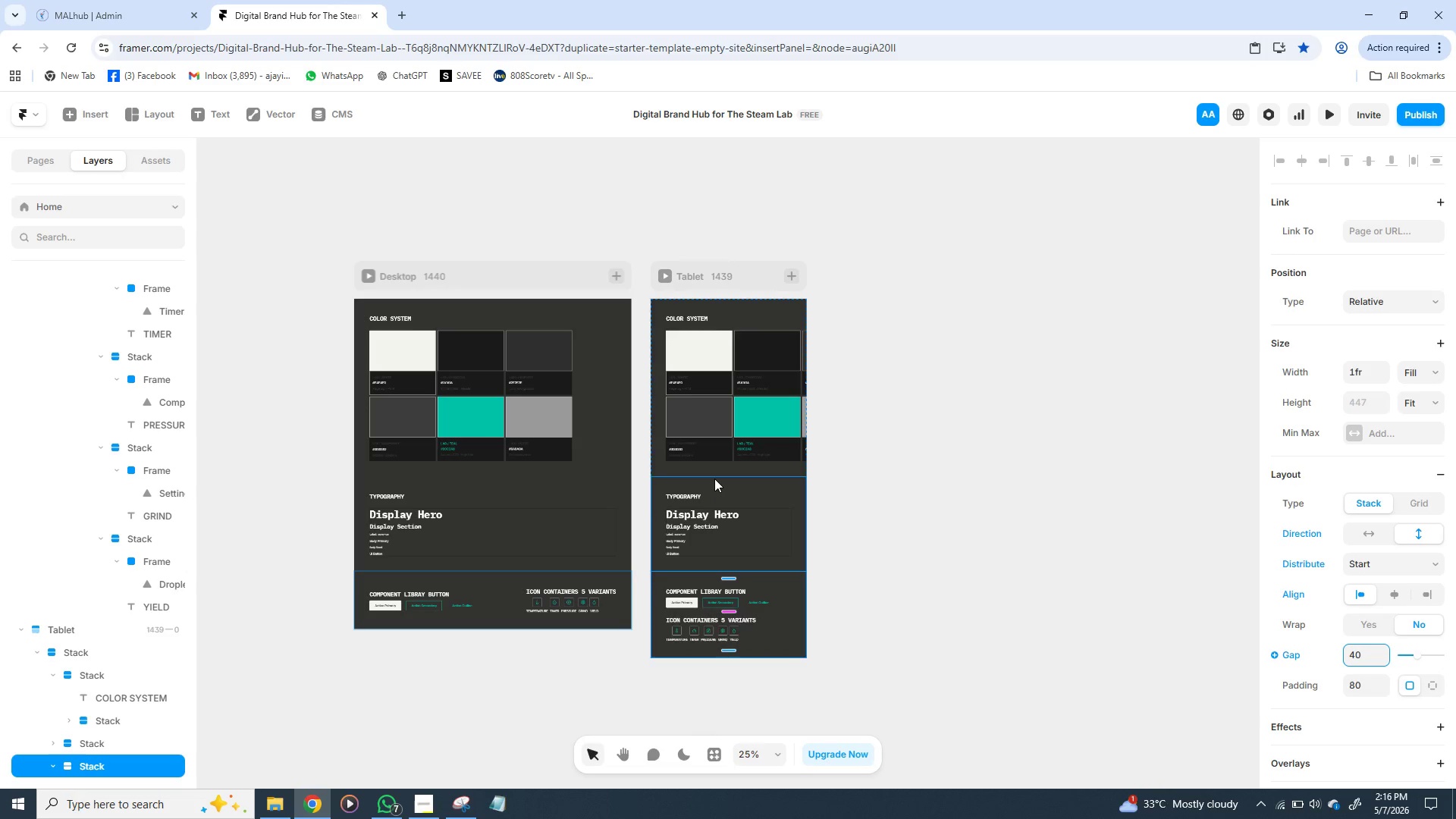 
left_click([714, 478])
 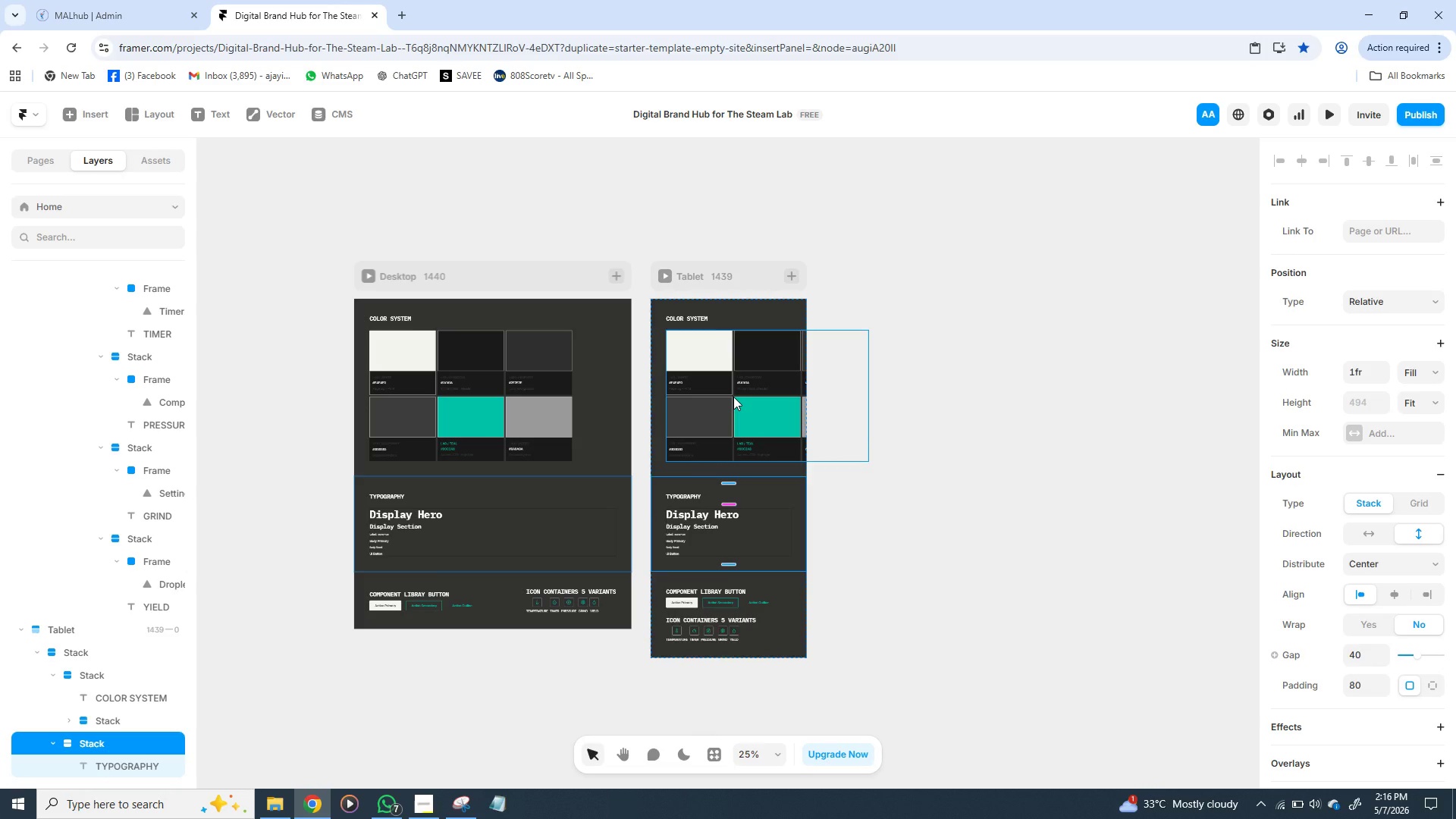 
left_click([733, 397])
 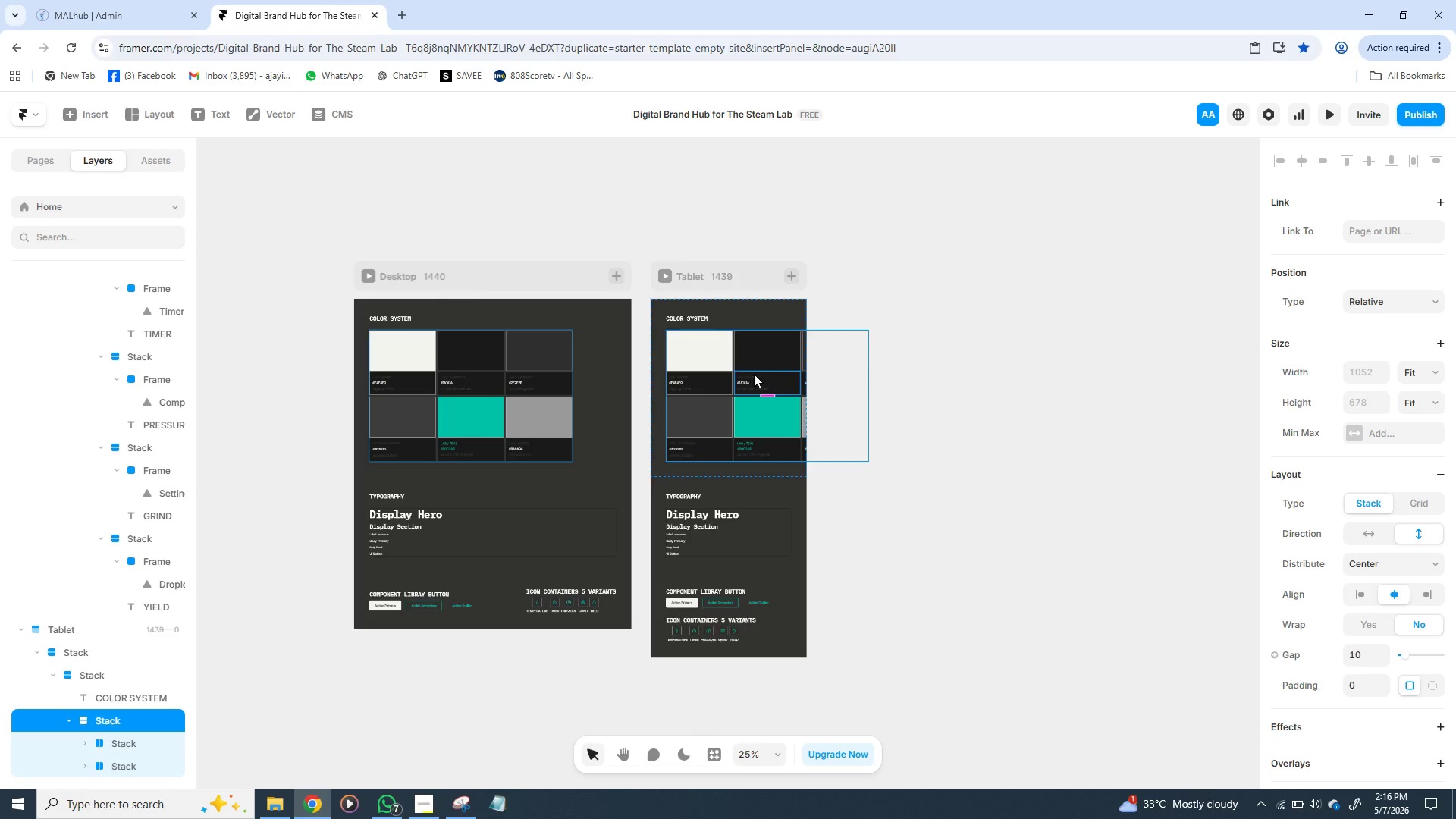 
wait(8.97)
 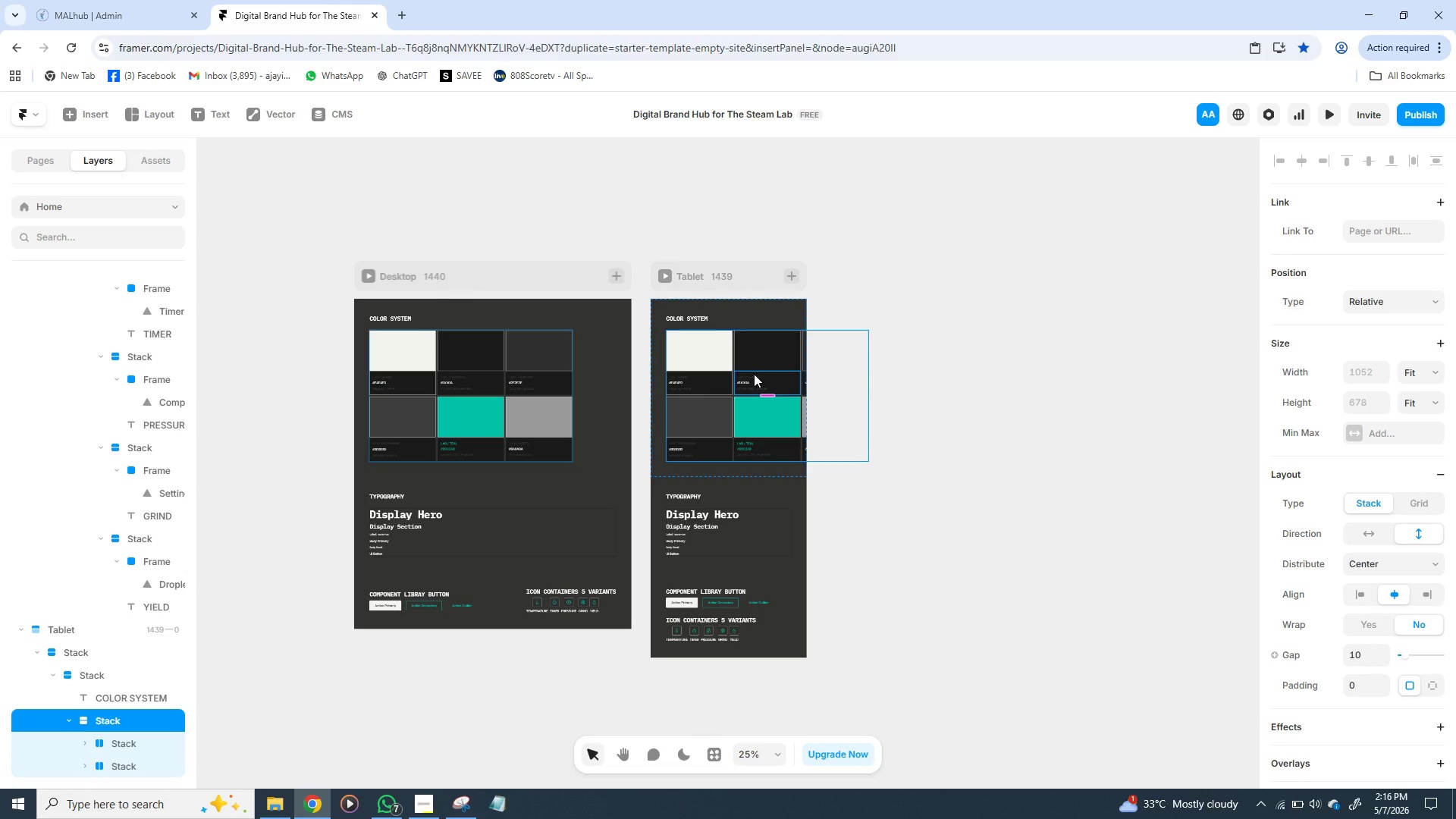 
left_click([890, 480])
 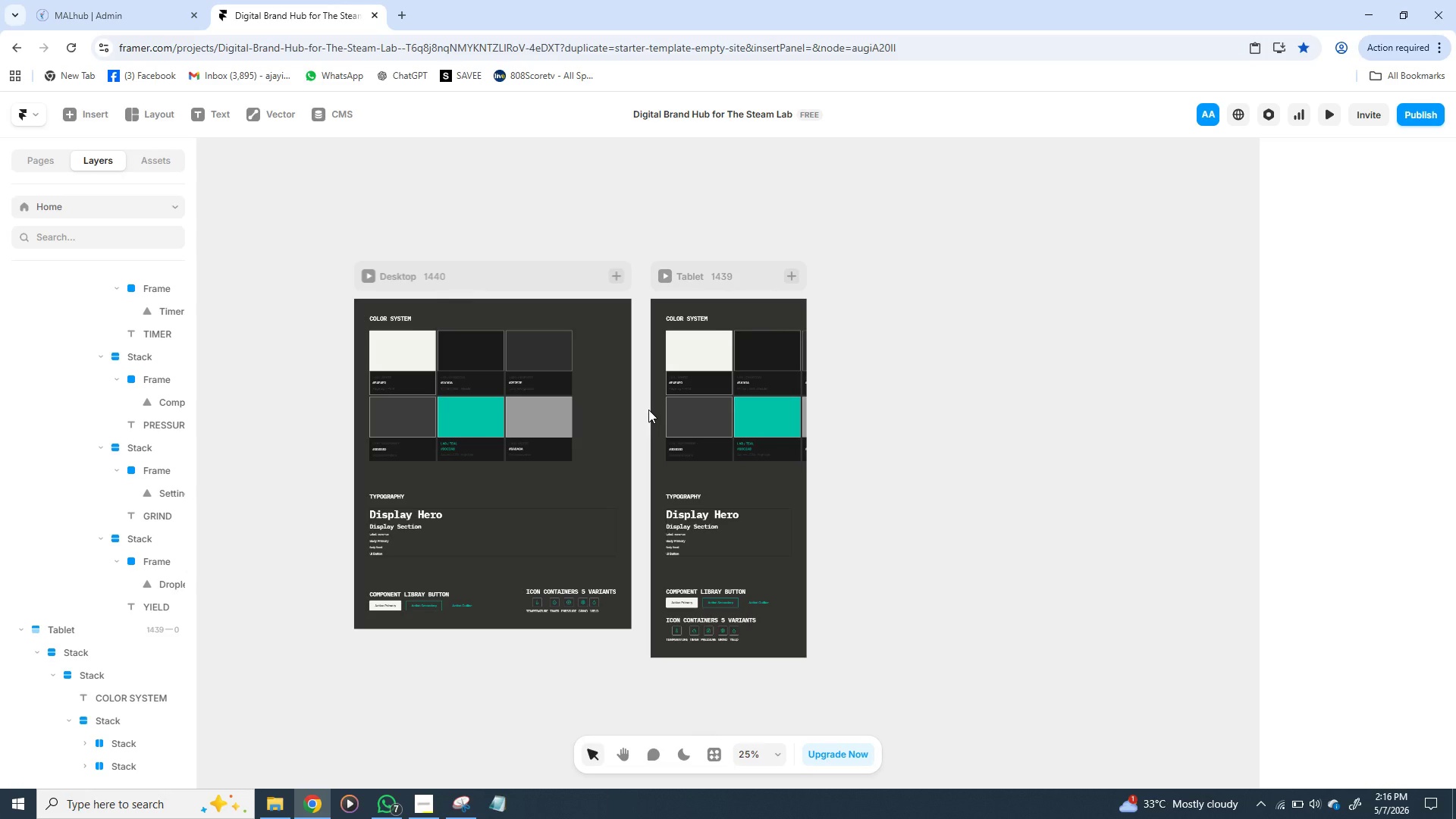 
left_click([657, 410])
 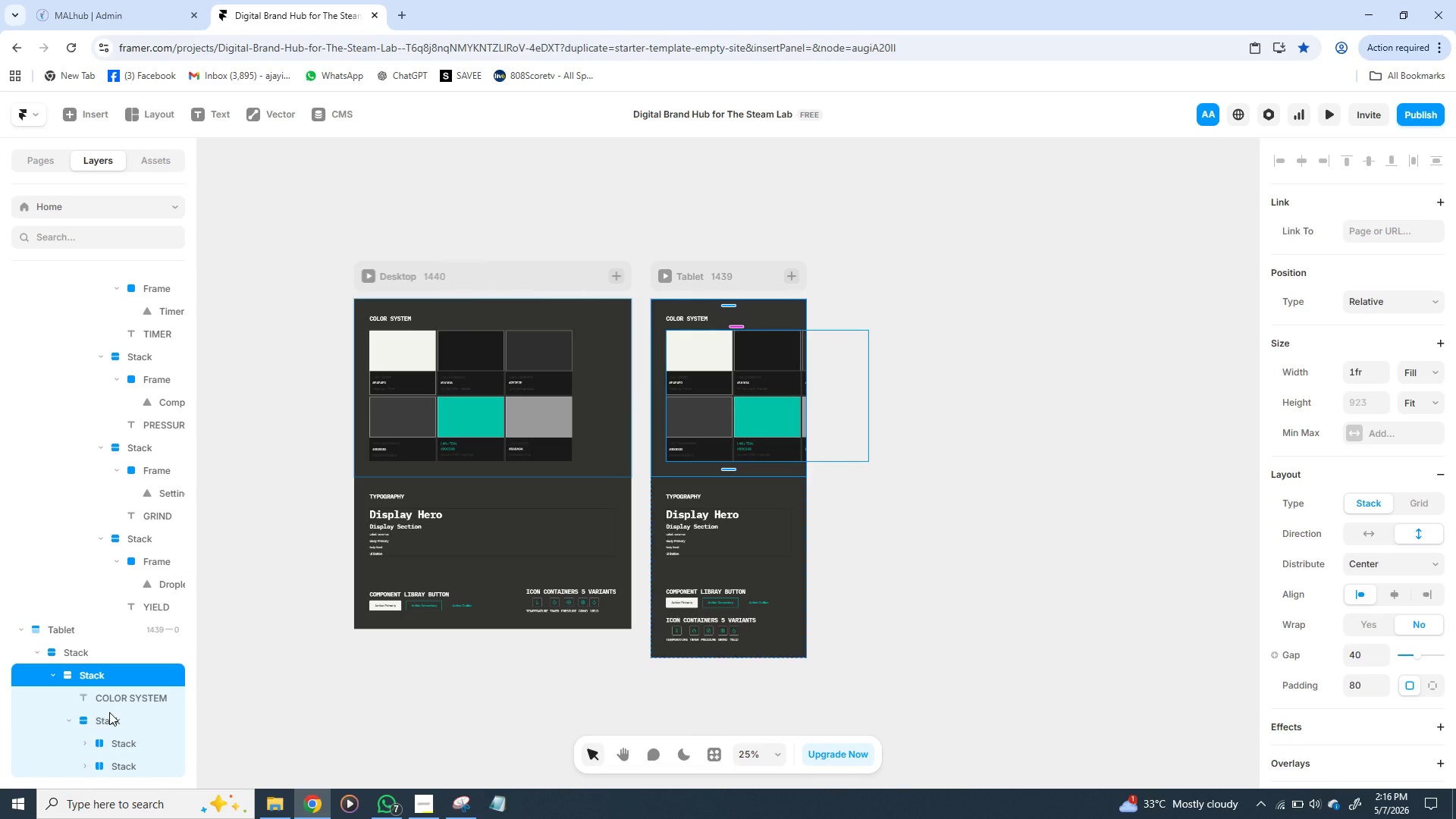 
left_click([109, 712])
 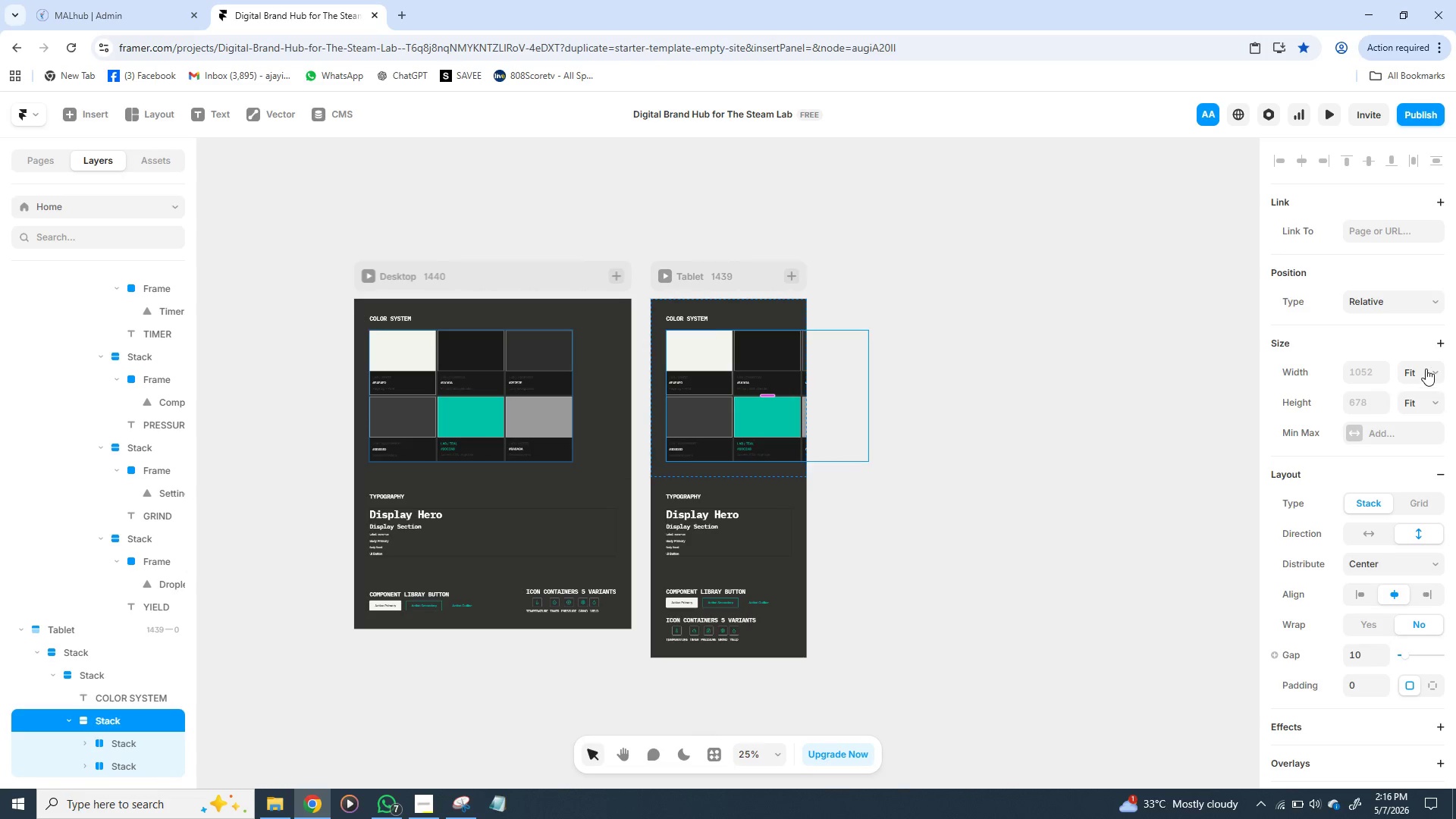 
left_click([1426, 369])
 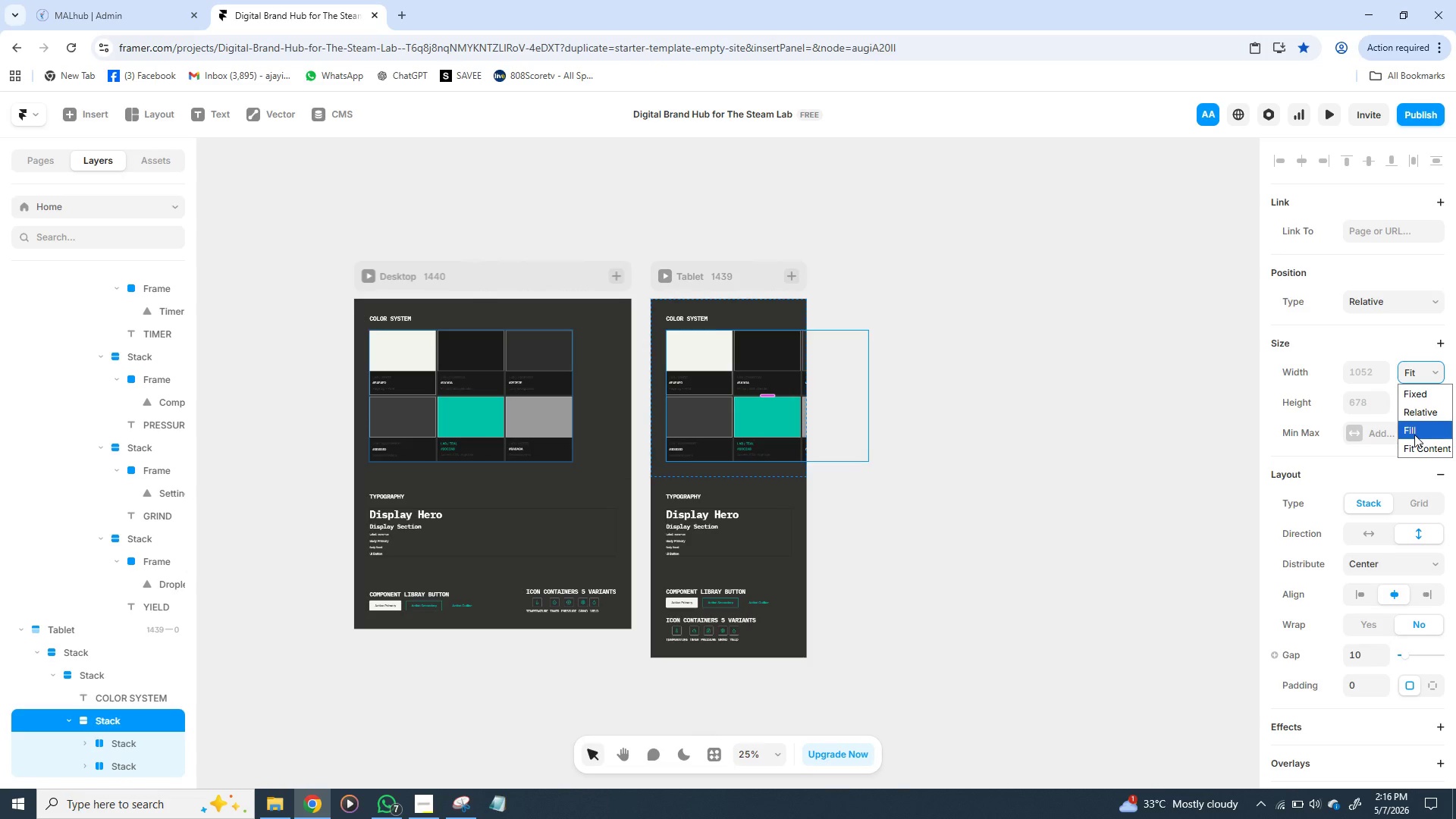 
left_click([1414, 435])
 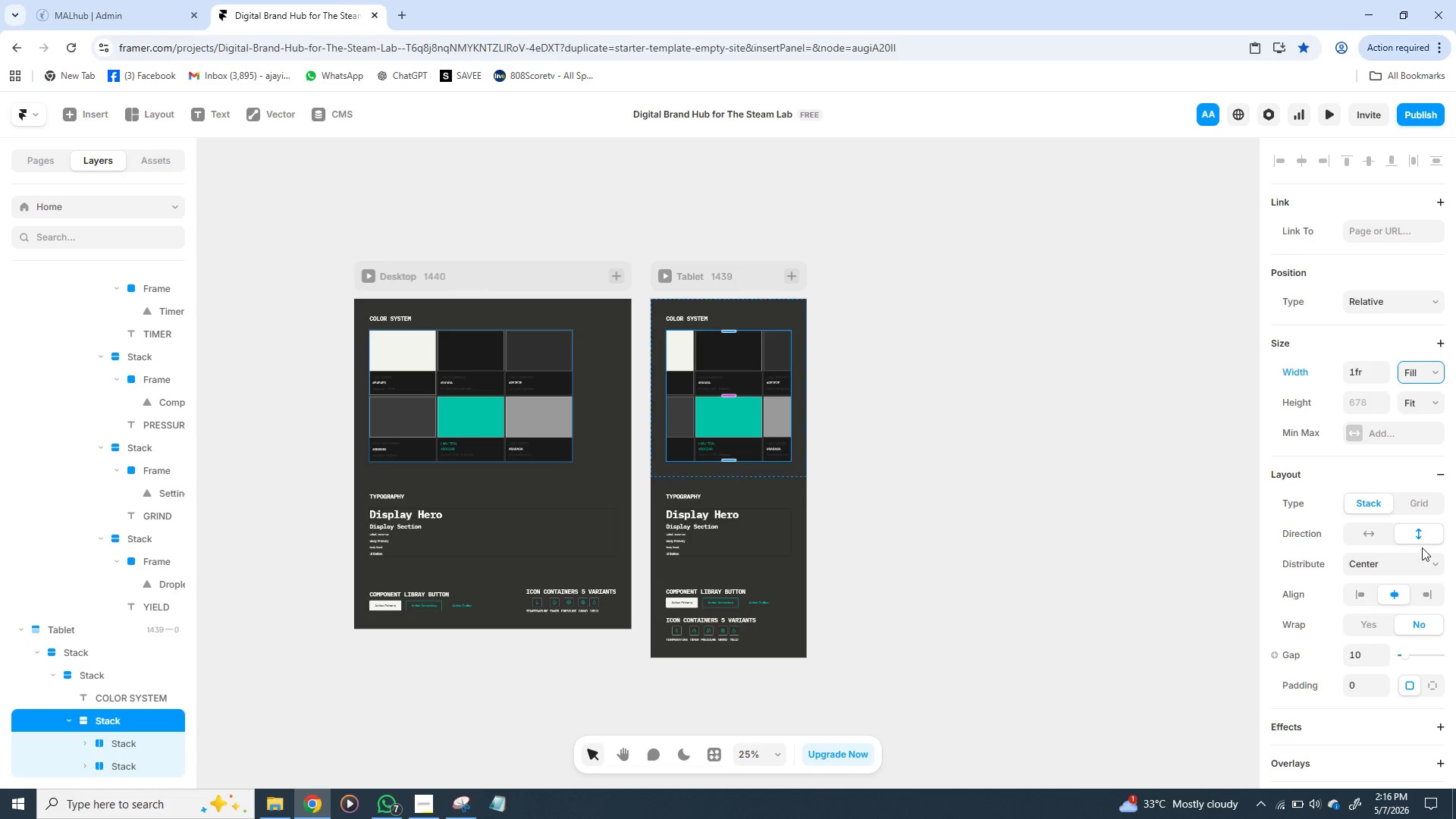 
mouse_move([1393, 590])
 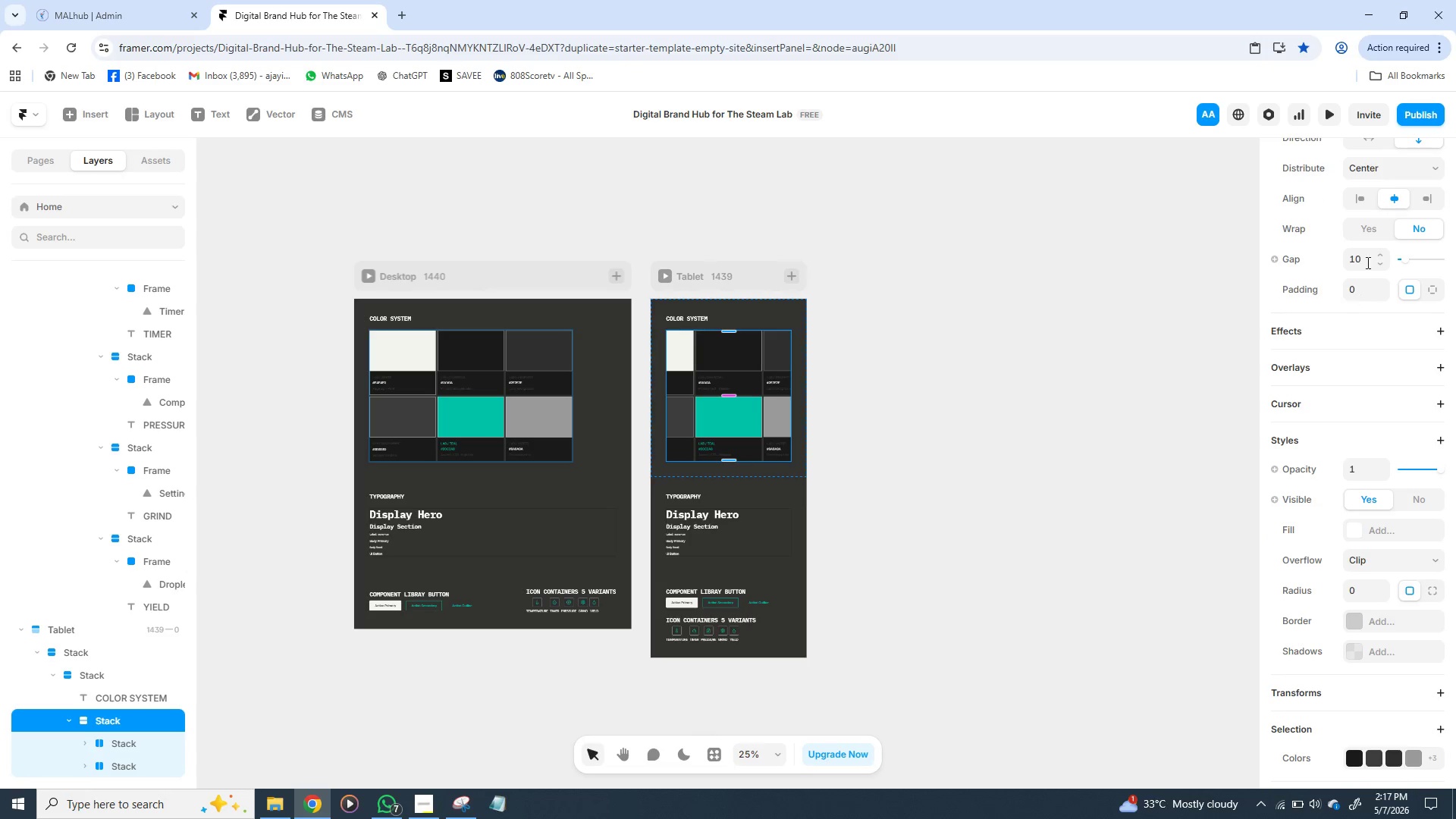 
wait(5.52)
 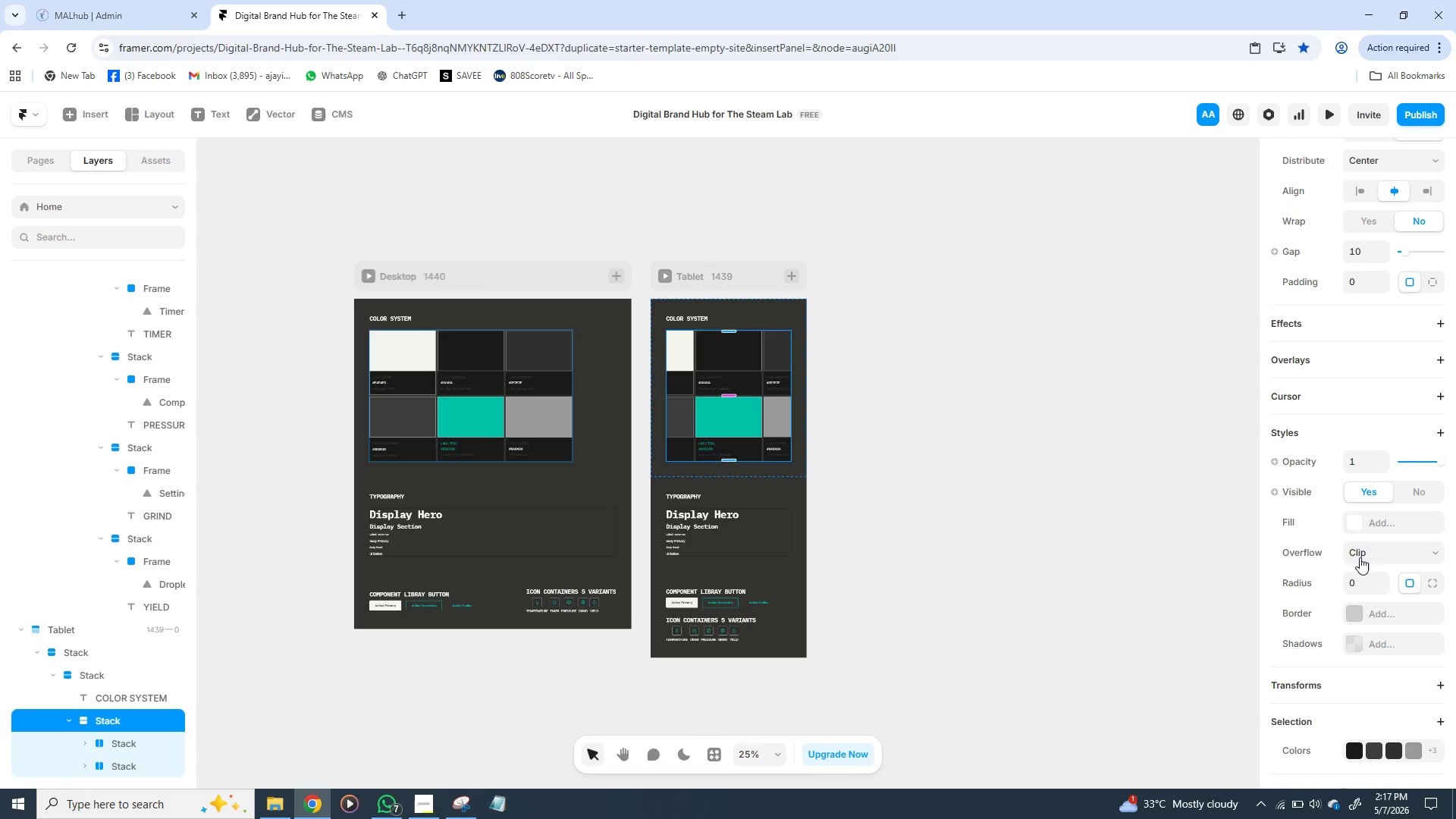 
left_click([1372, 225])
 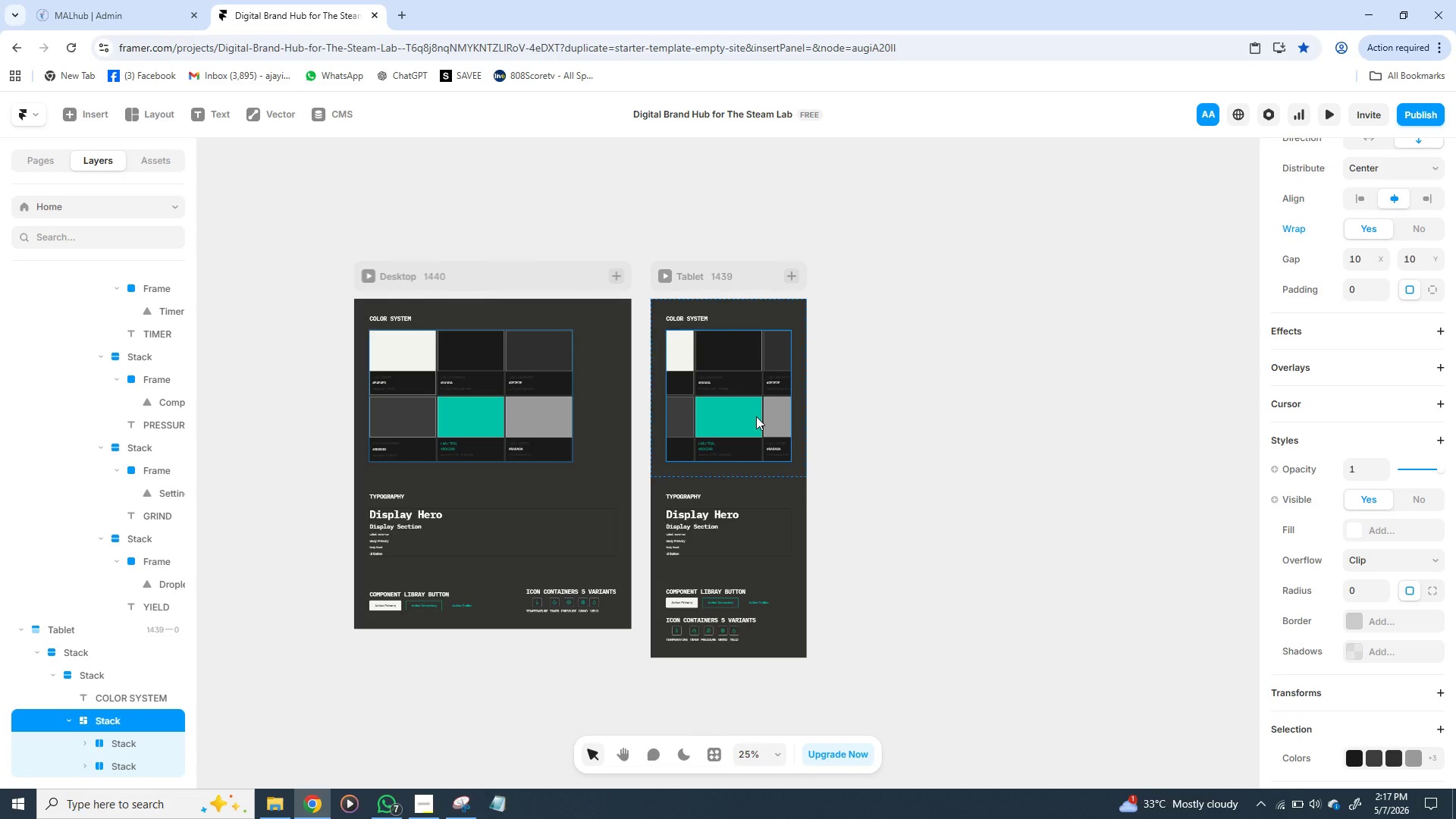 
double_click([756, 416])
 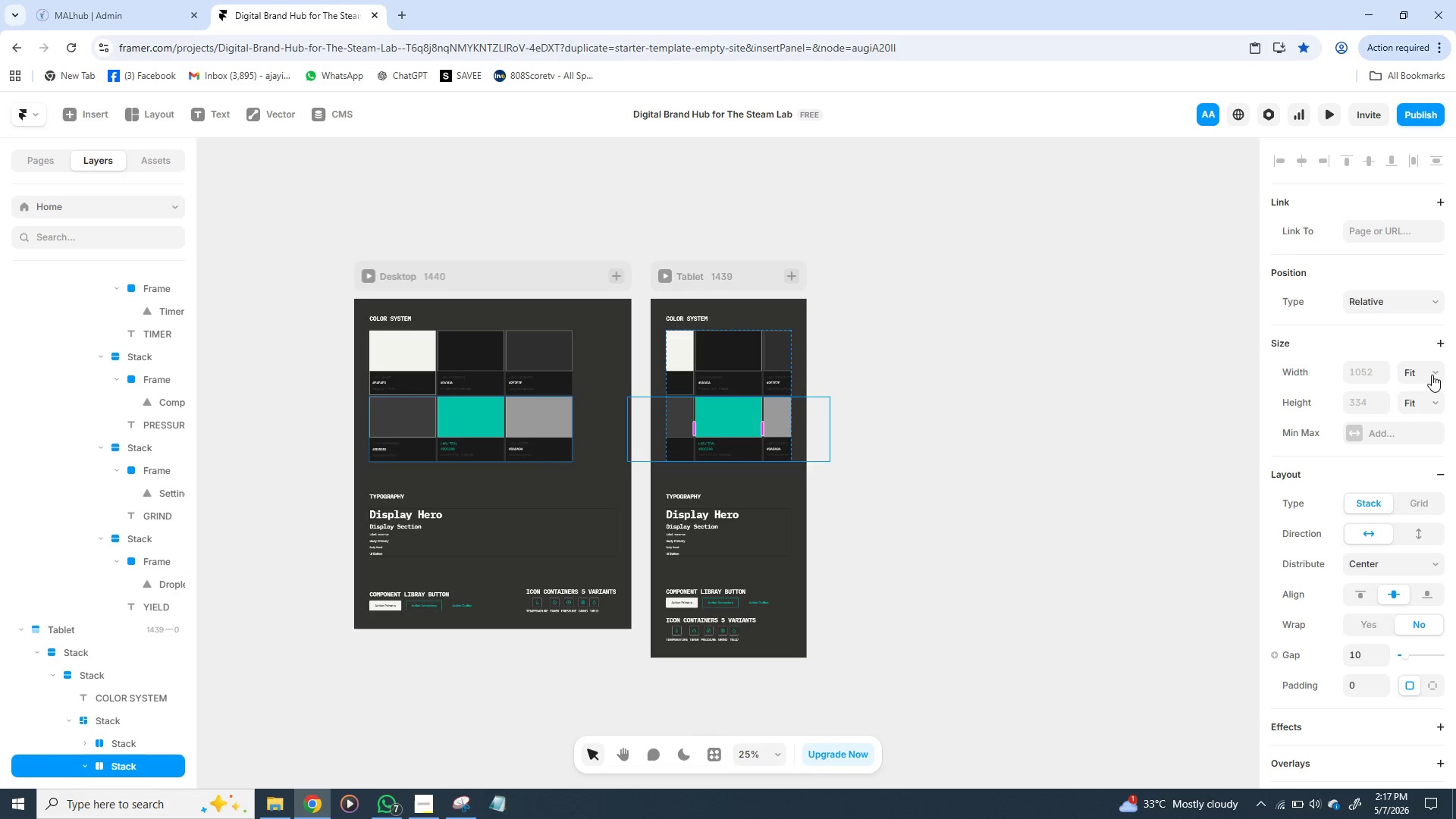 
left_click([1435, 375])
 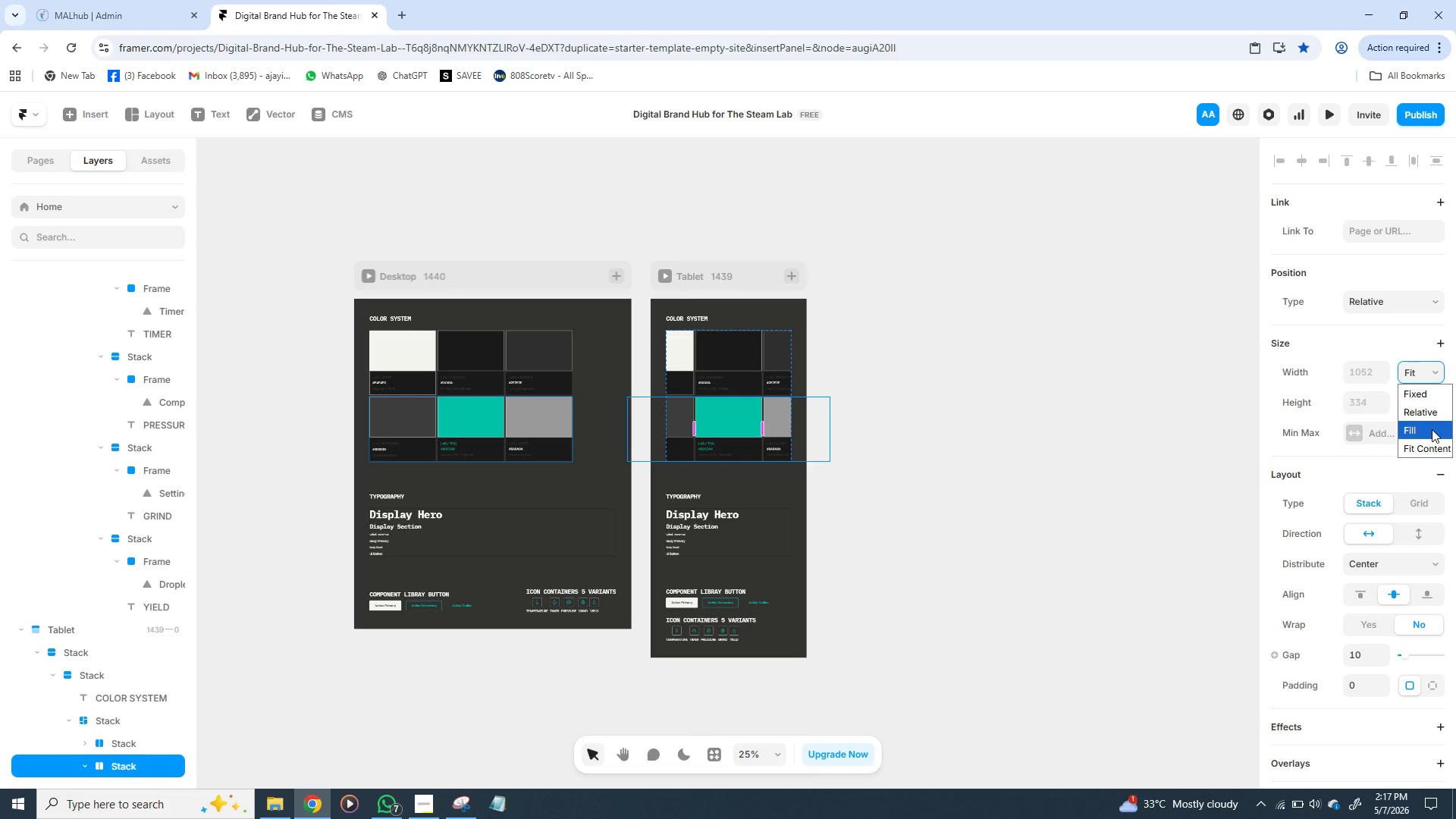 
left_click([1432, 429])
 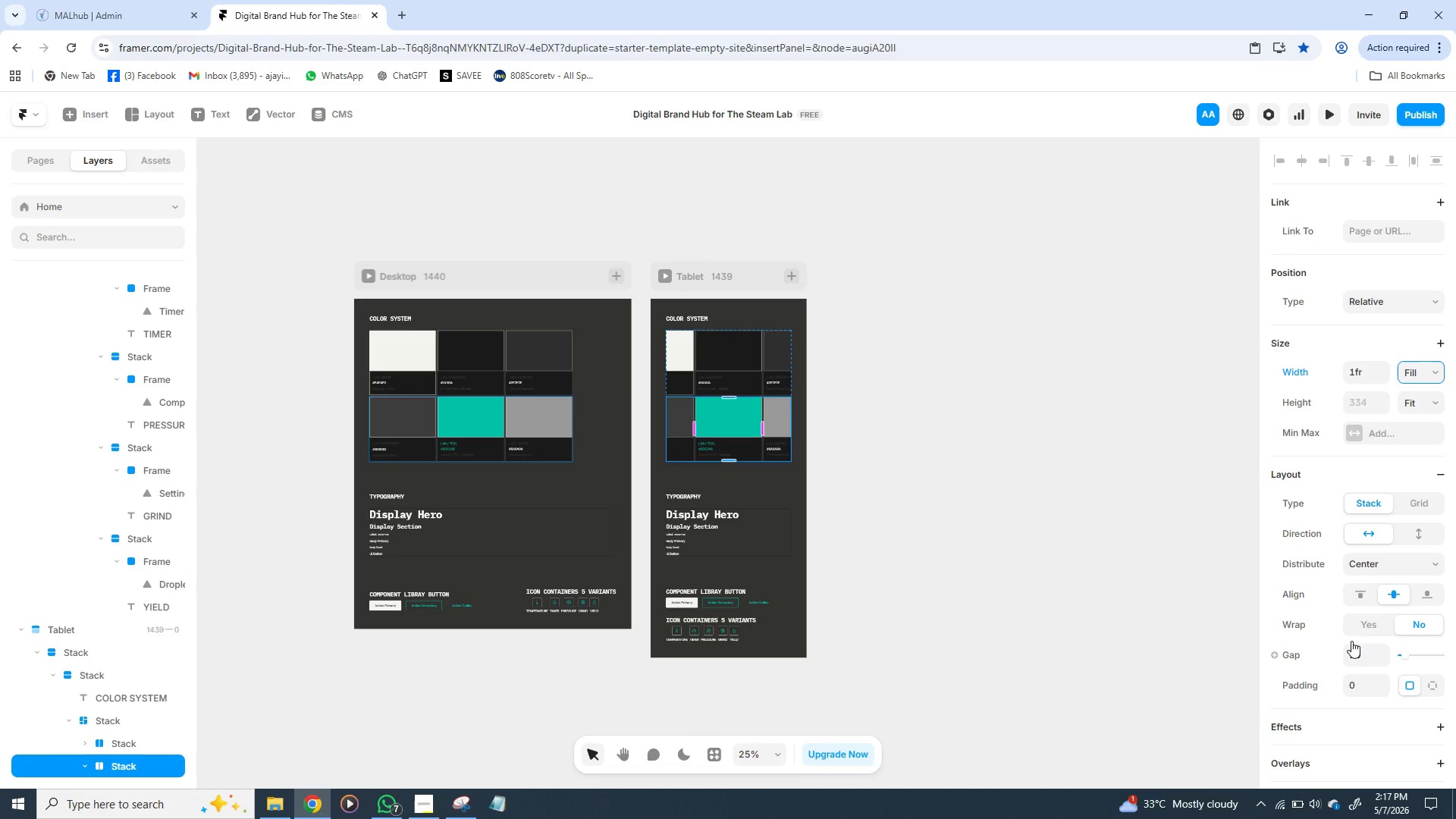 
left_click([1351, 624])
 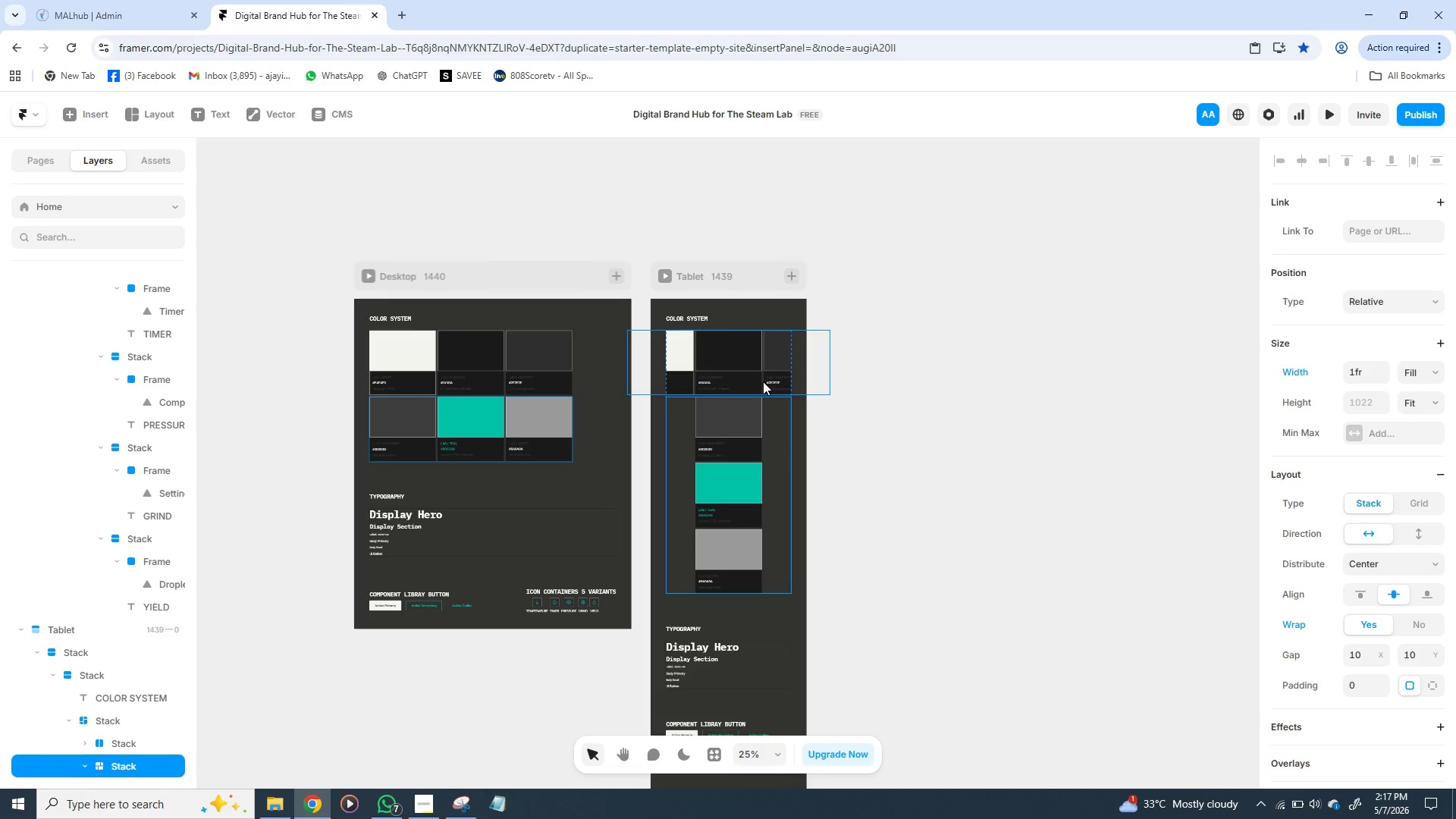 
left_click([763, 381])
 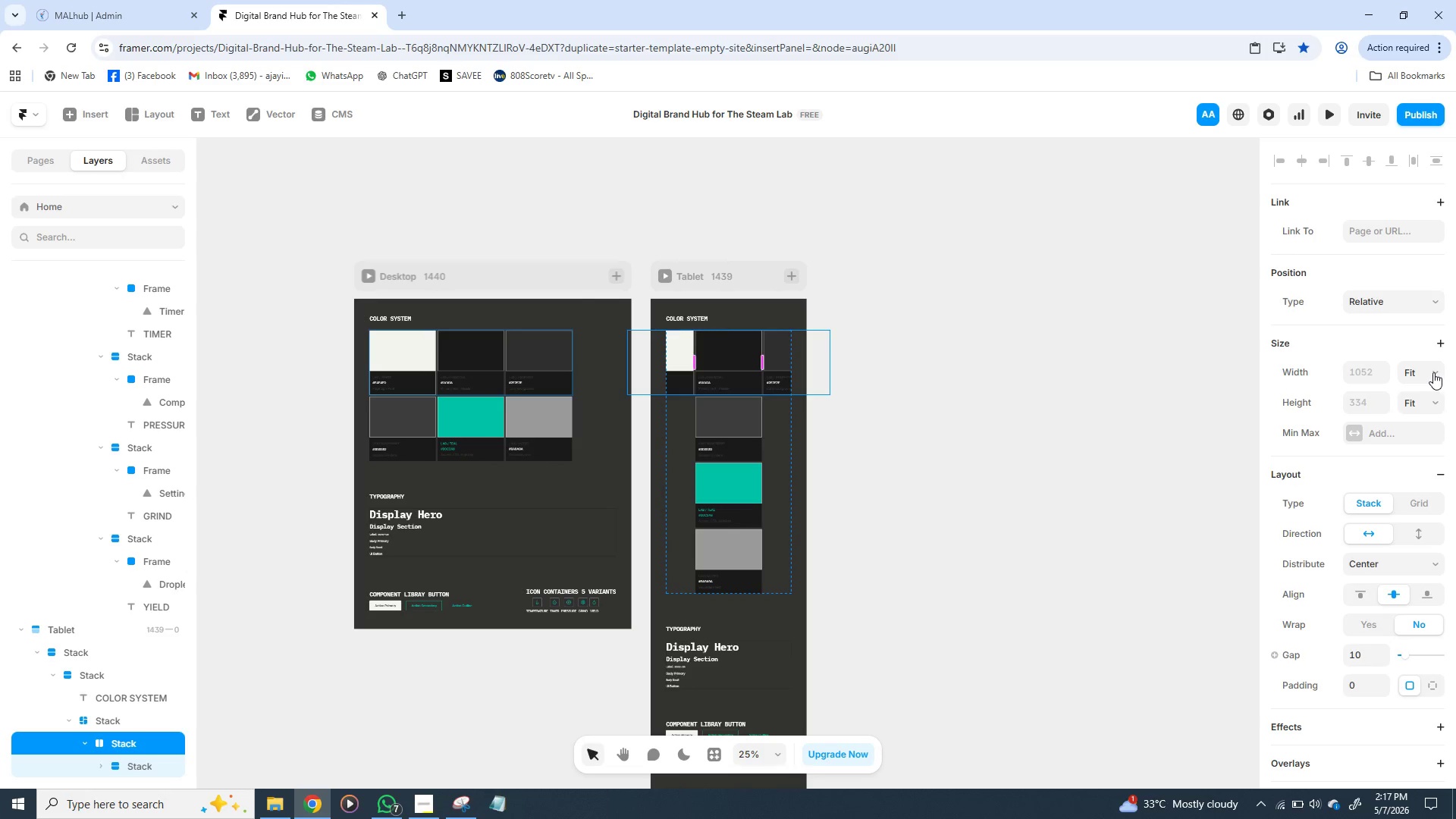 
left_click_drag(start_coordinate=[1433, 372], to_coordinate=[1420, 428])
 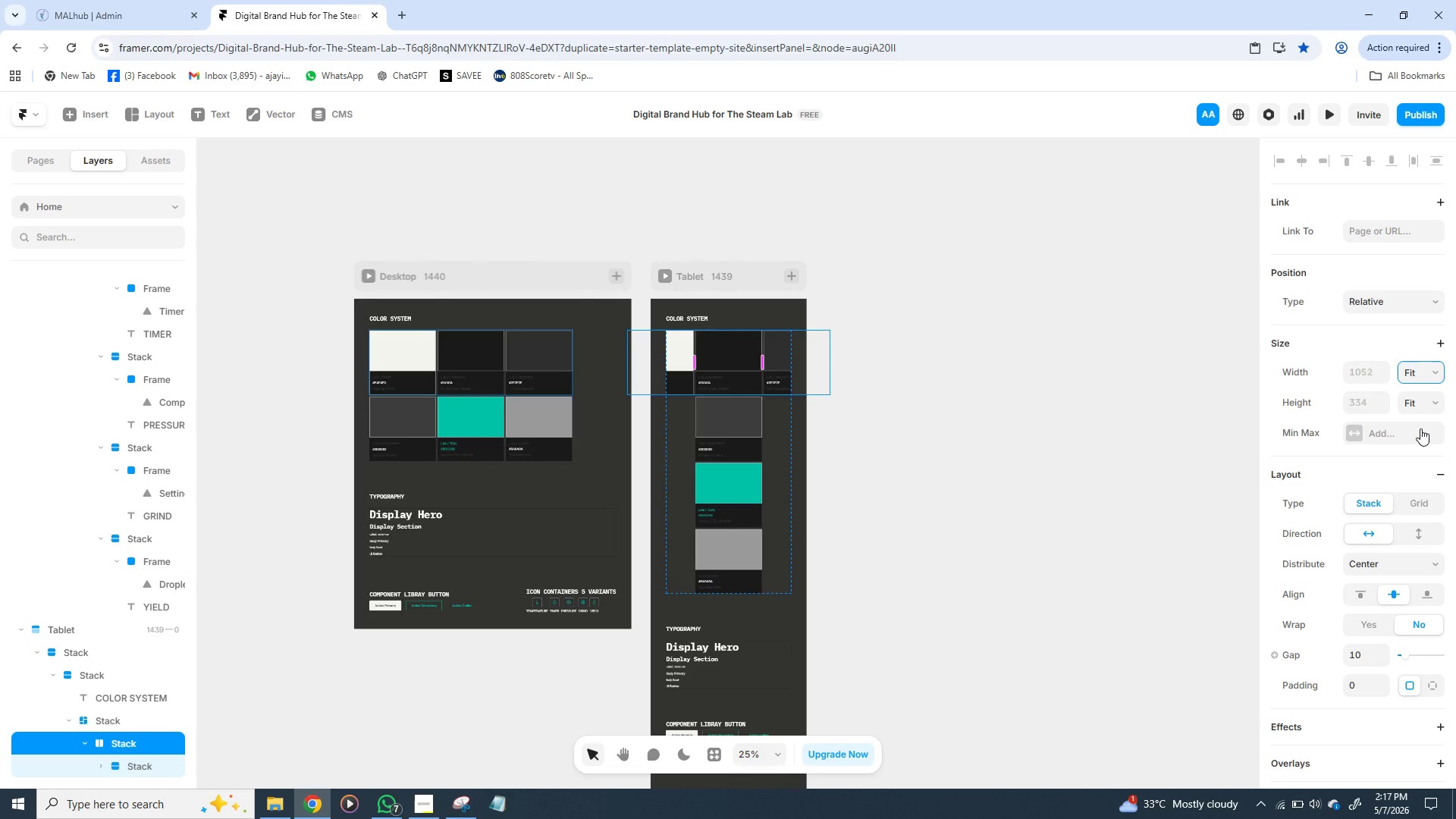 
left_click([1420, 428])
 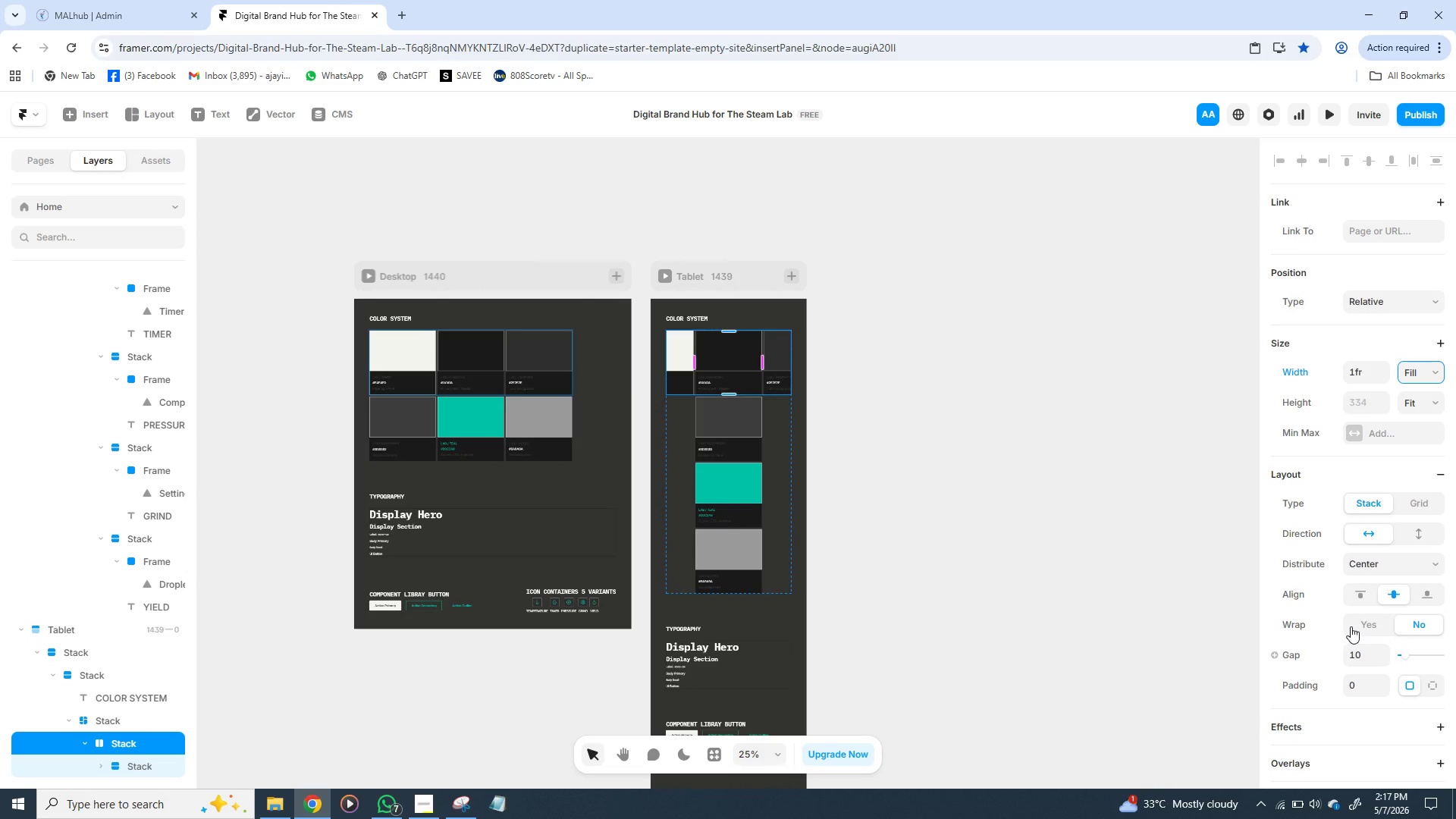 
left_click([1351, 626])
 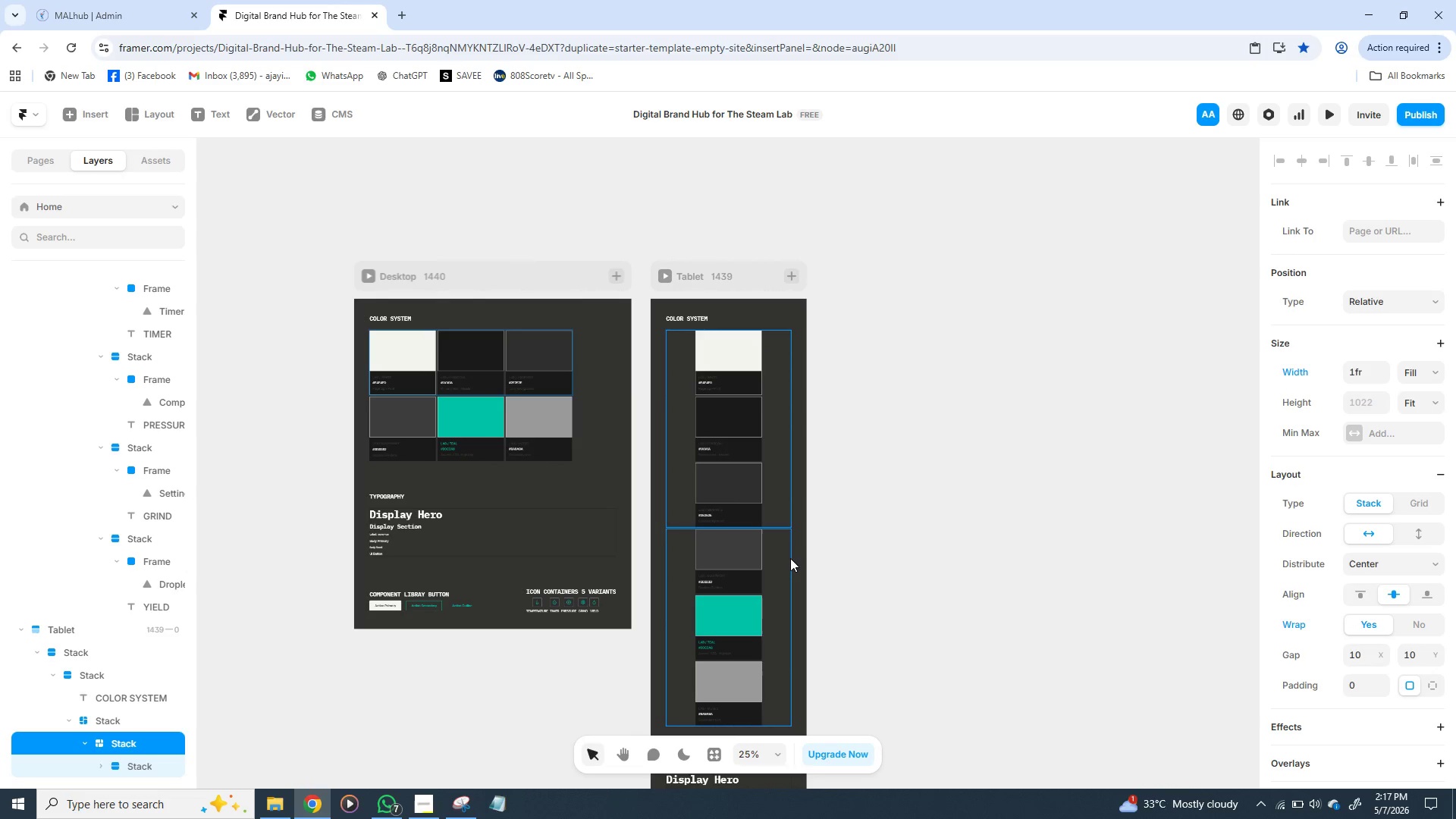 
left_click([789, 558])
 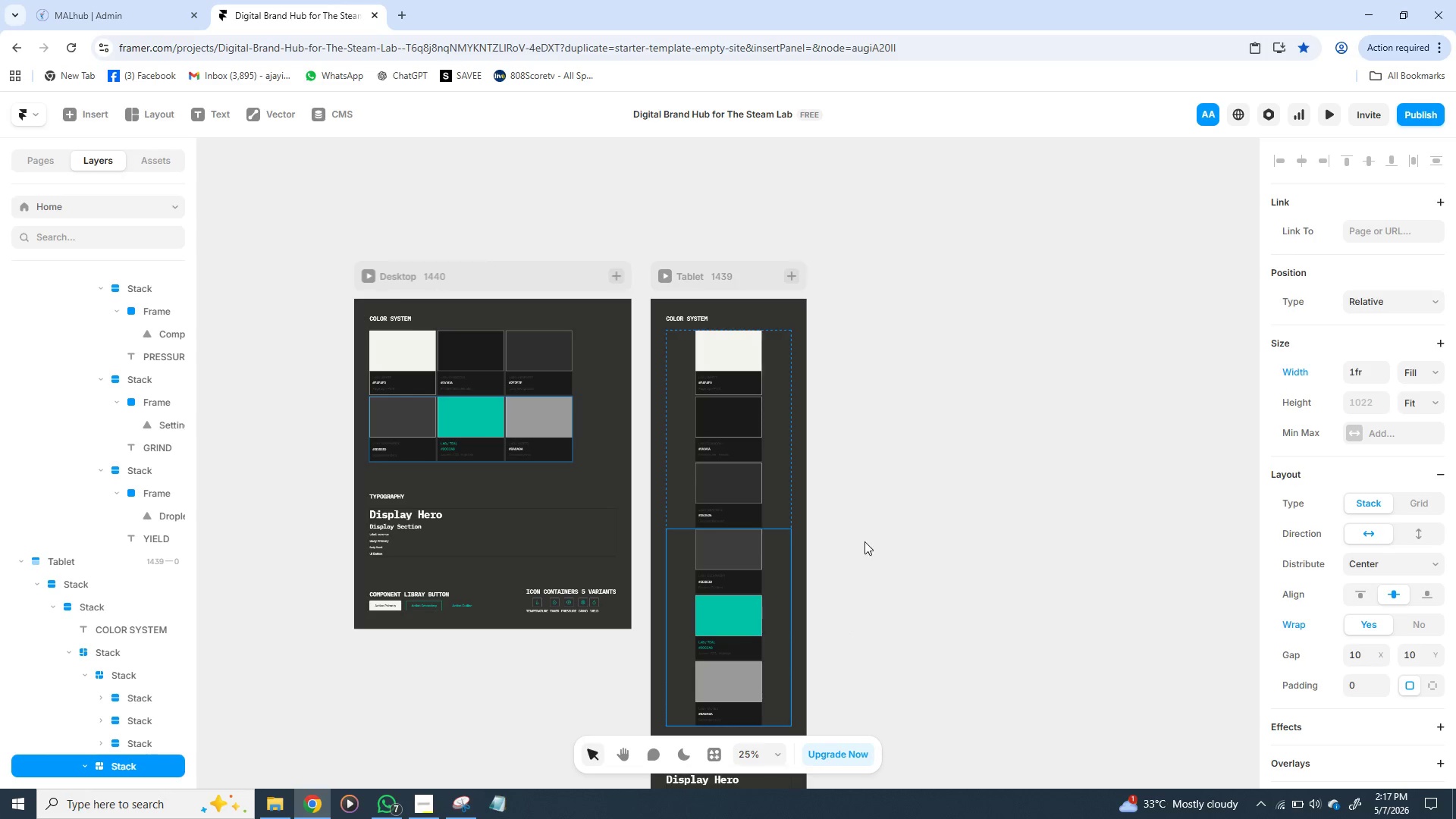 
wait(6.09)
 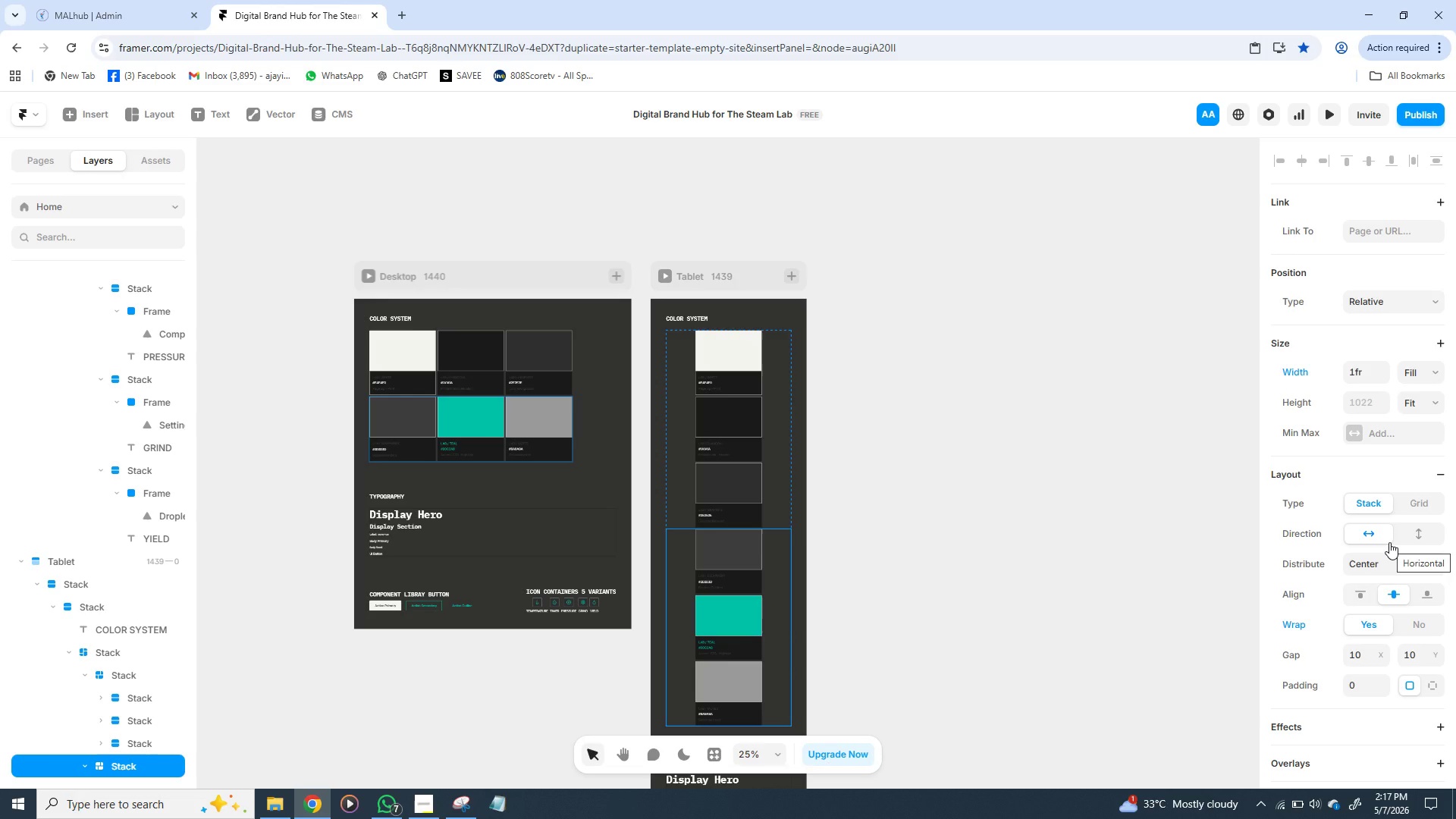 
left_click([871, 542])
 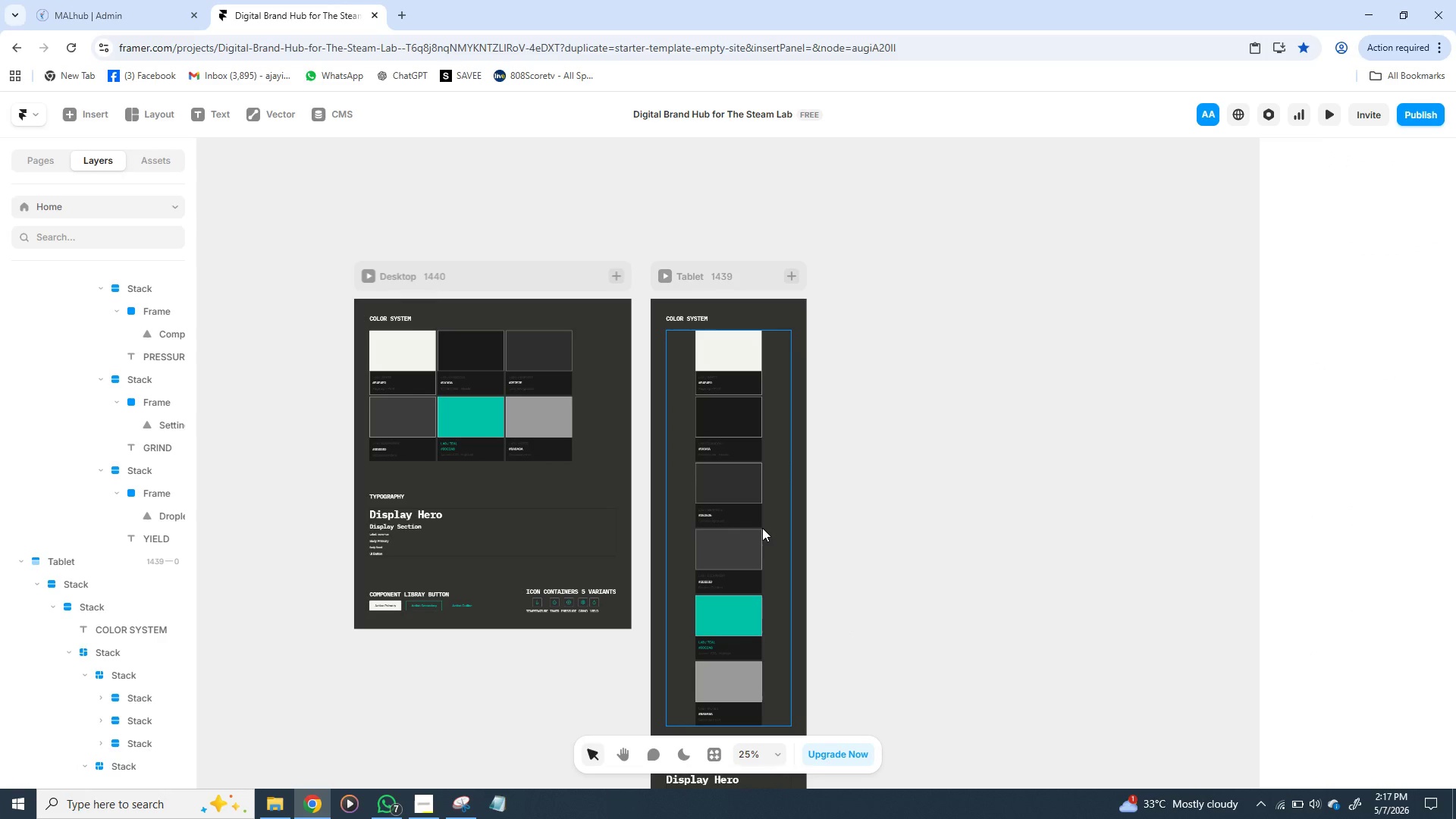 
left_click([762, 528])
 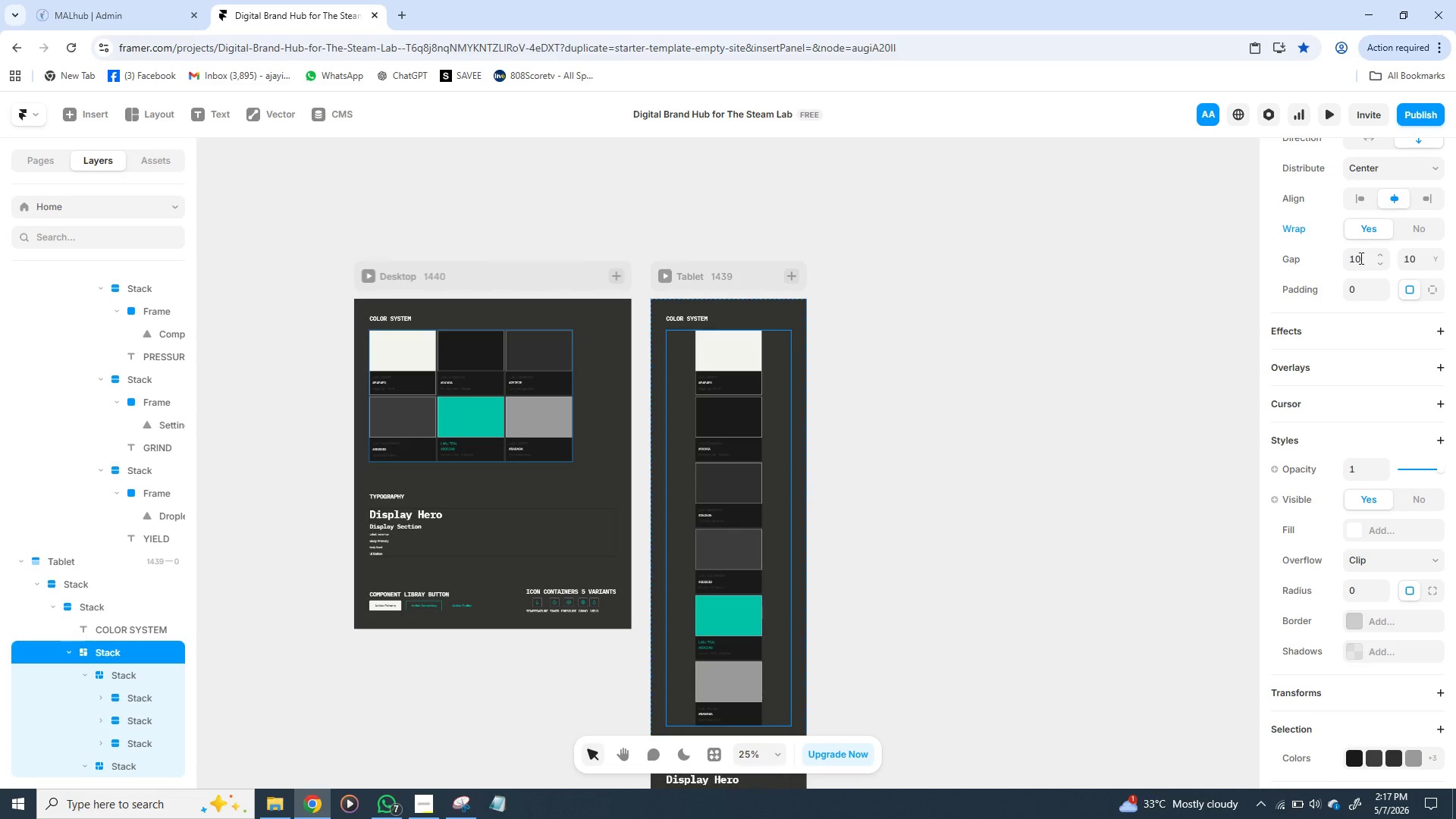 
left_click([1360, 259])
 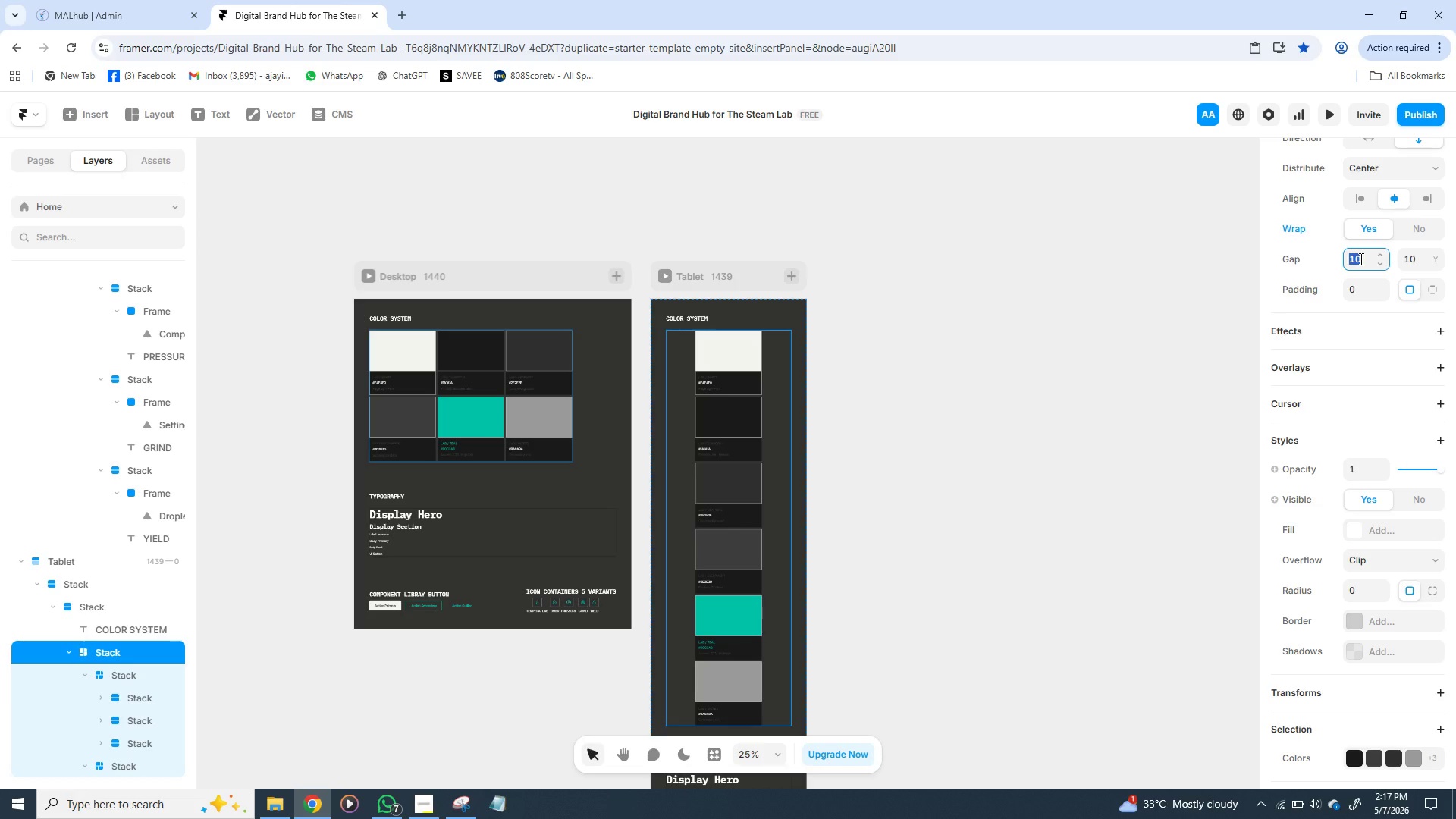 
type(24)
 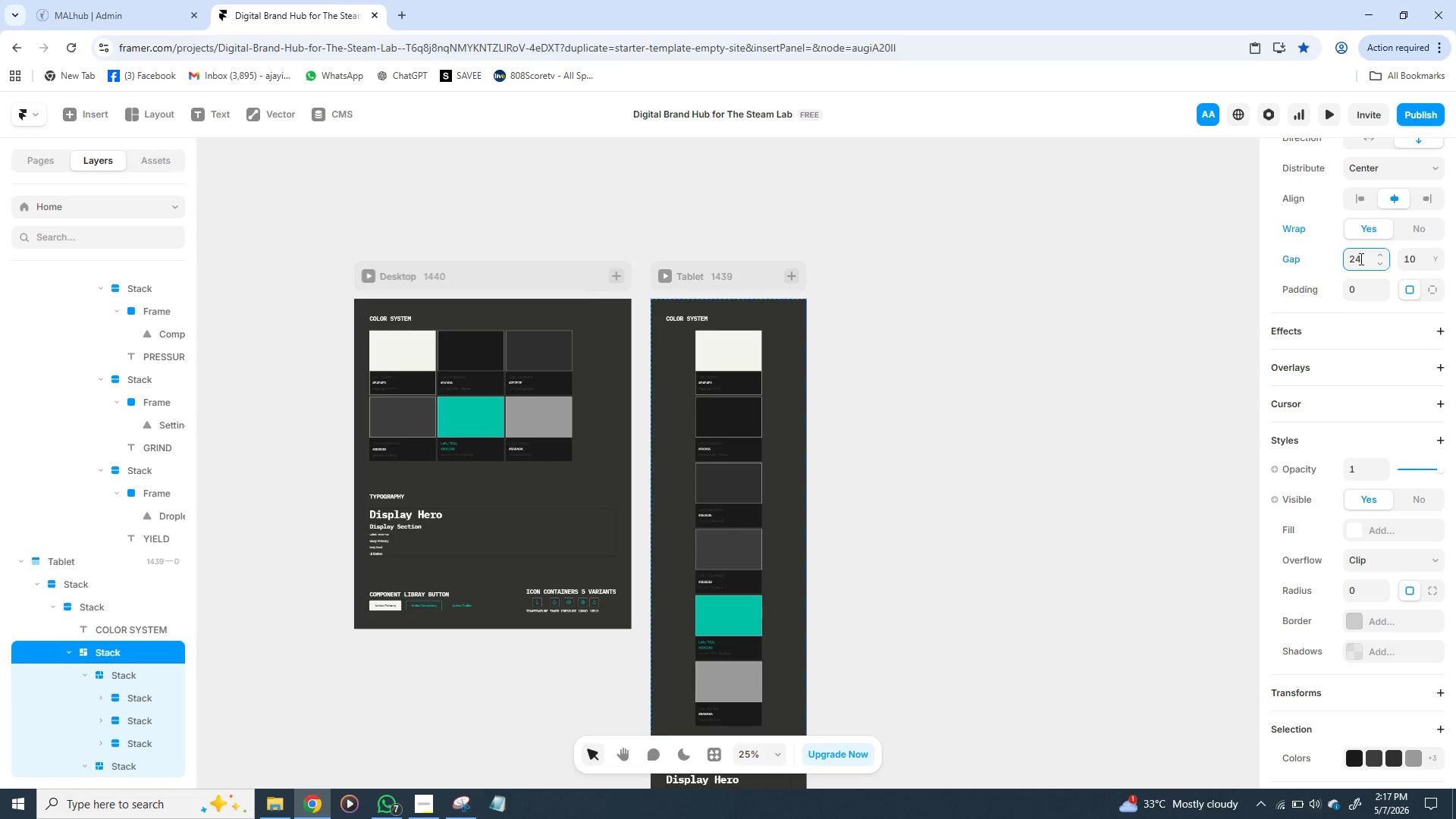 
key(Enter)
 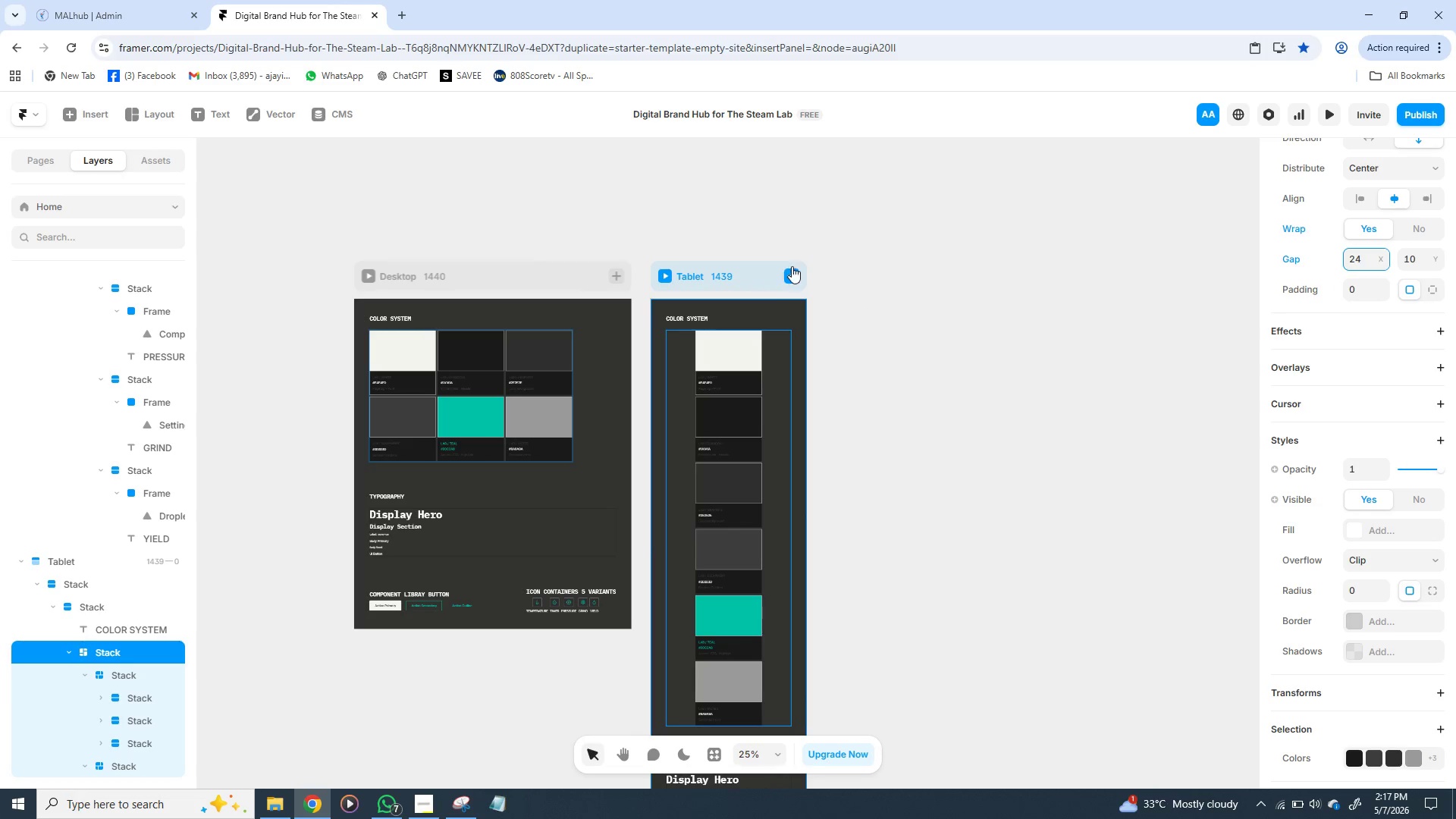 
left_click([803, 264])
 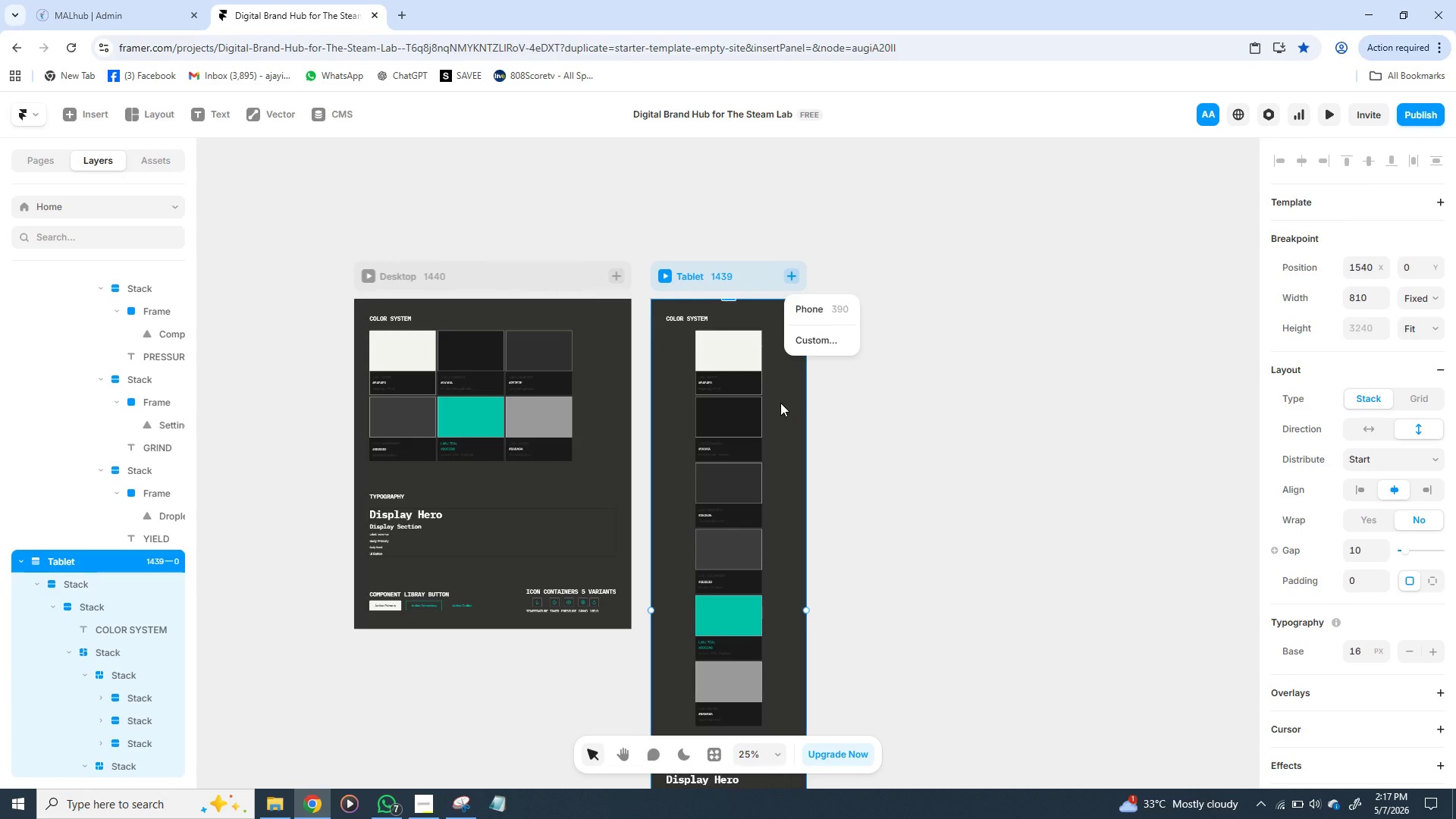 
double_click([780, 403])
 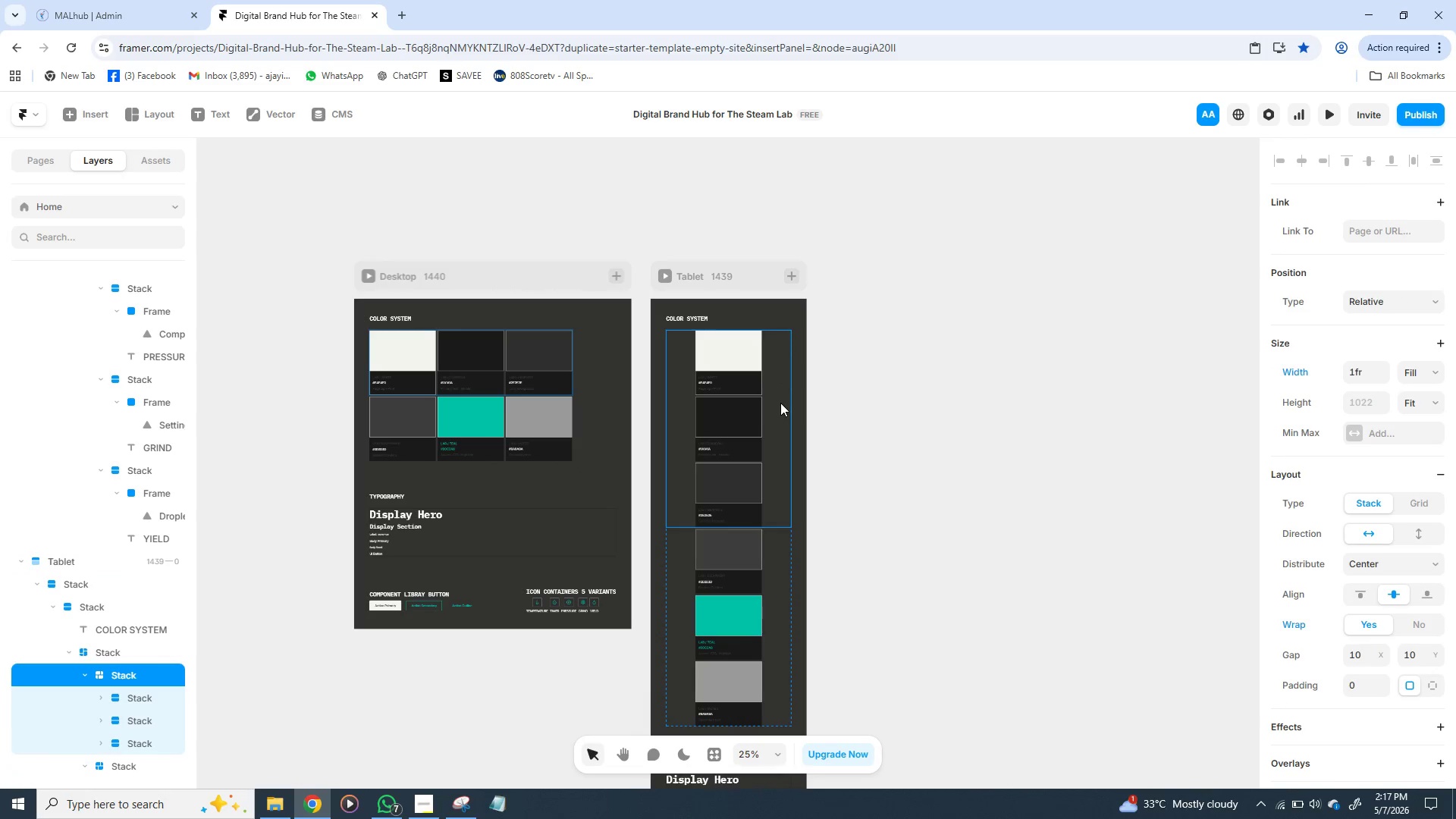 
triple_click([780, 403])
 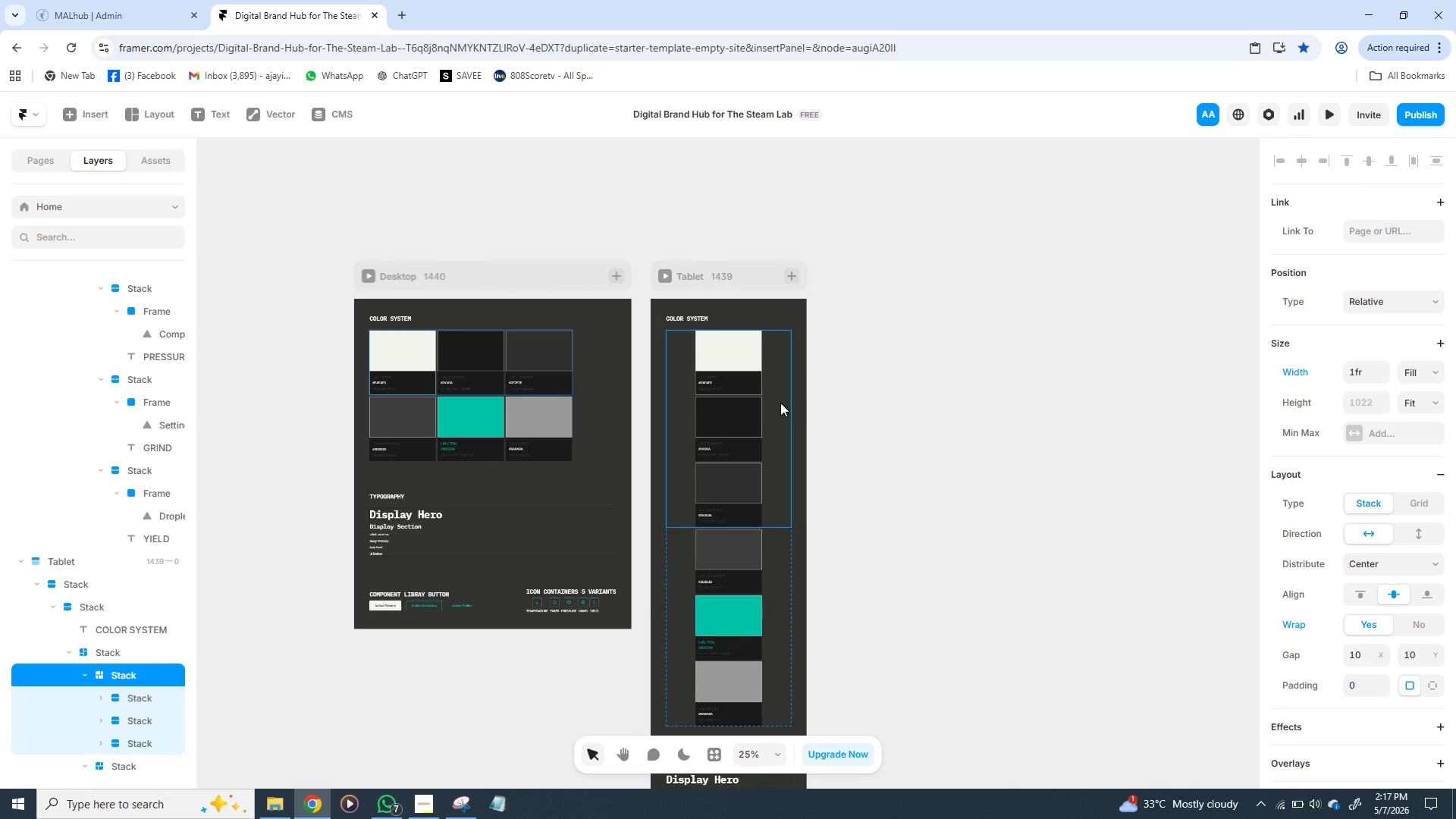 
left_click_drag(start_coordinate=[780, 403], to_coordinate=[800, 406])
 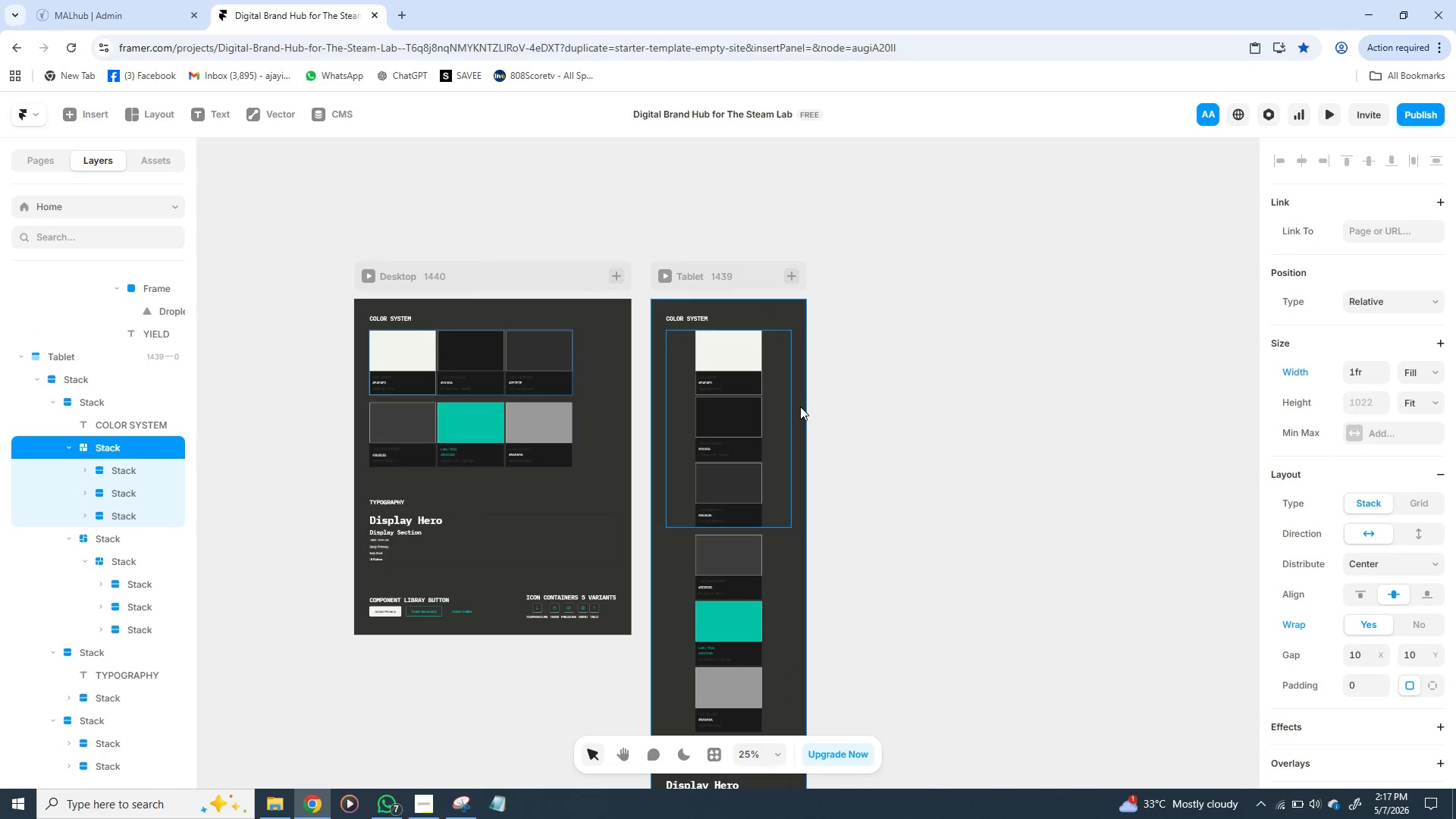 
key(Control+Z)
 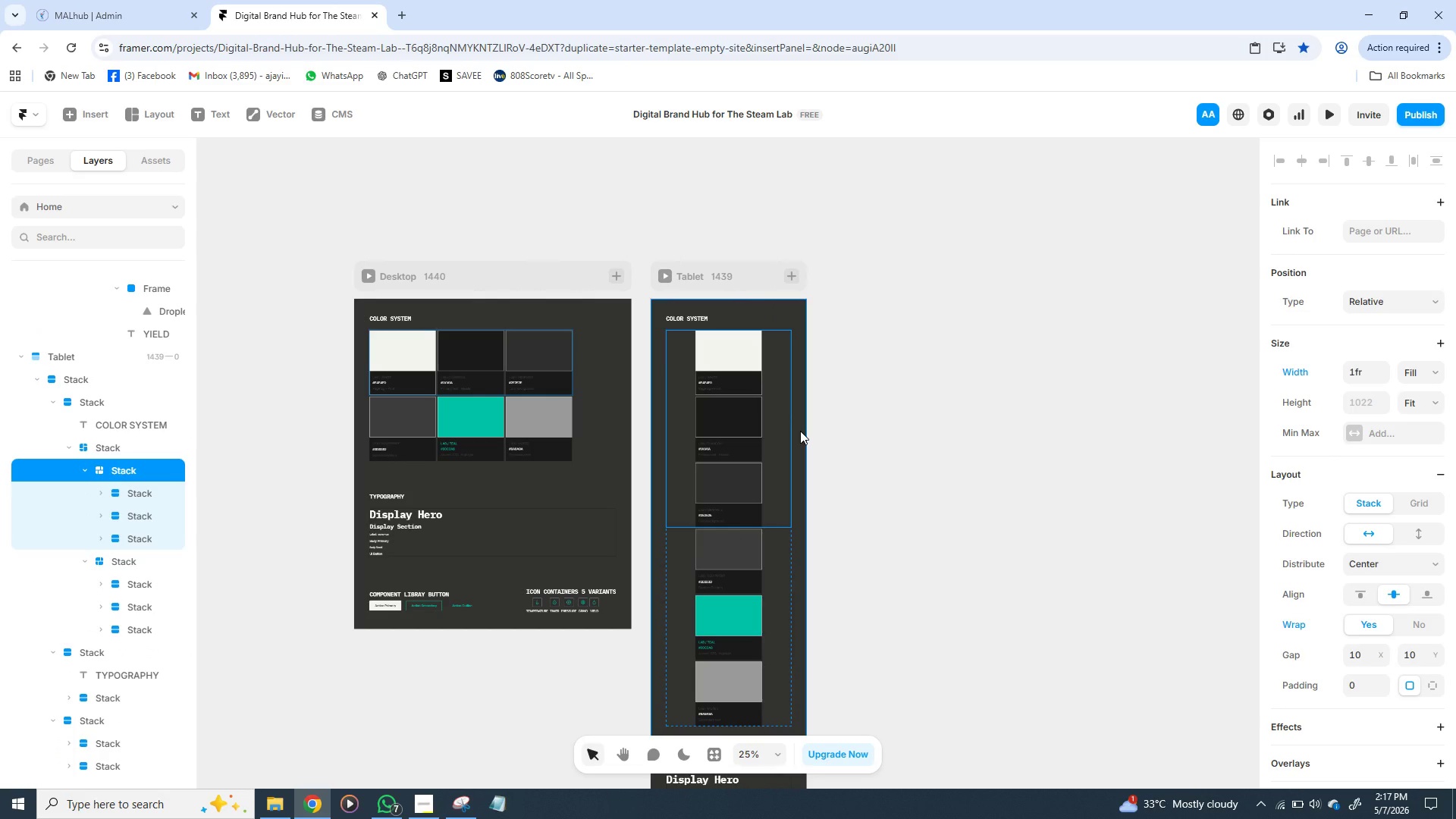 
left_click([800, 431])
 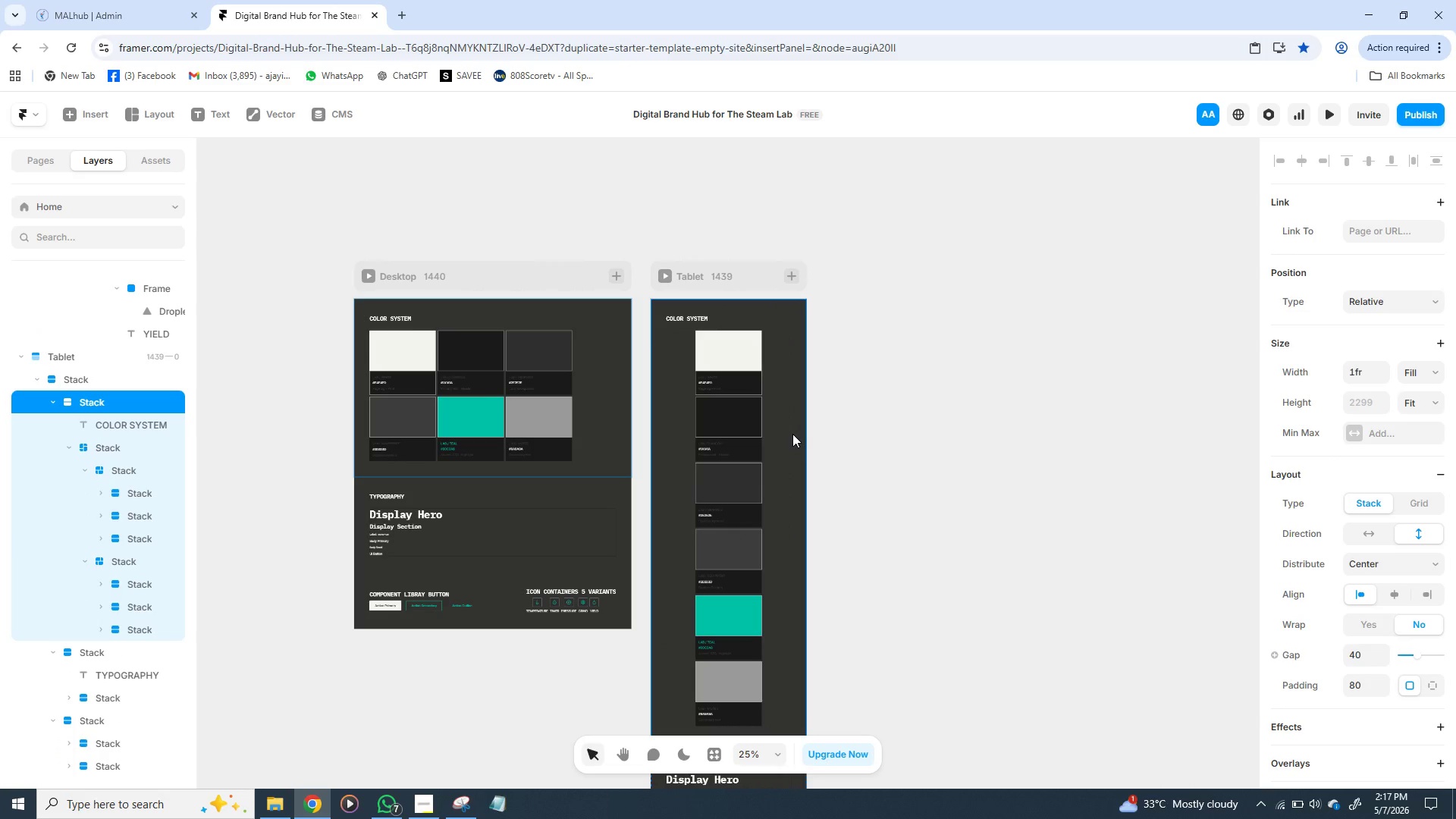 
left_click([792, 434])
 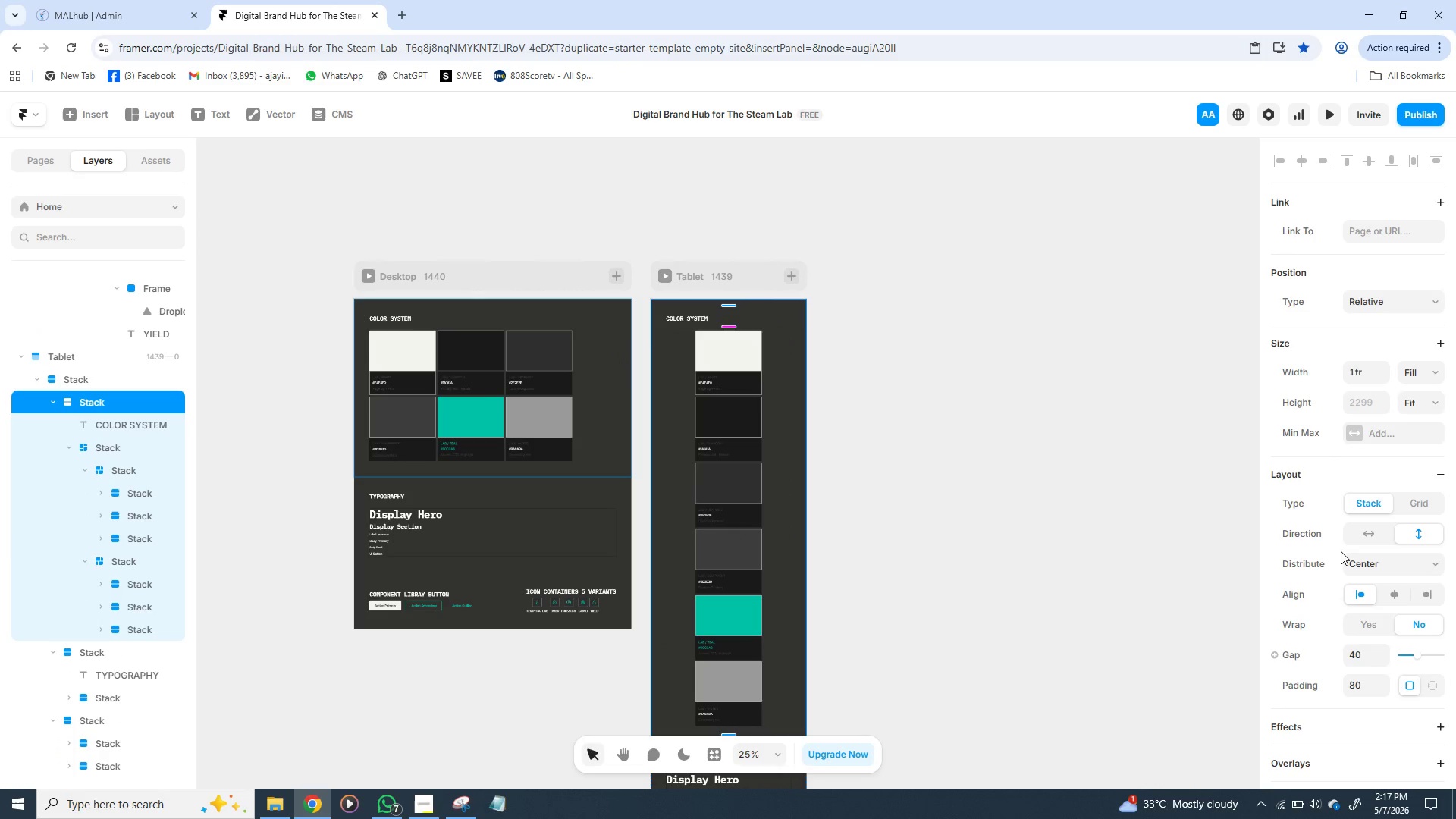 
wait(5.34)
 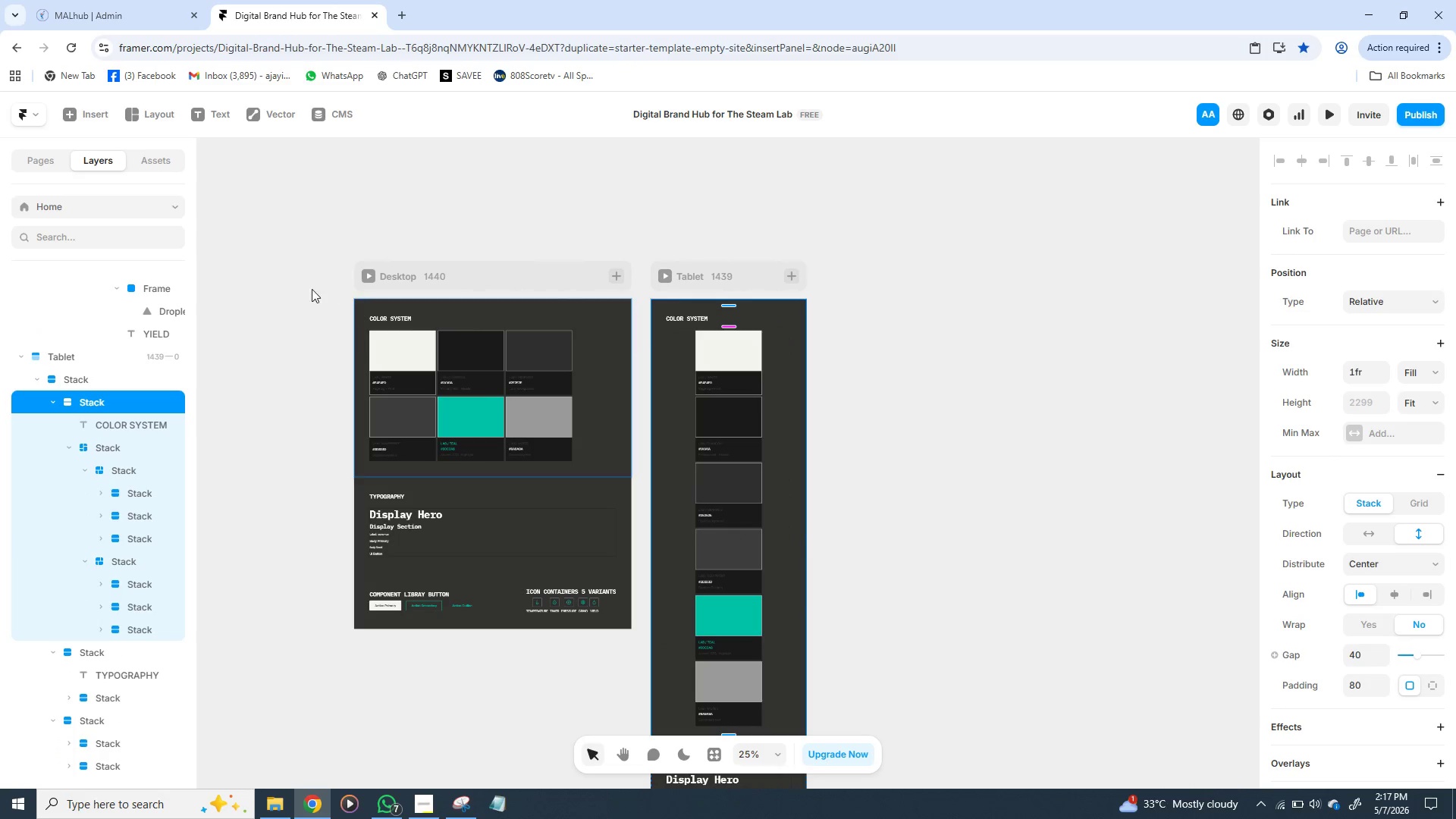 
left_click([1360, 673])
 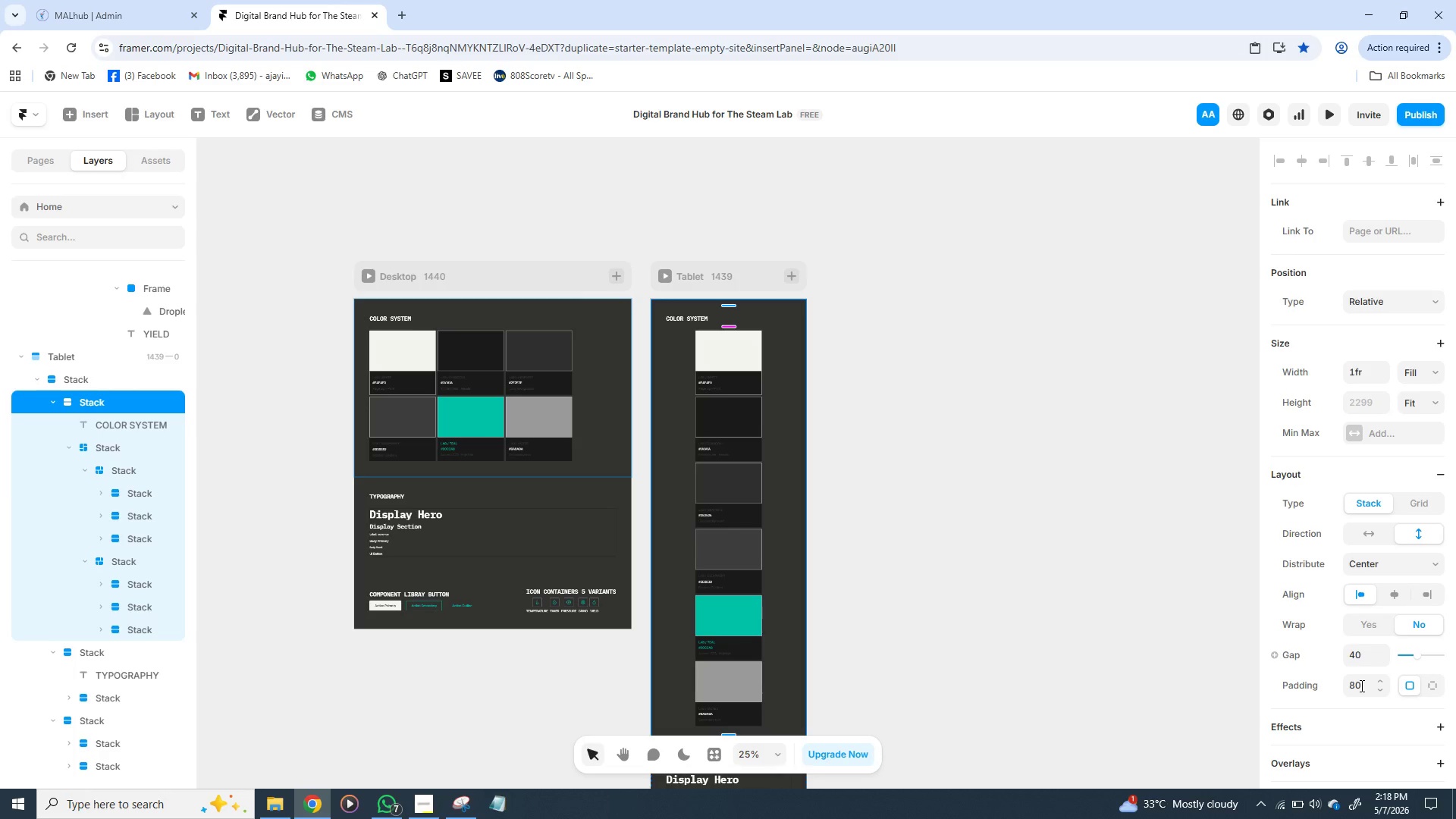 
left_click([1360, 686])
 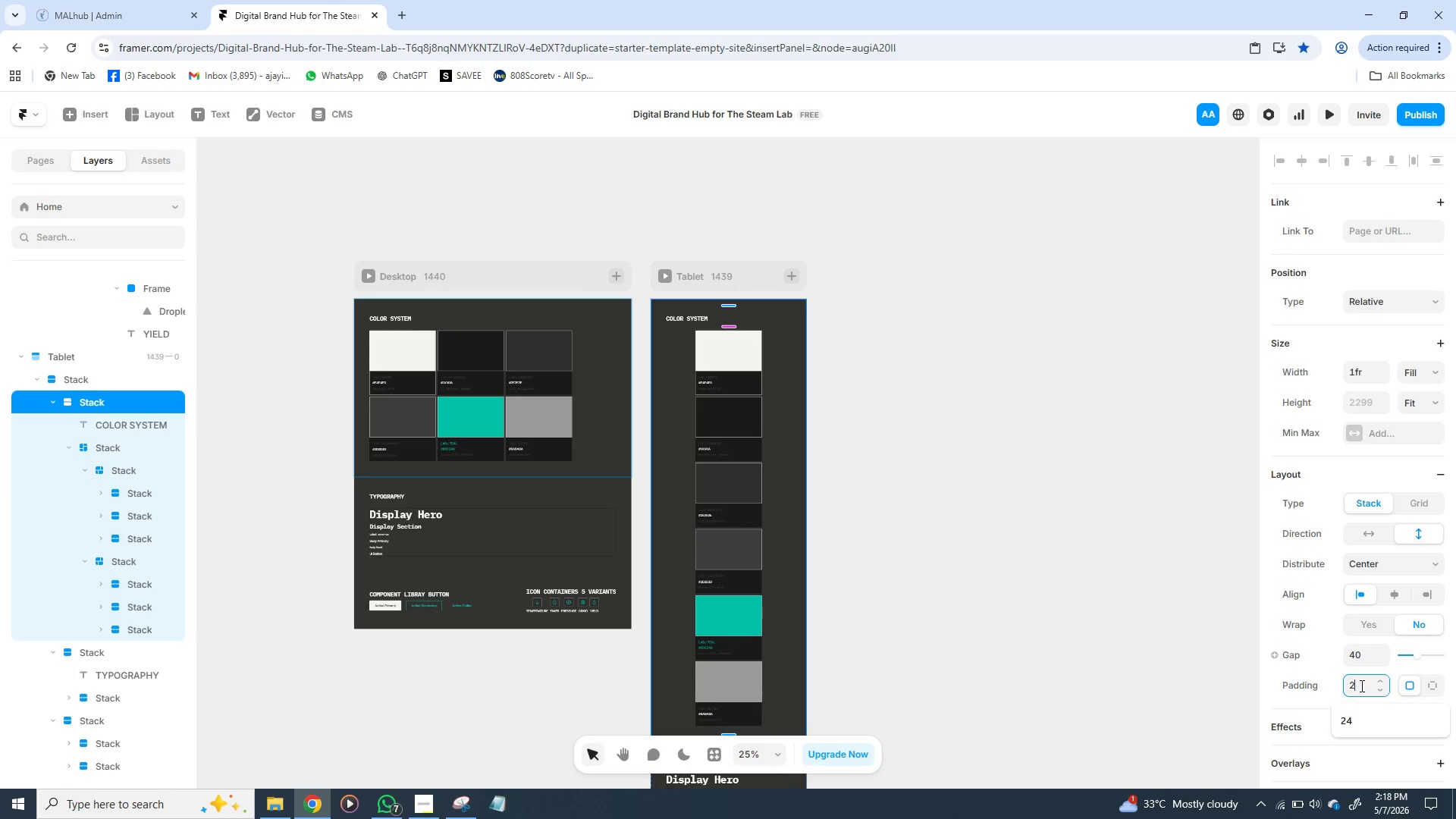 
type(24)
 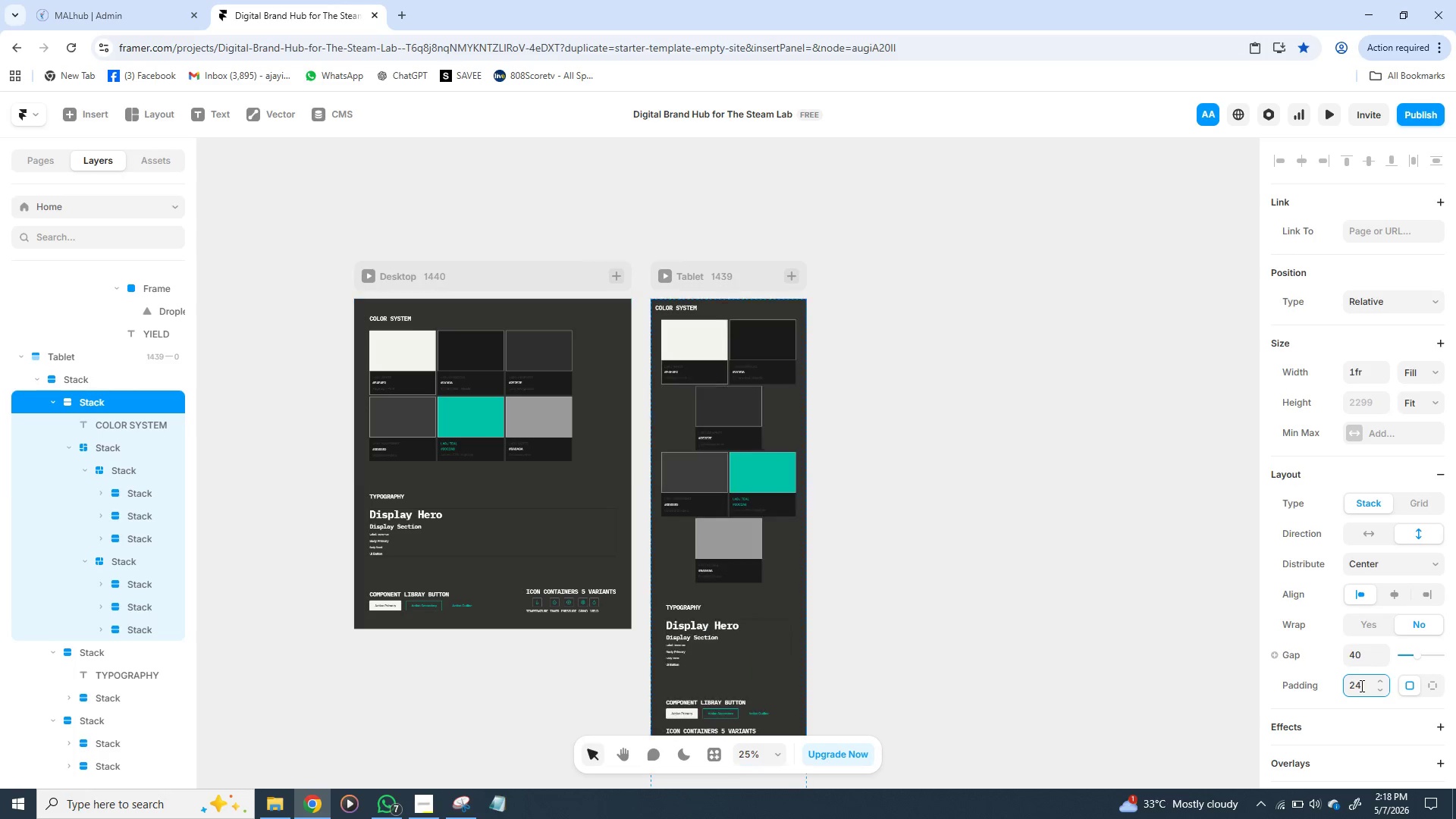 
key(Enter)
 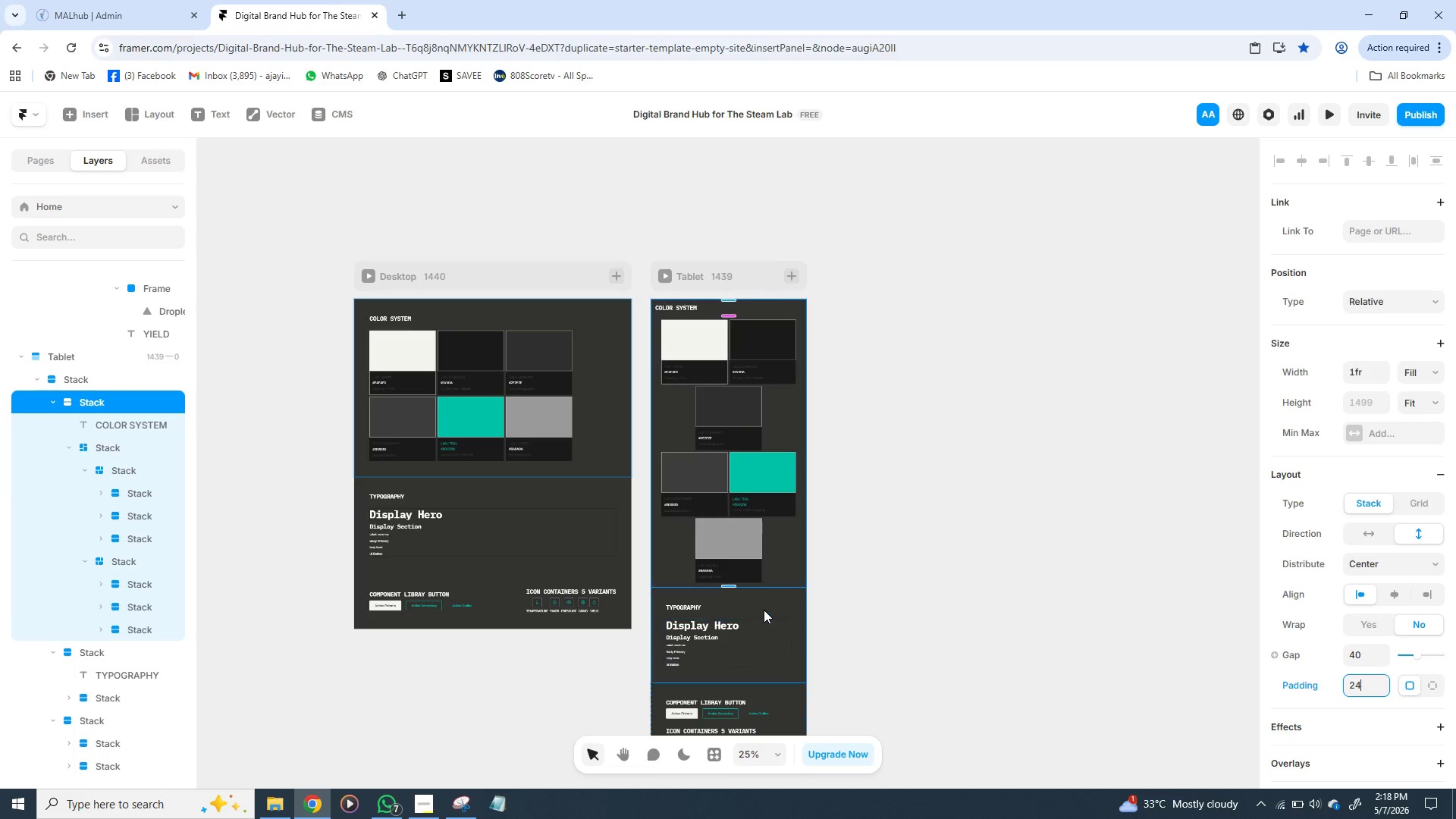 
left_click([764, 606])
 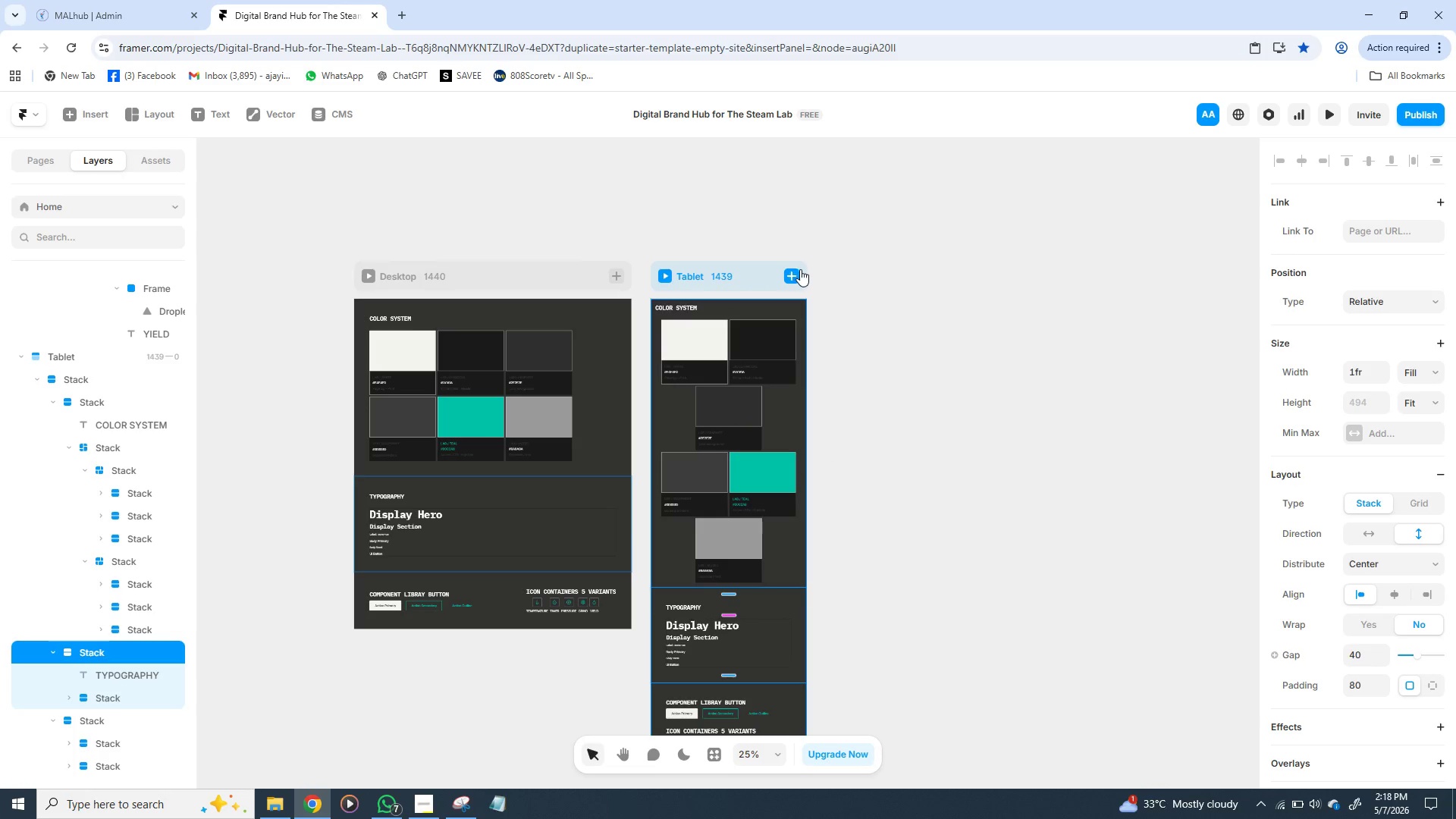 
left_click([800, 269])
 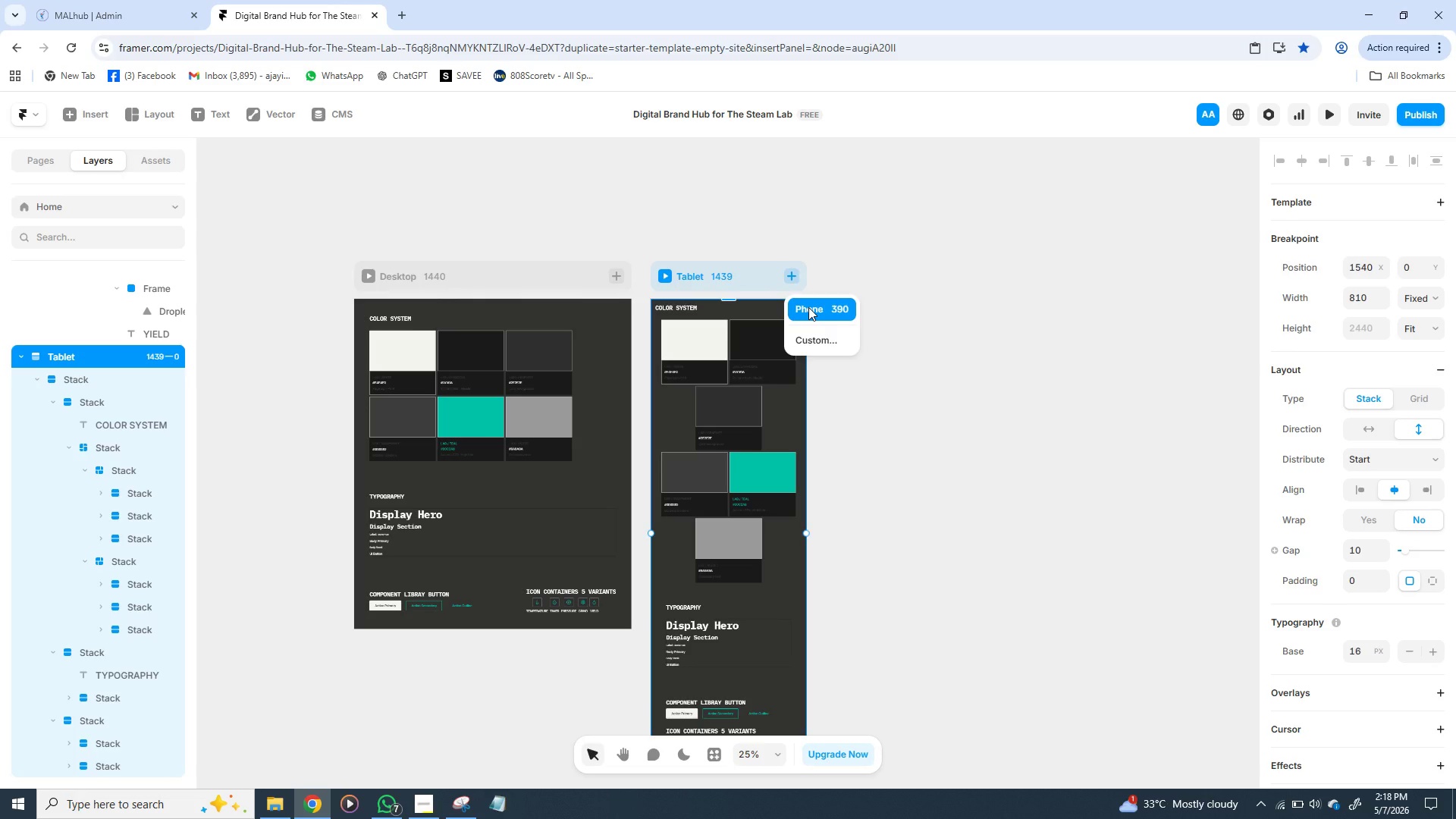 
left_click([808, 307])
 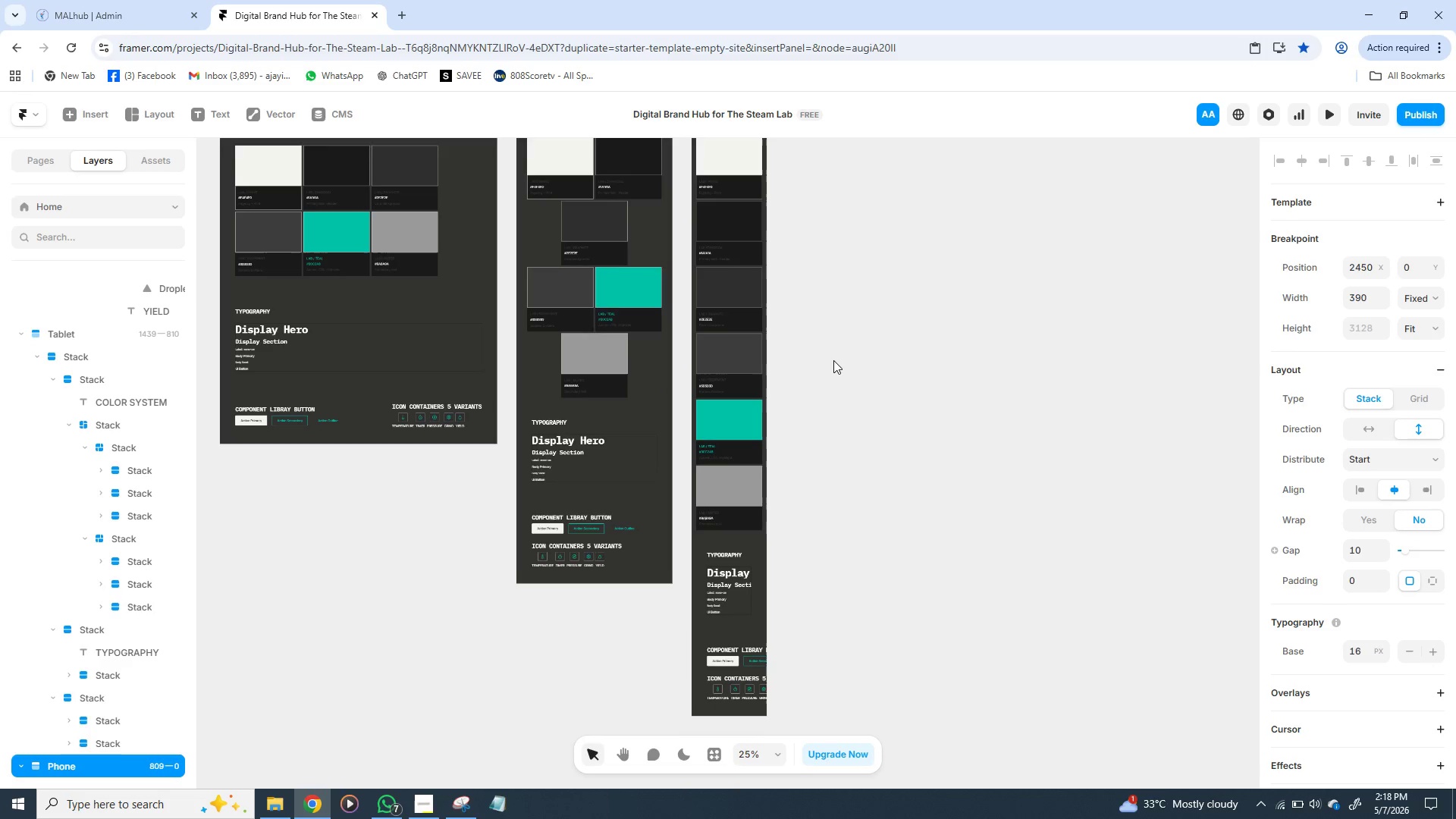 
left_click_drag(start_coordinate=[833, 360], to_coordinate=[735, 678])
 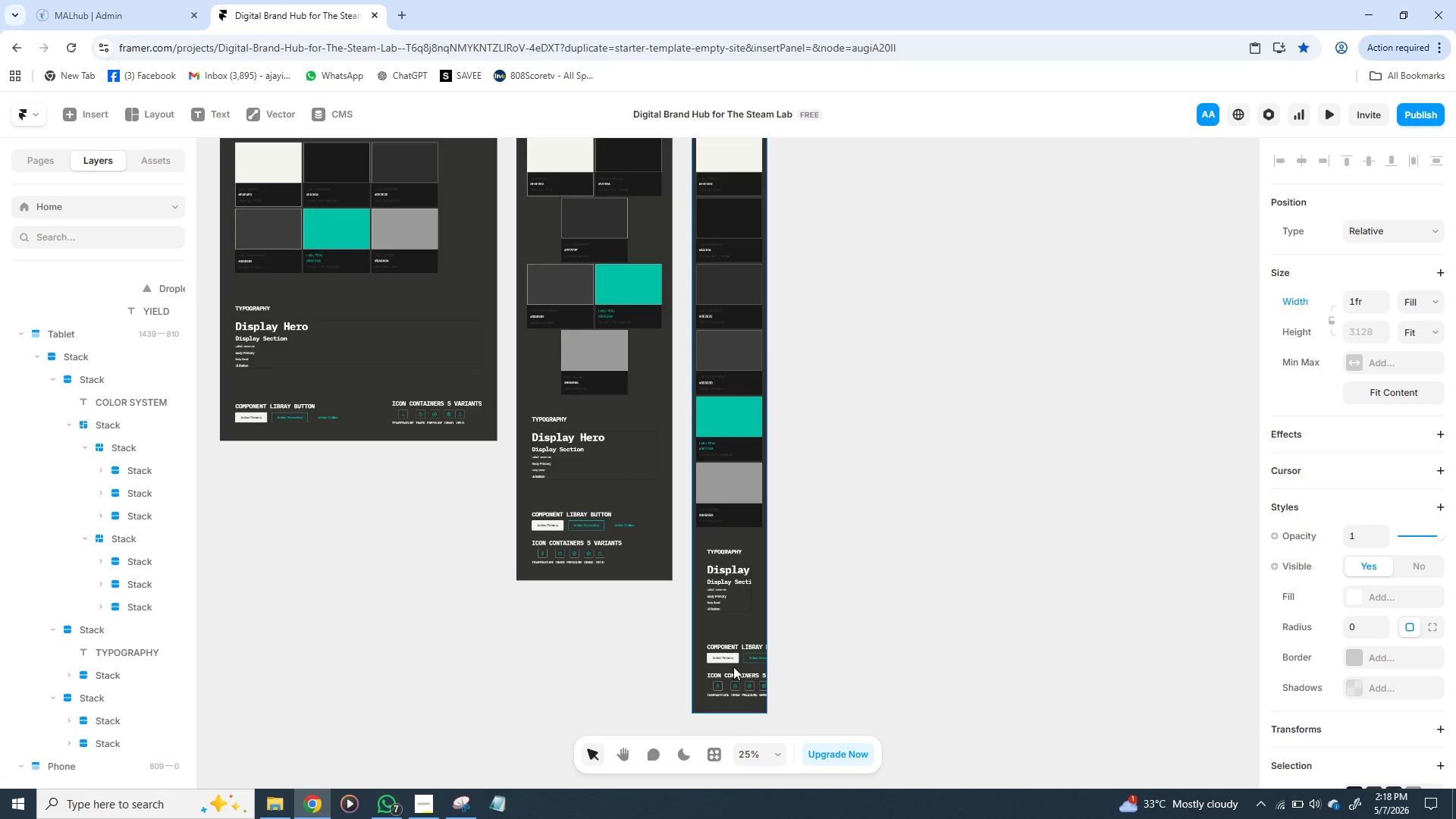 
left_click([731, 658])
 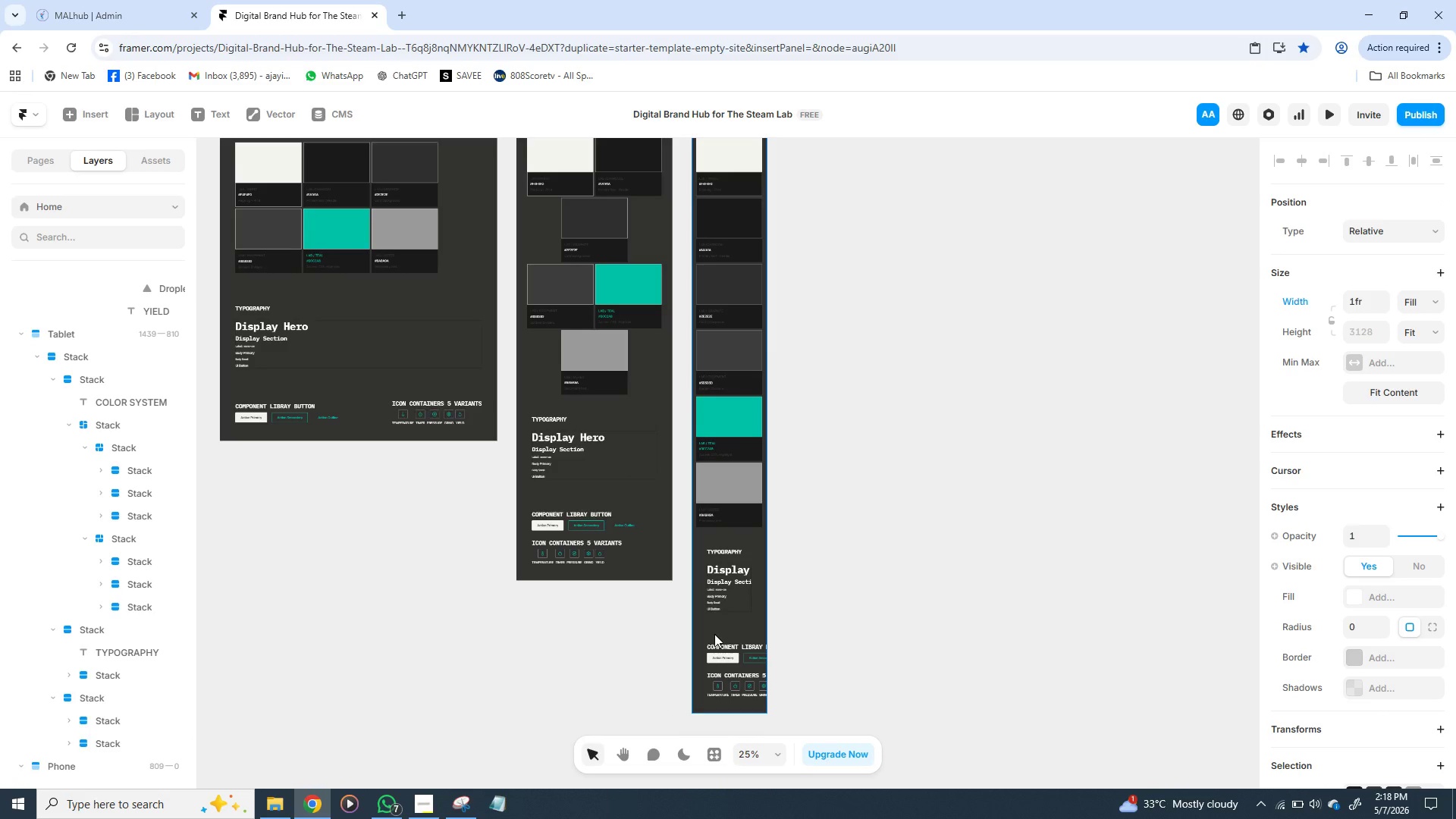 
double_click([714, 634])
 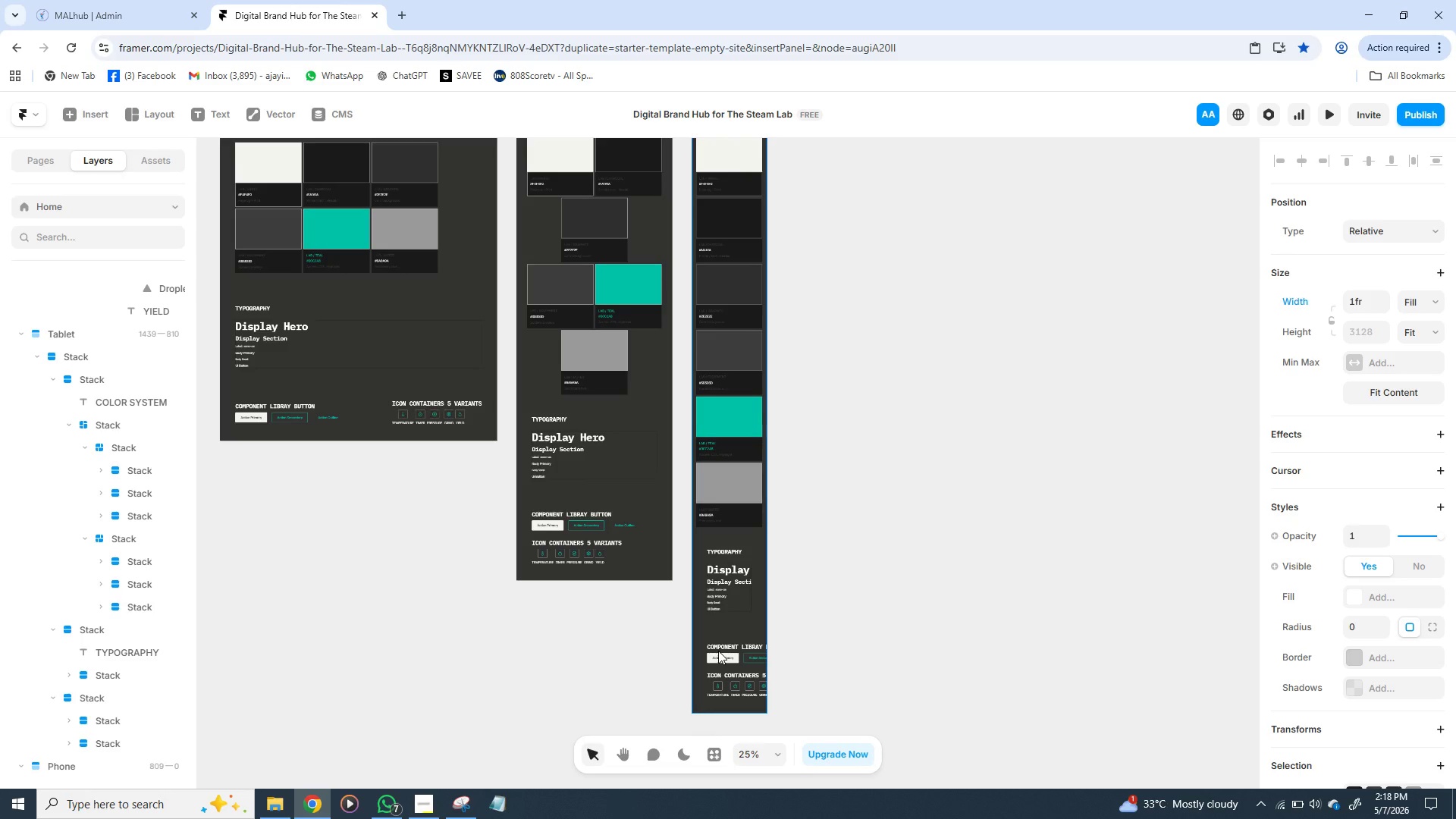 
left_click([718, 651])
 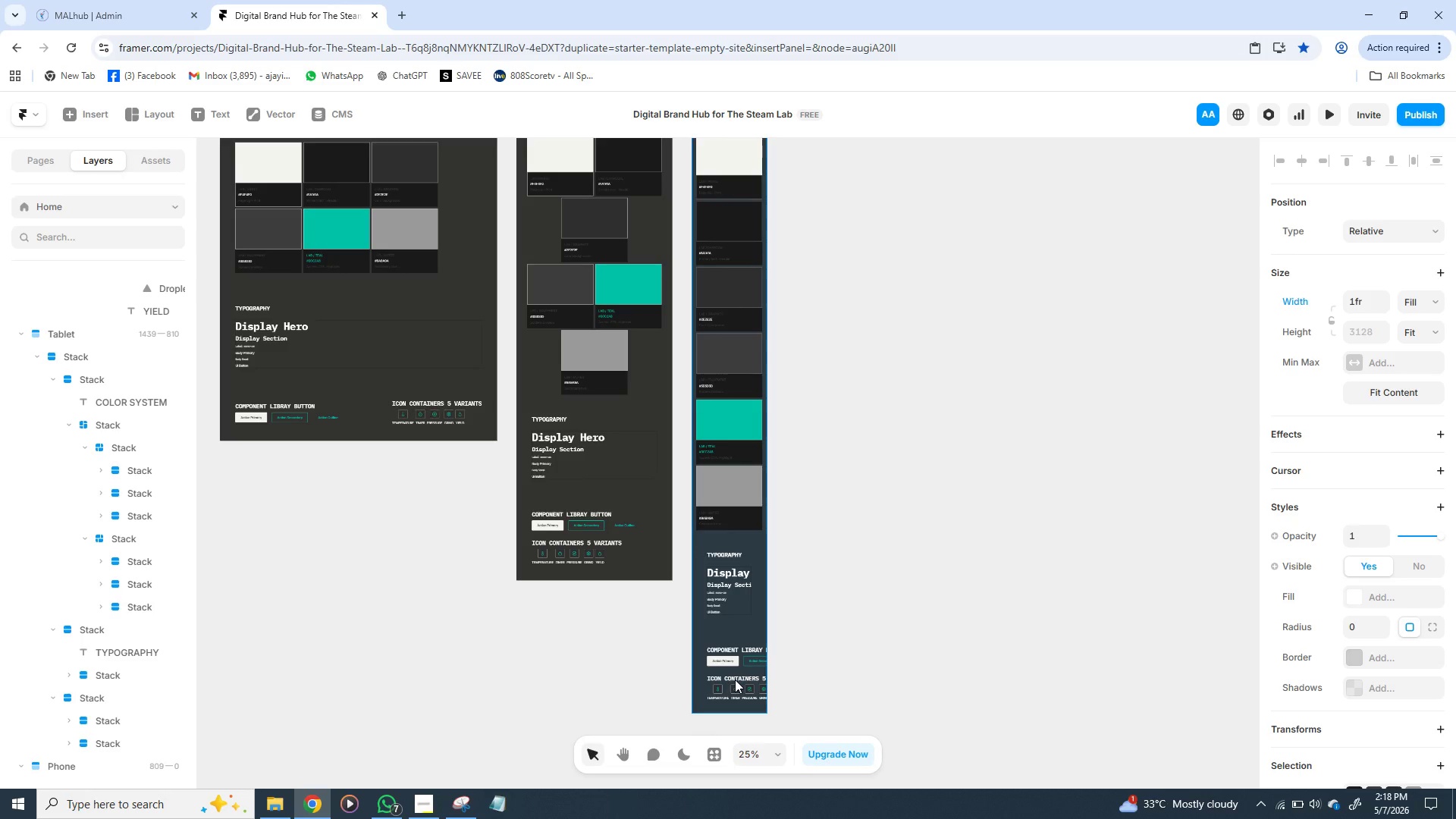 
left_click([735, 679])
 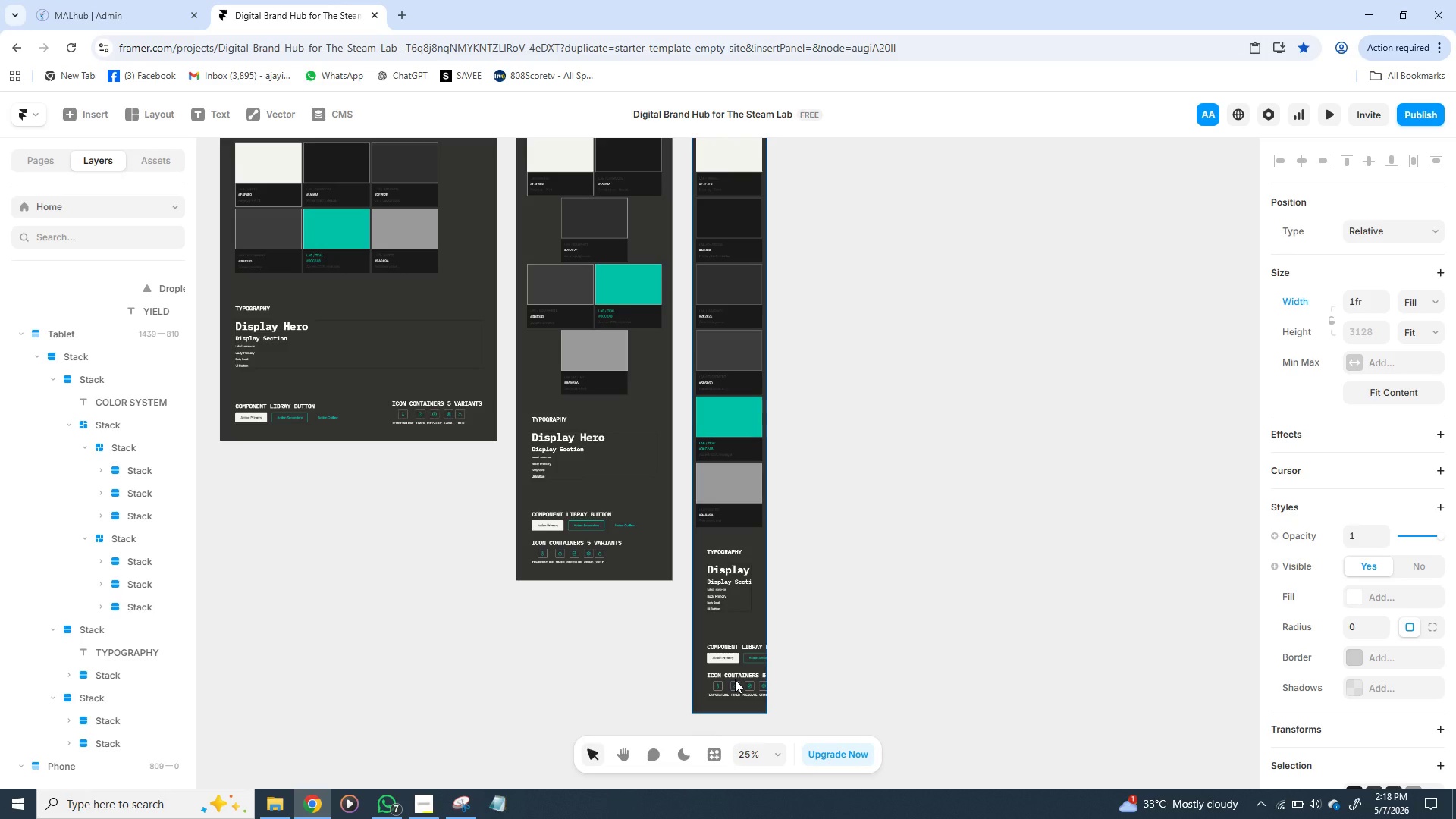 
left_click([735, 679])
 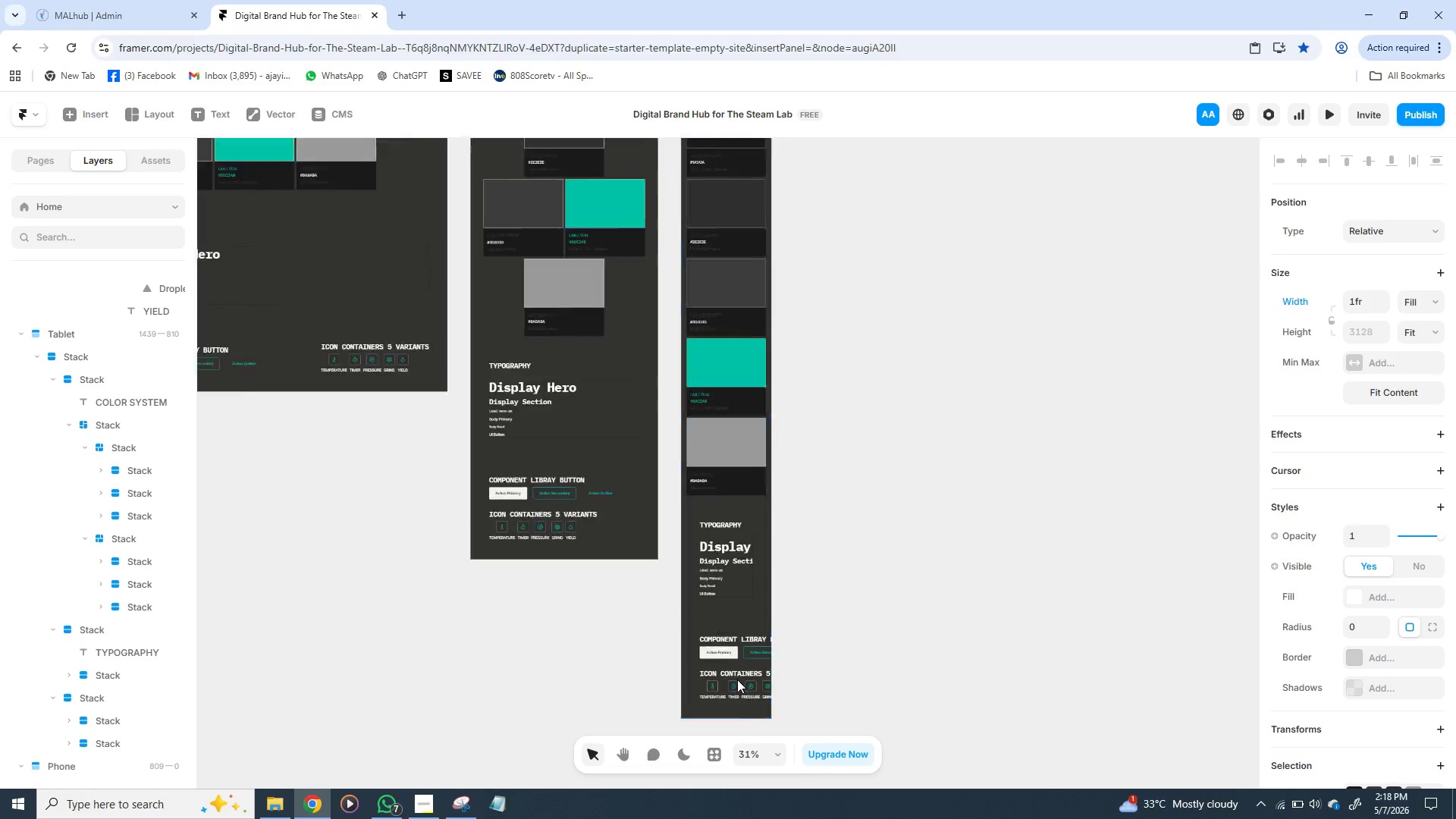 
key(Control+ControlLeft)
 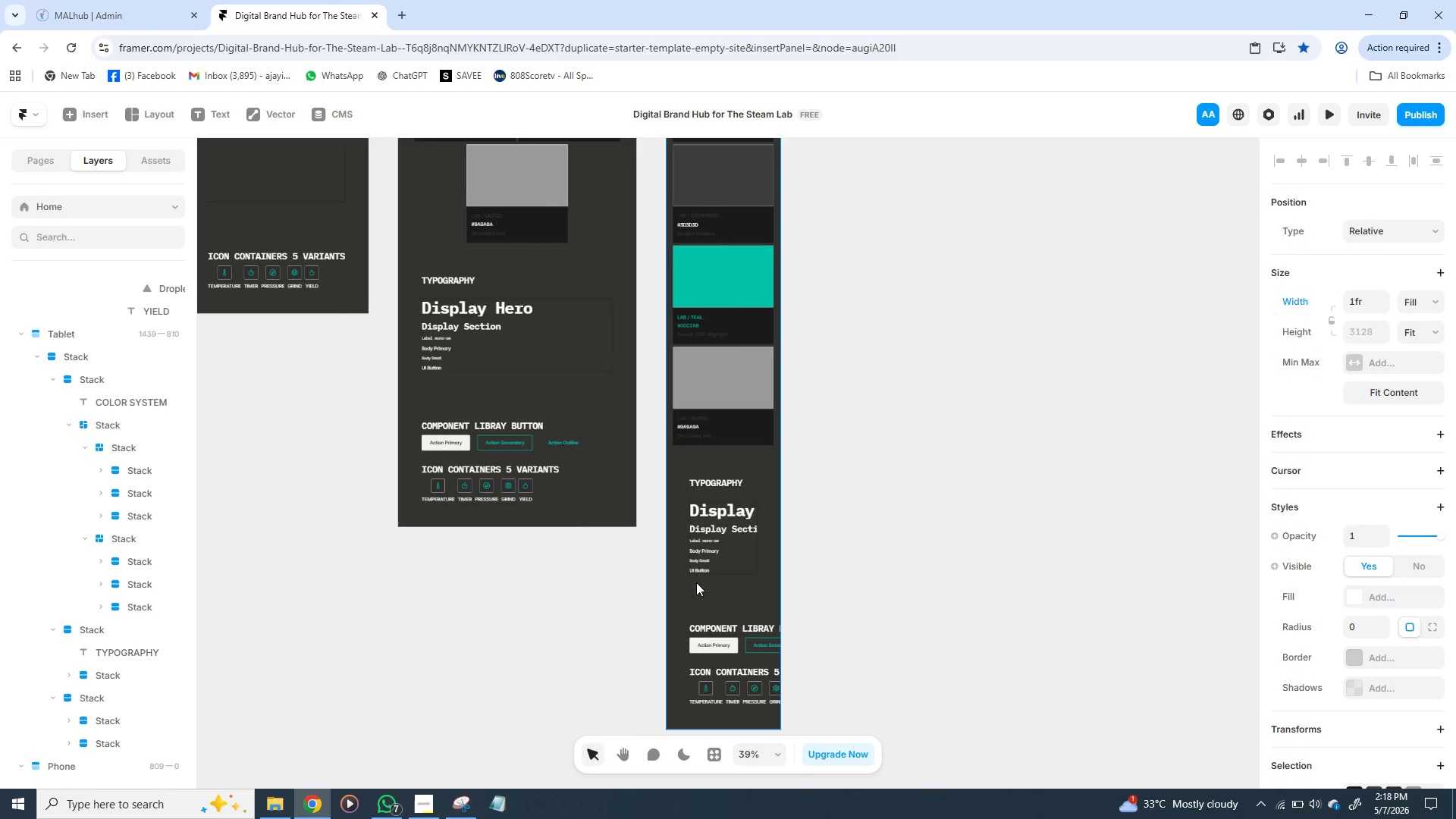 
scroll: coordinate [602, 818], scroll_direction: up, amount: 1.0
 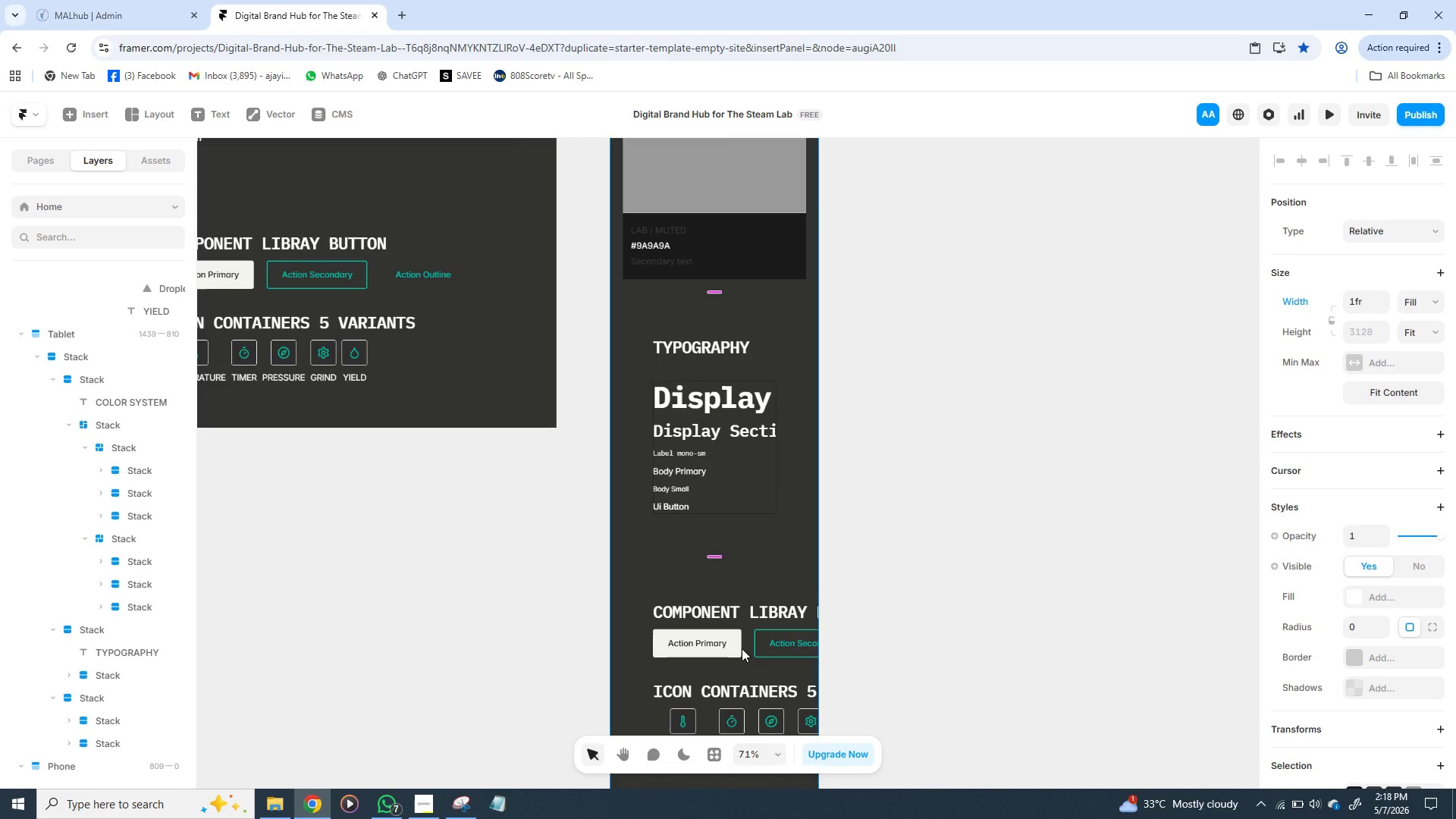 
double_click([742, 648])
 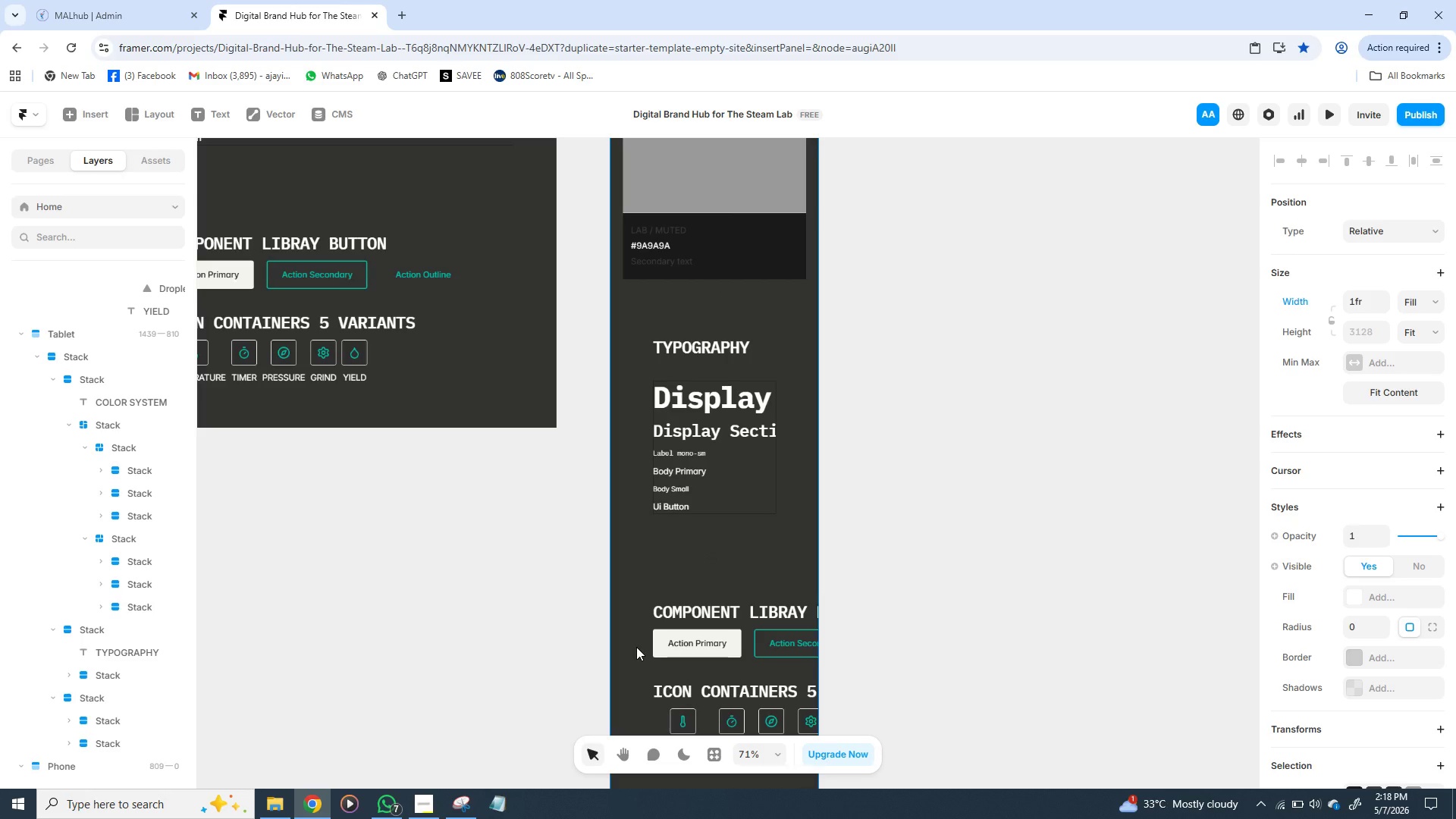 
double_click([636, 647])
 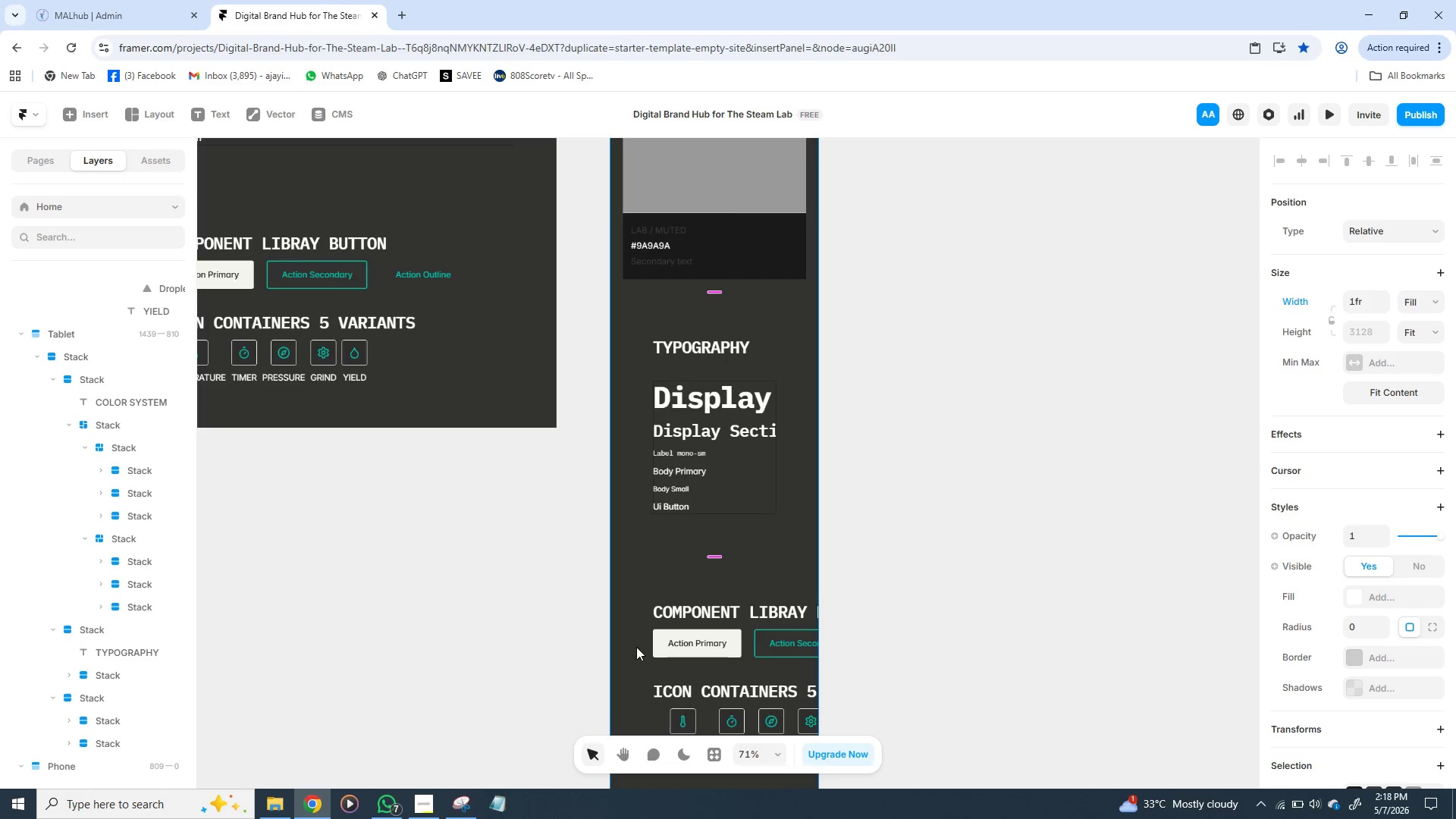 
triple_click([636, 647])
 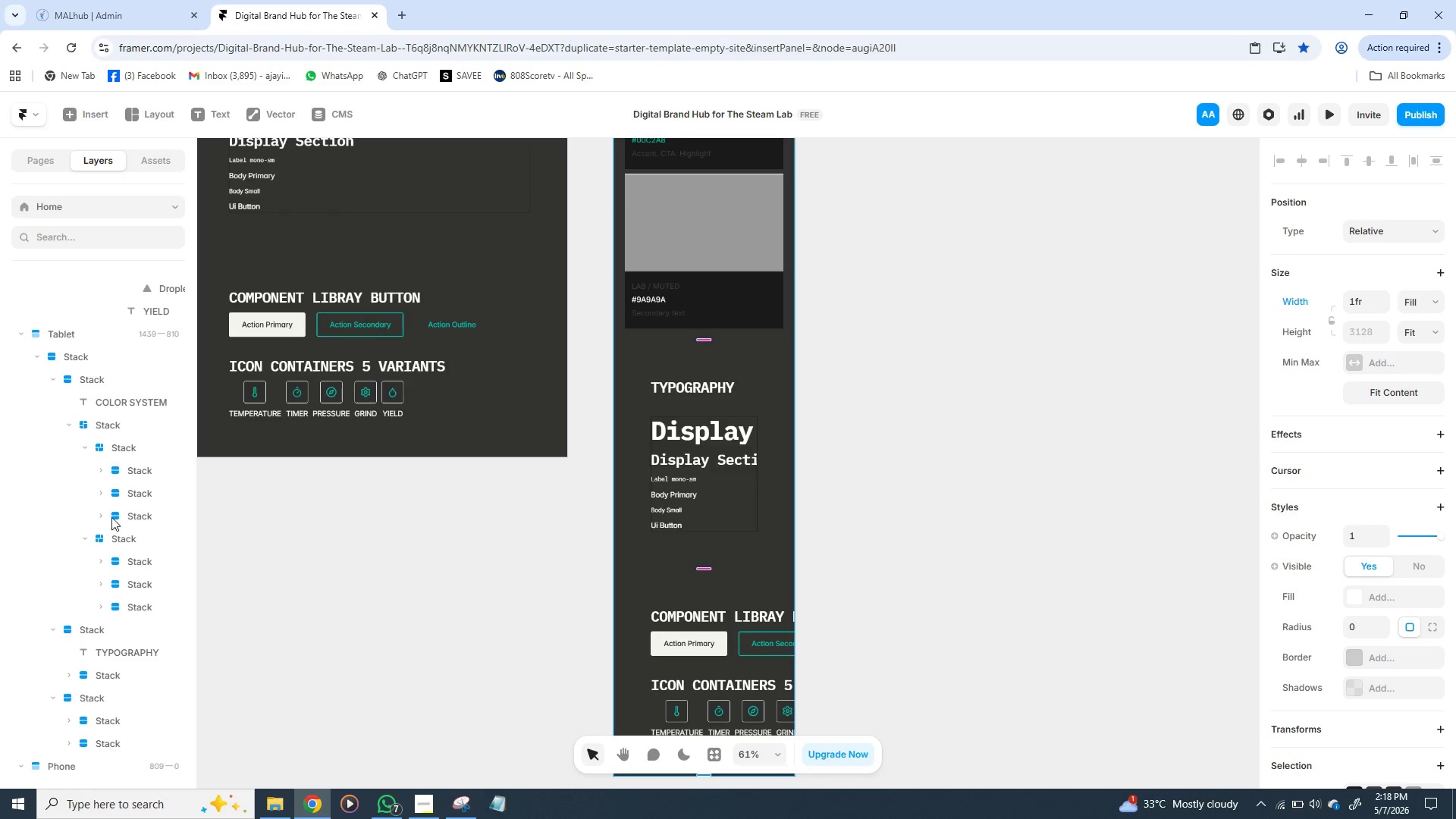 
mouse_move([126, 529])
 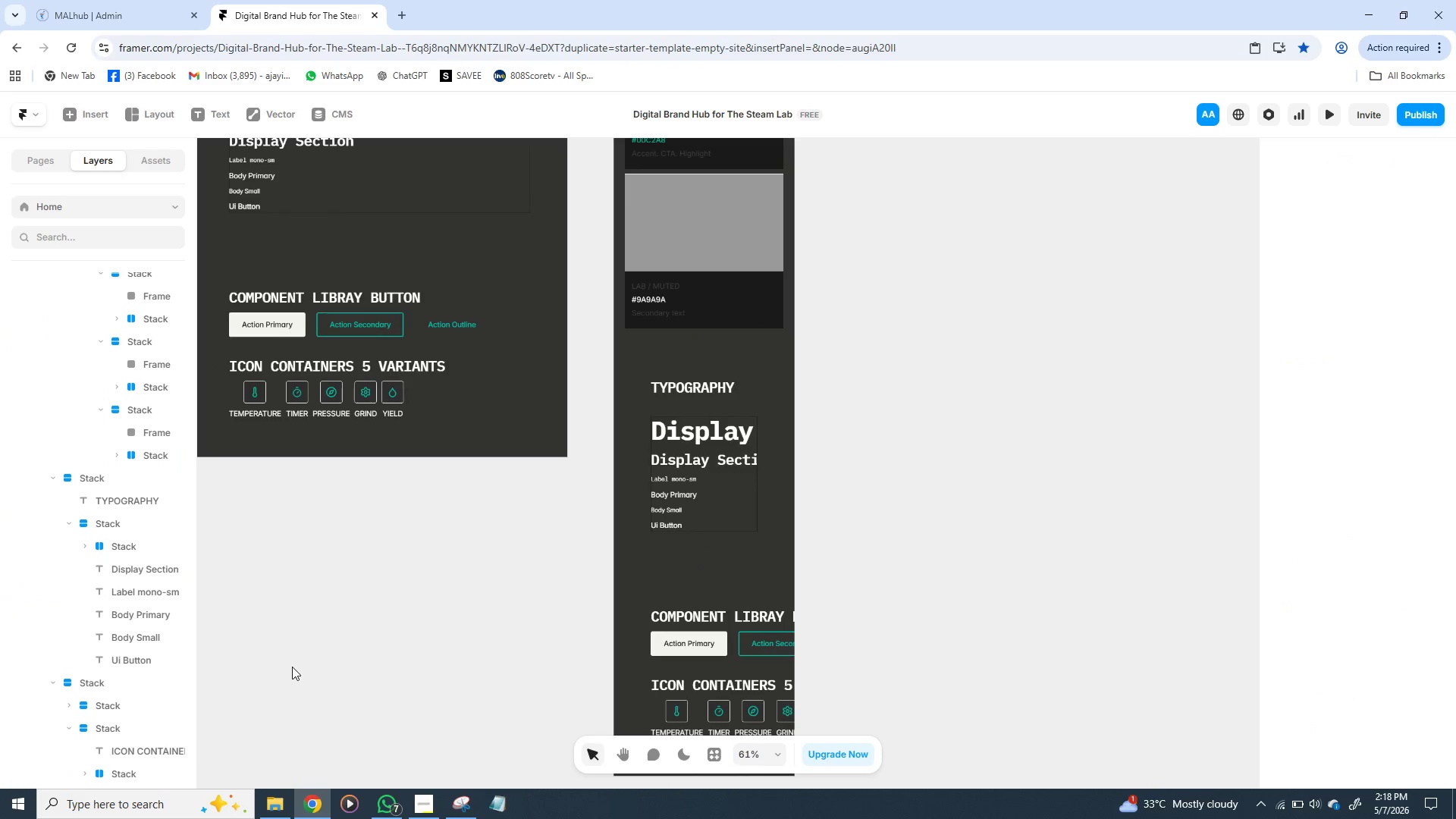 
left_click([292, 667])
 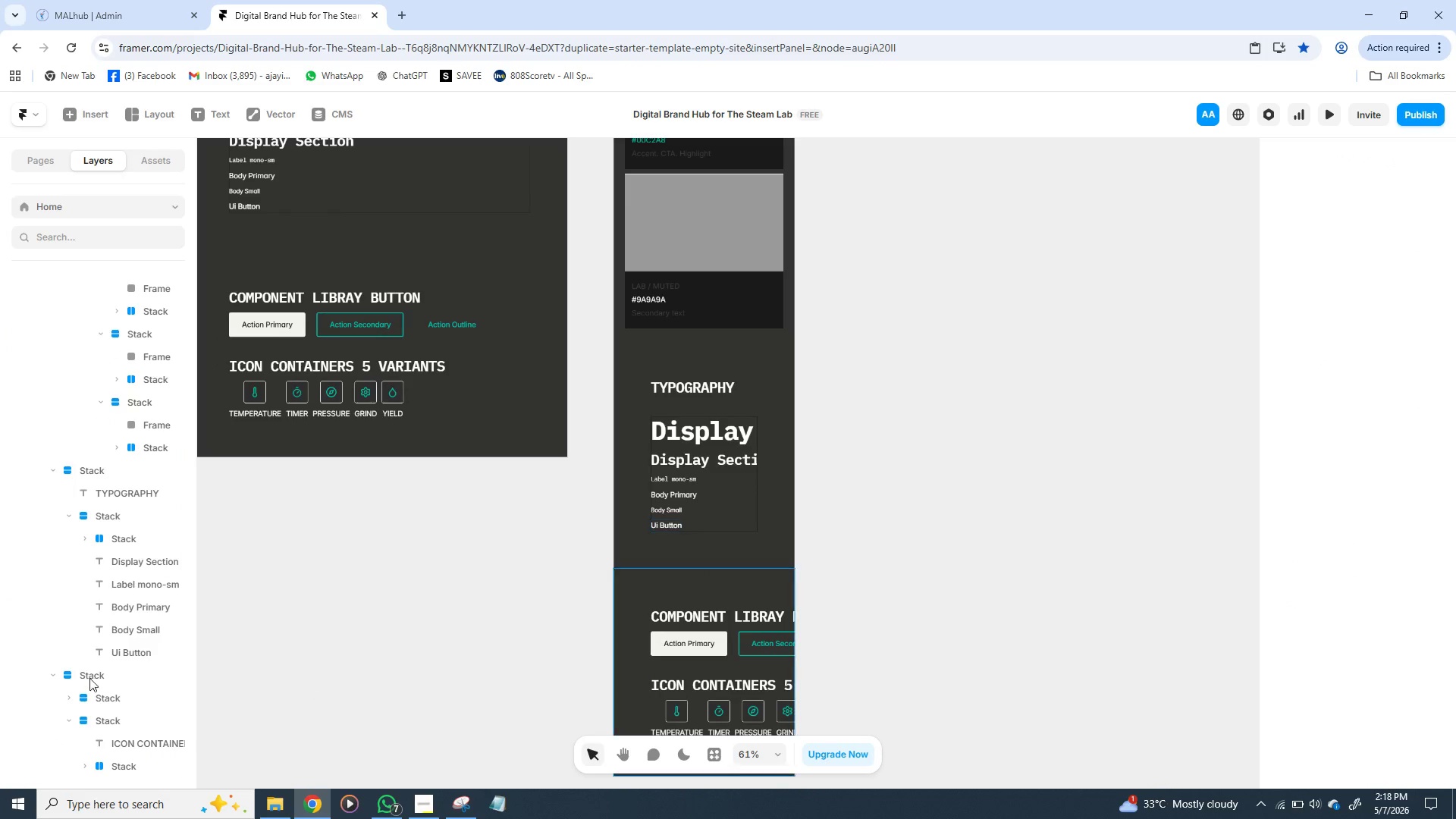 
left_click([90, 684])
 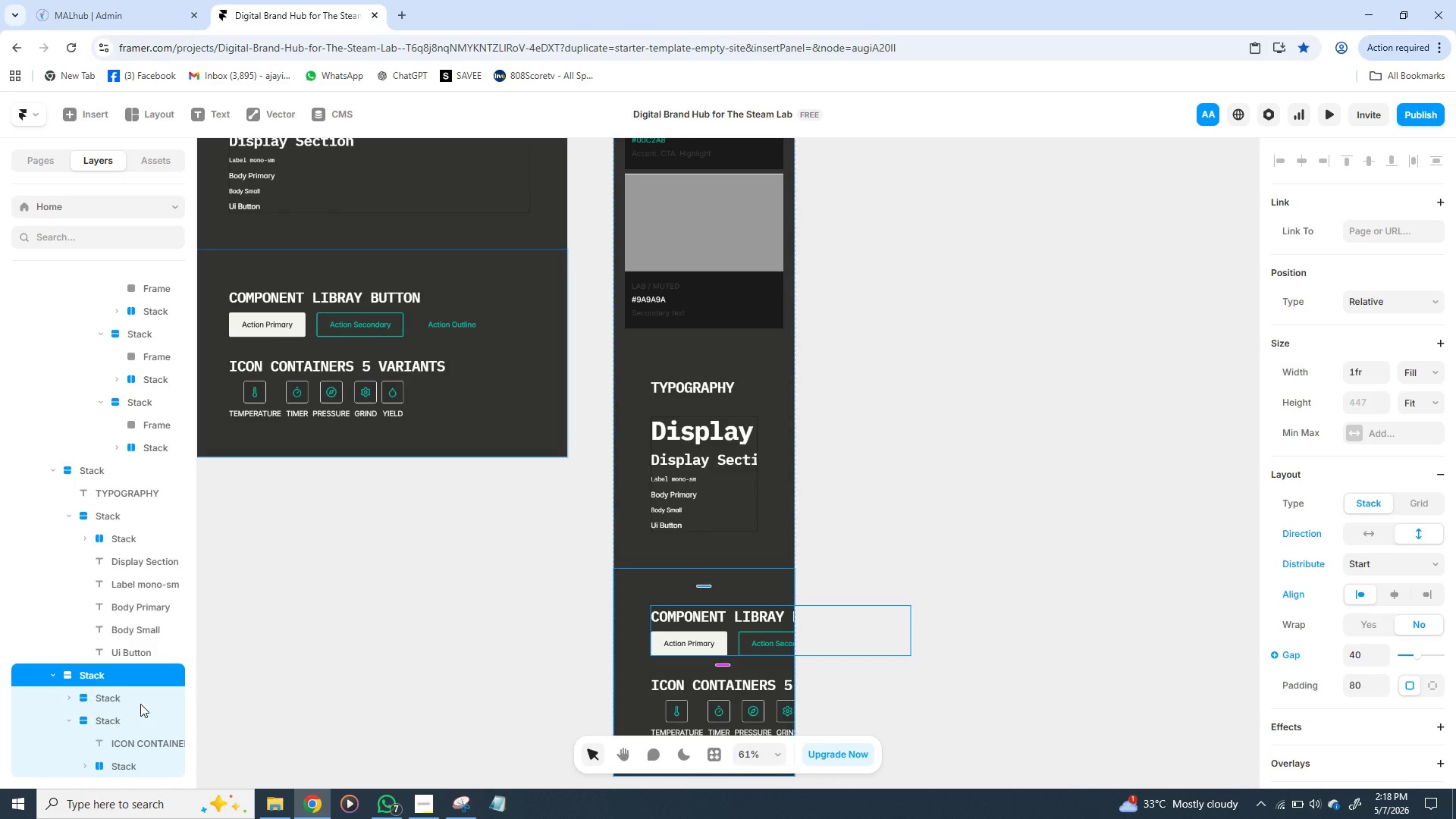 
left_click([140, 704])
 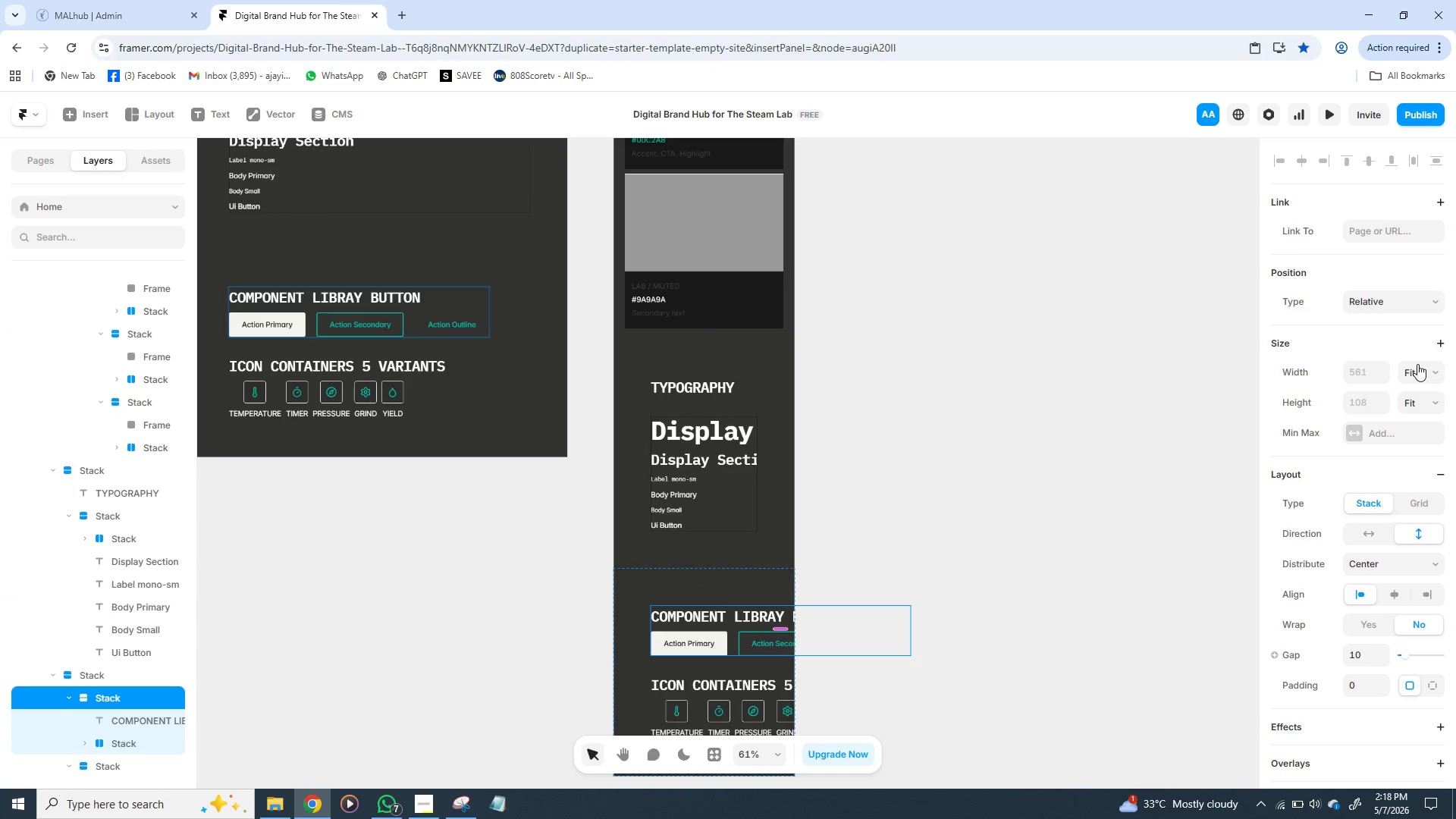 
left_click([1417, 364])
 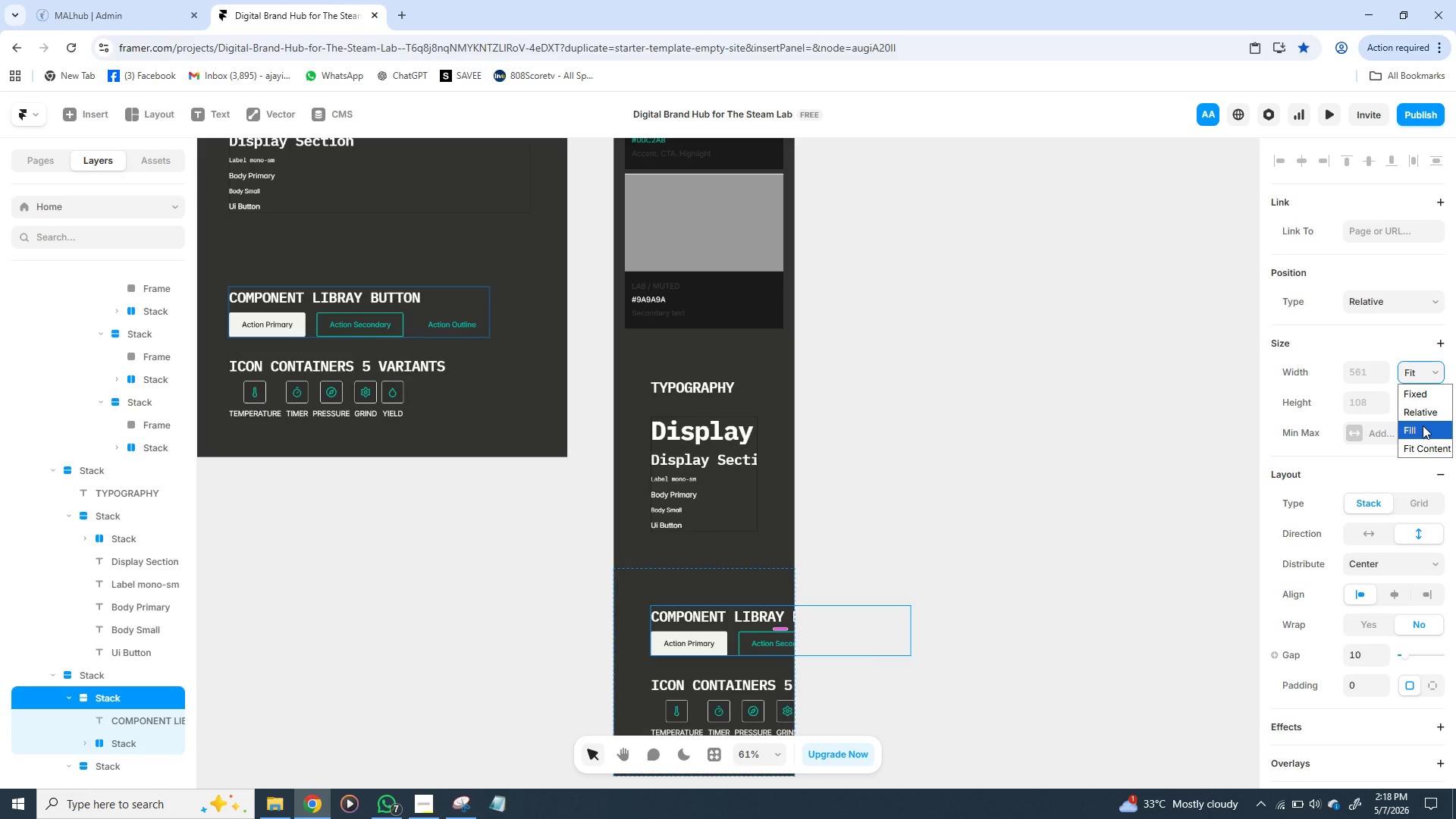 
left_click([1423, 425])
 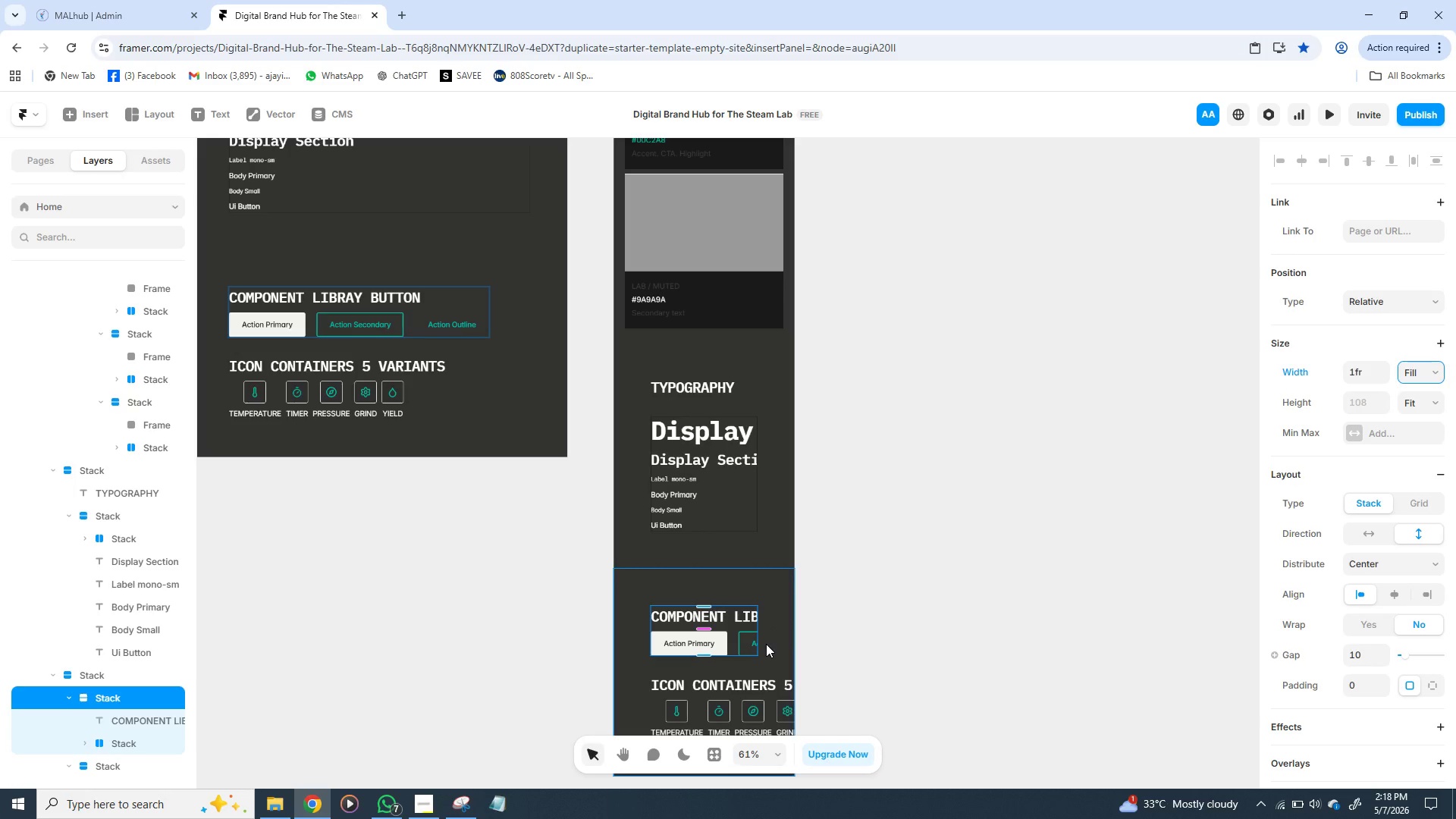 
left_click([766, 644])
 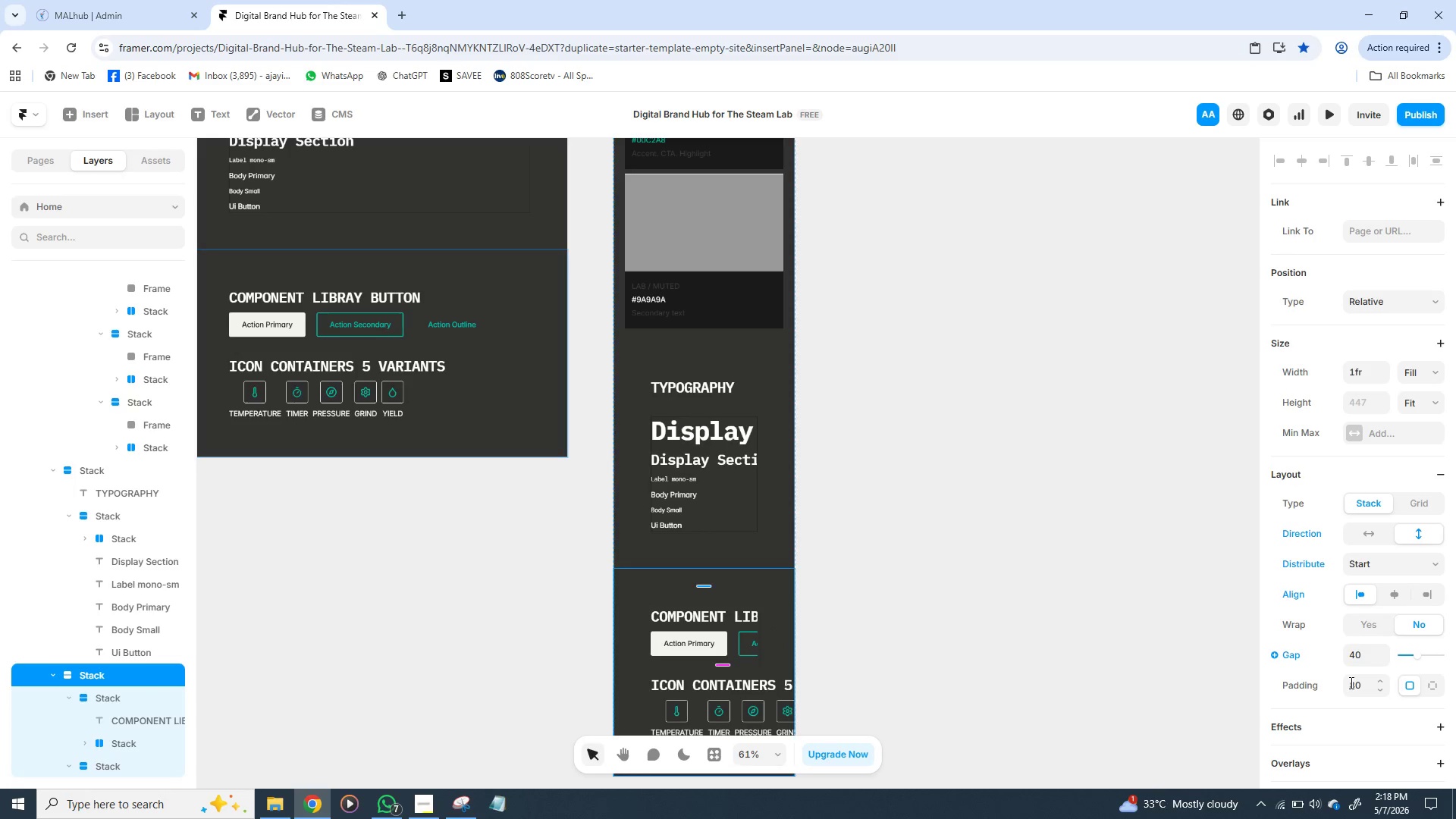 
left_click([1350, 682])
 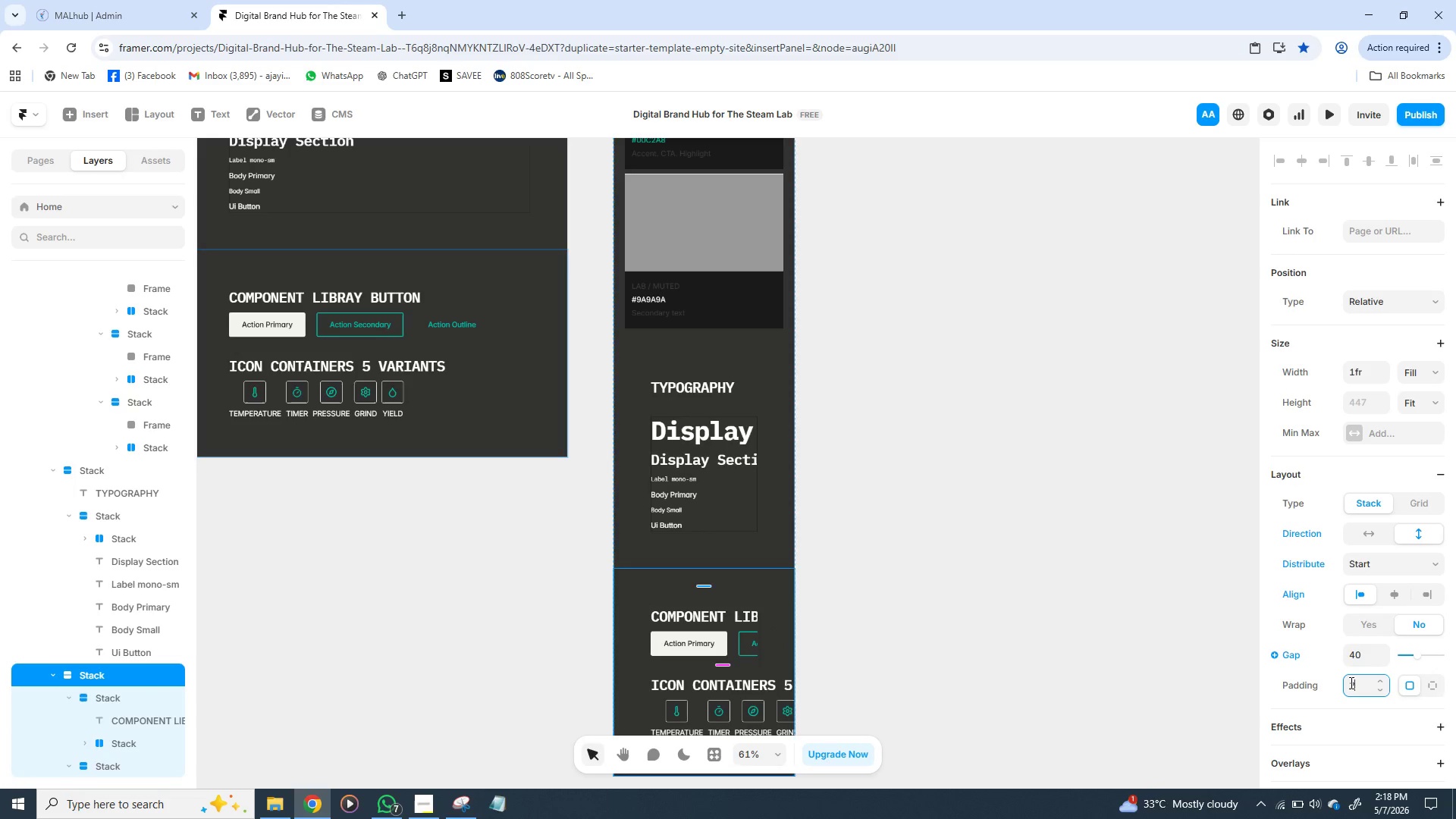 
type(24)
 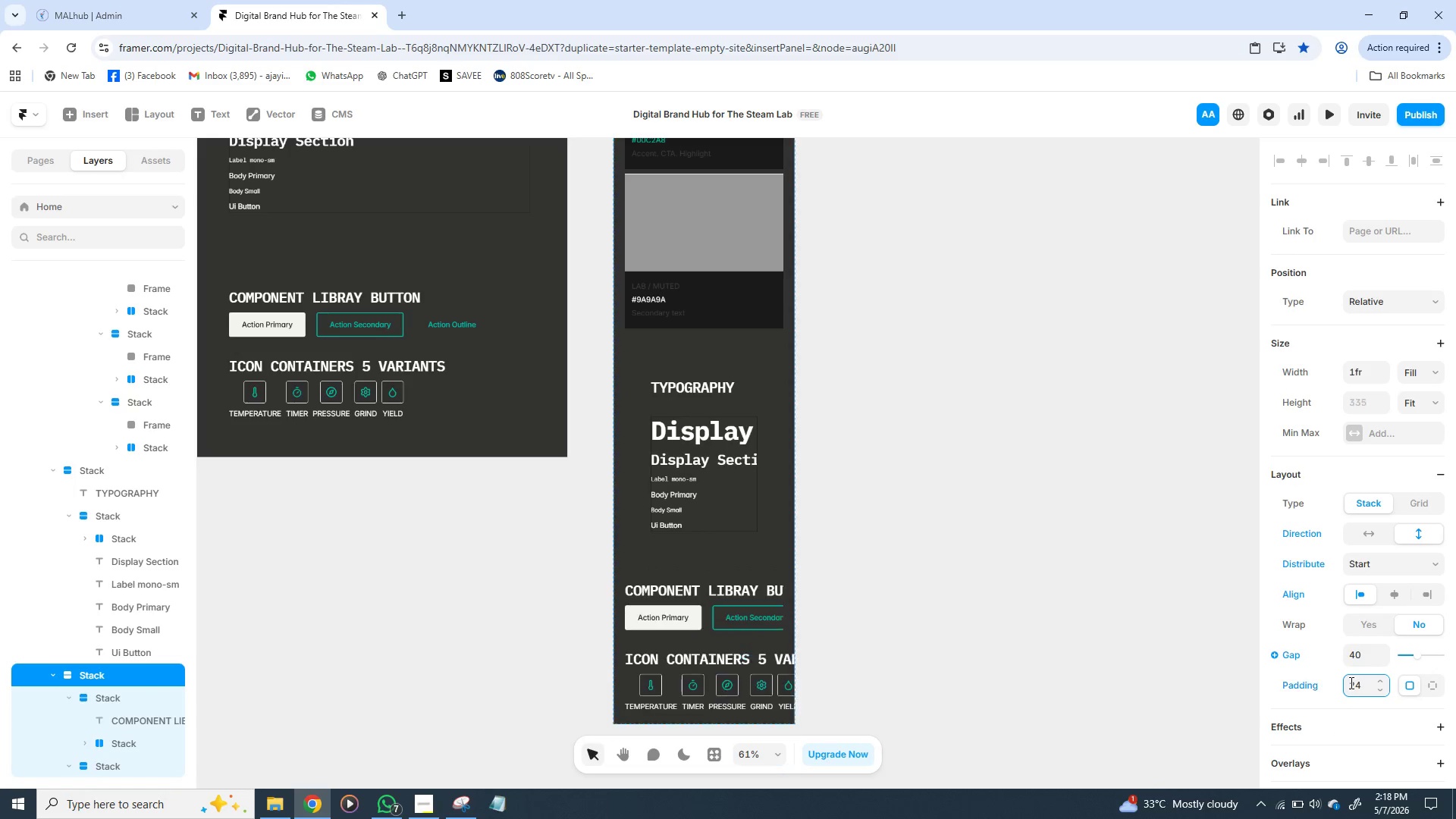 
key(Enter)
 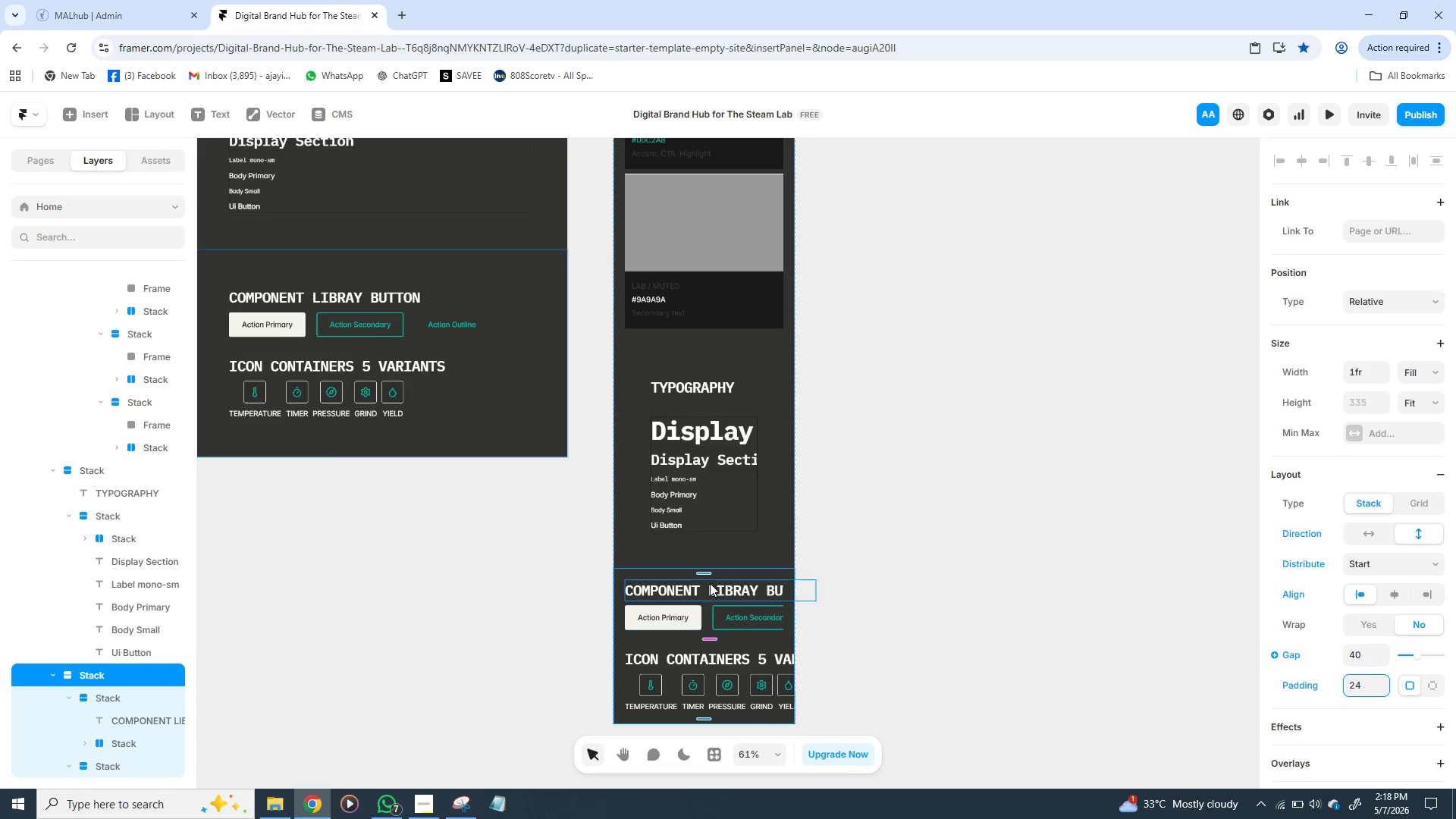 
left_click([710, 582])
 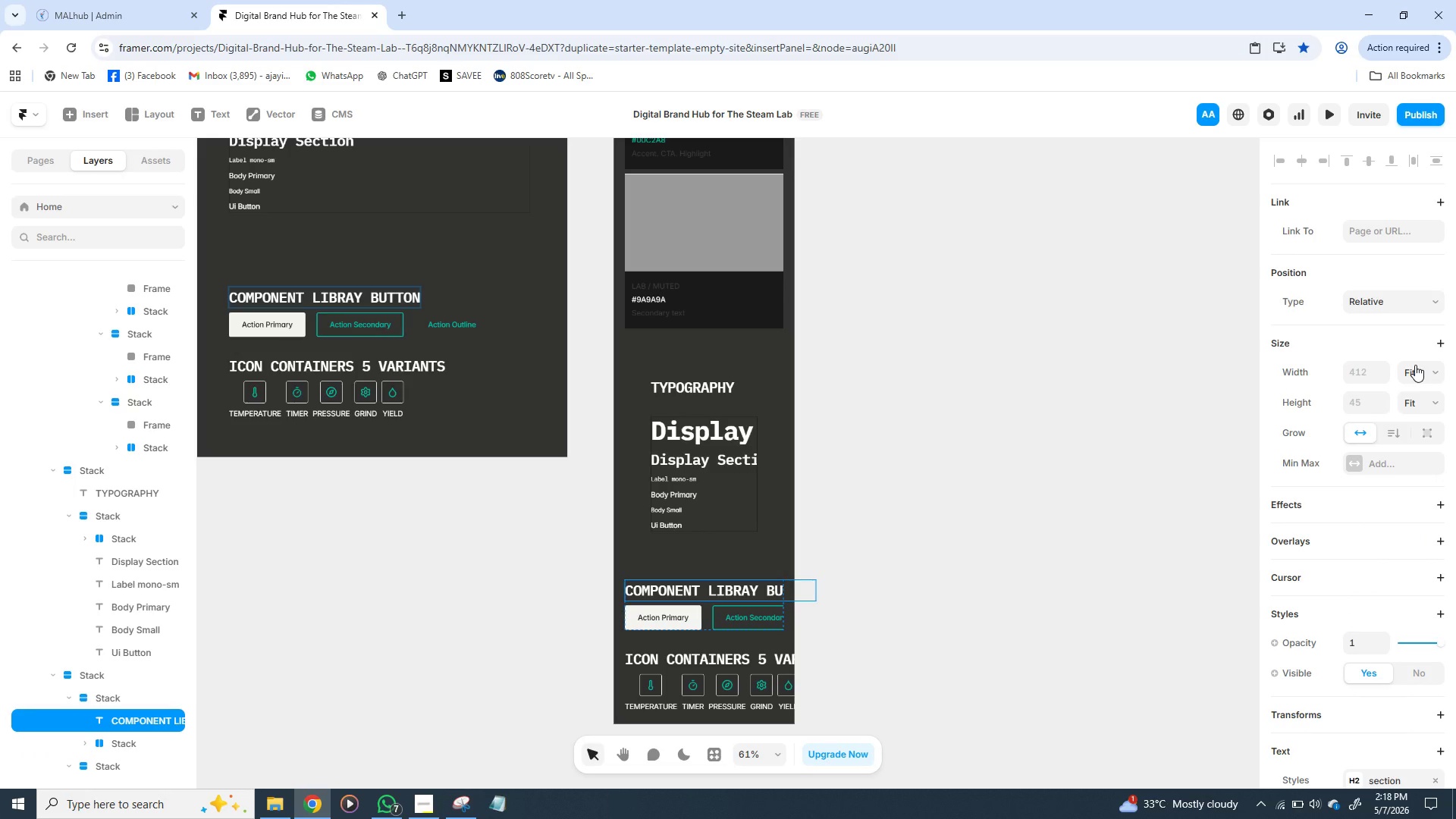 
left_click([1415, 365])
 